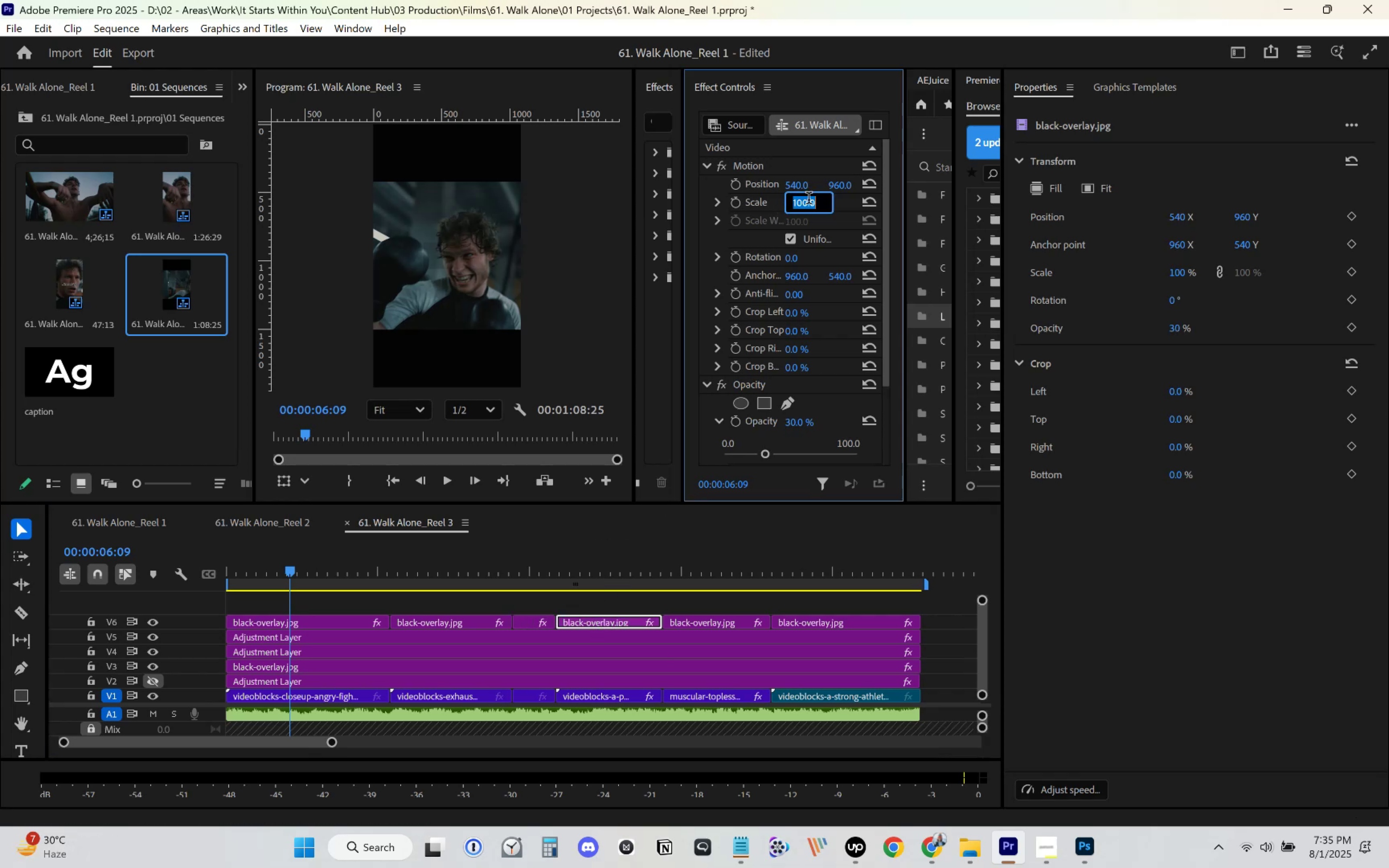 
key(Numpad1)
 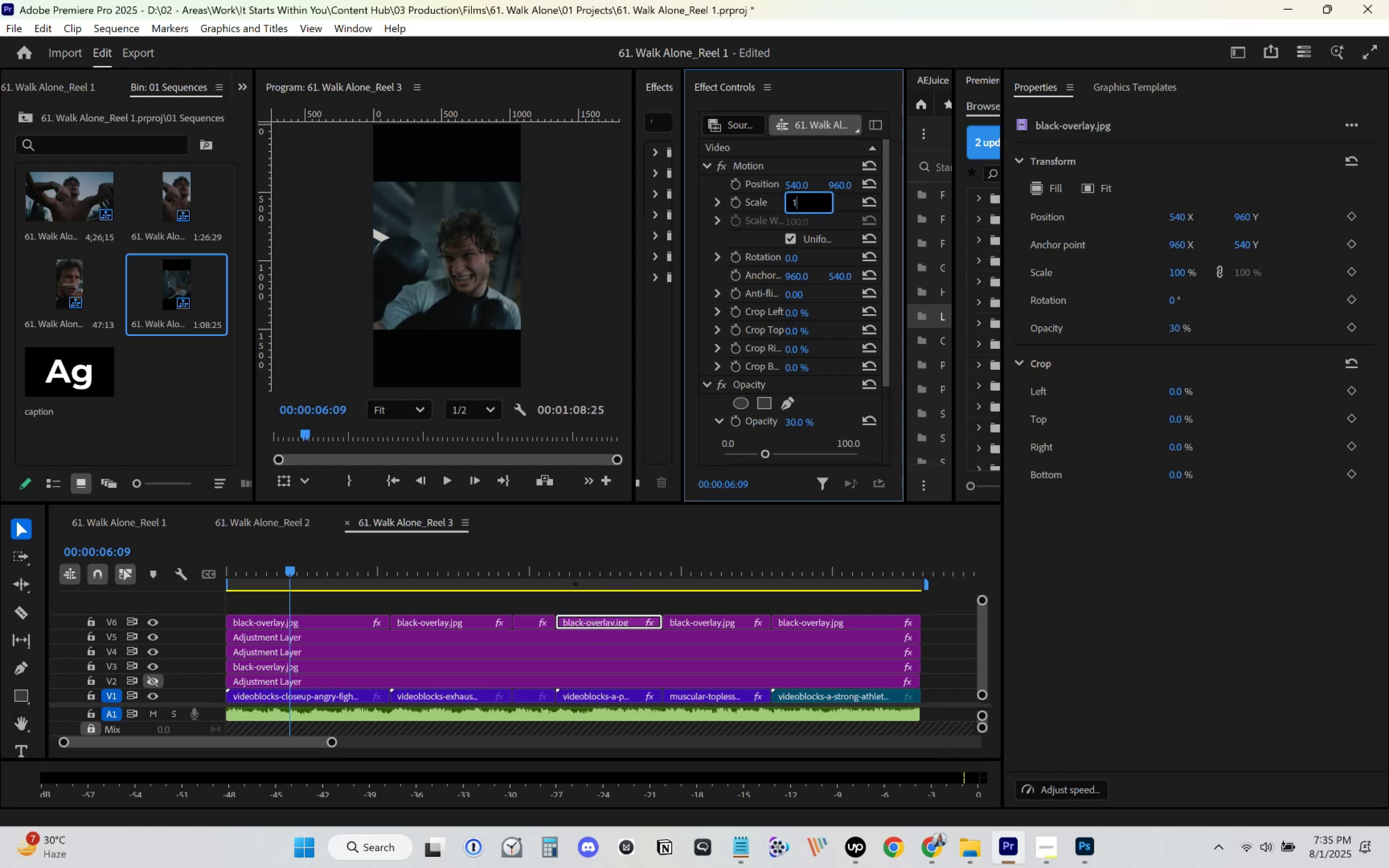 
key(Numpad8)
 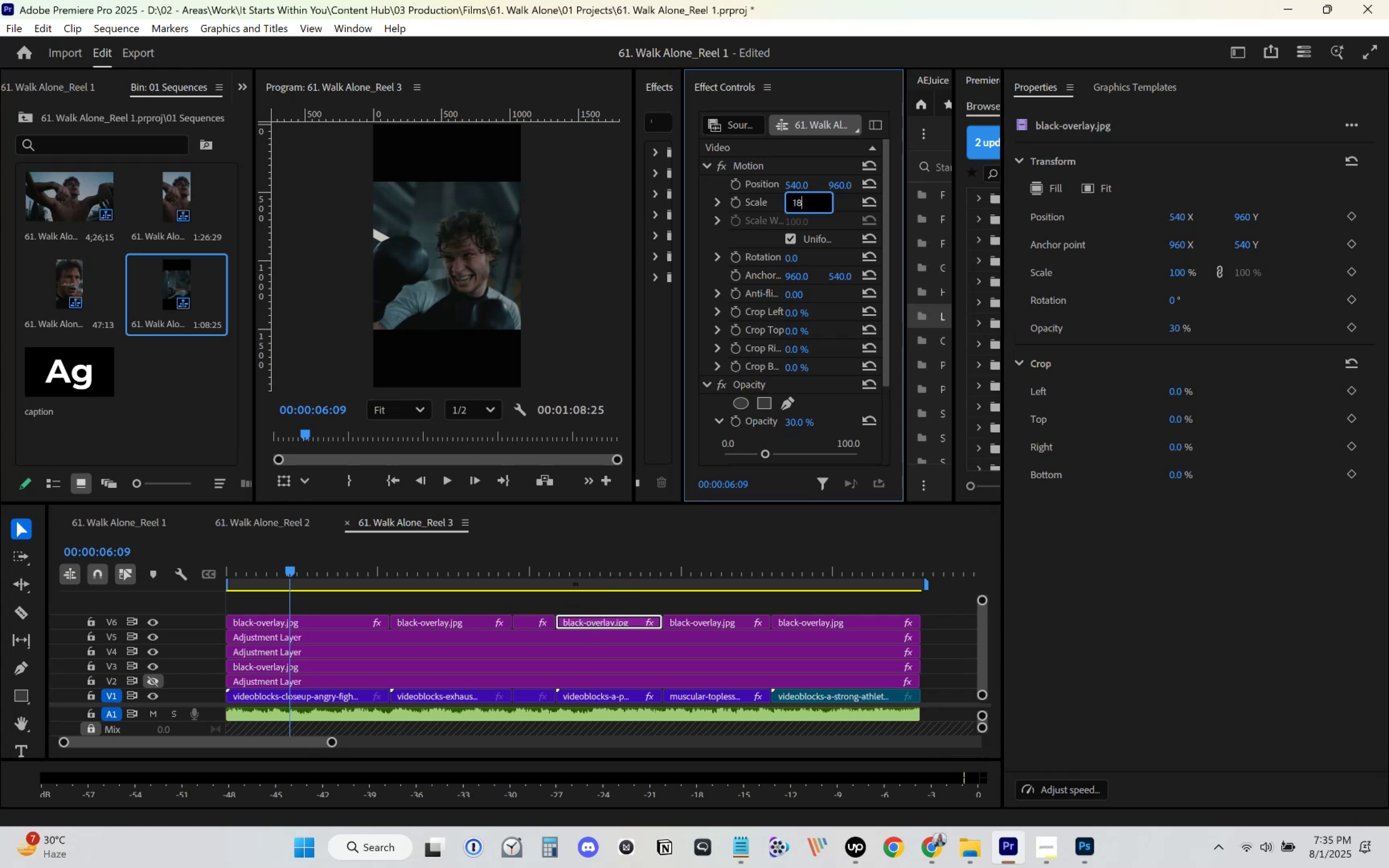 
key(Numpad0)
 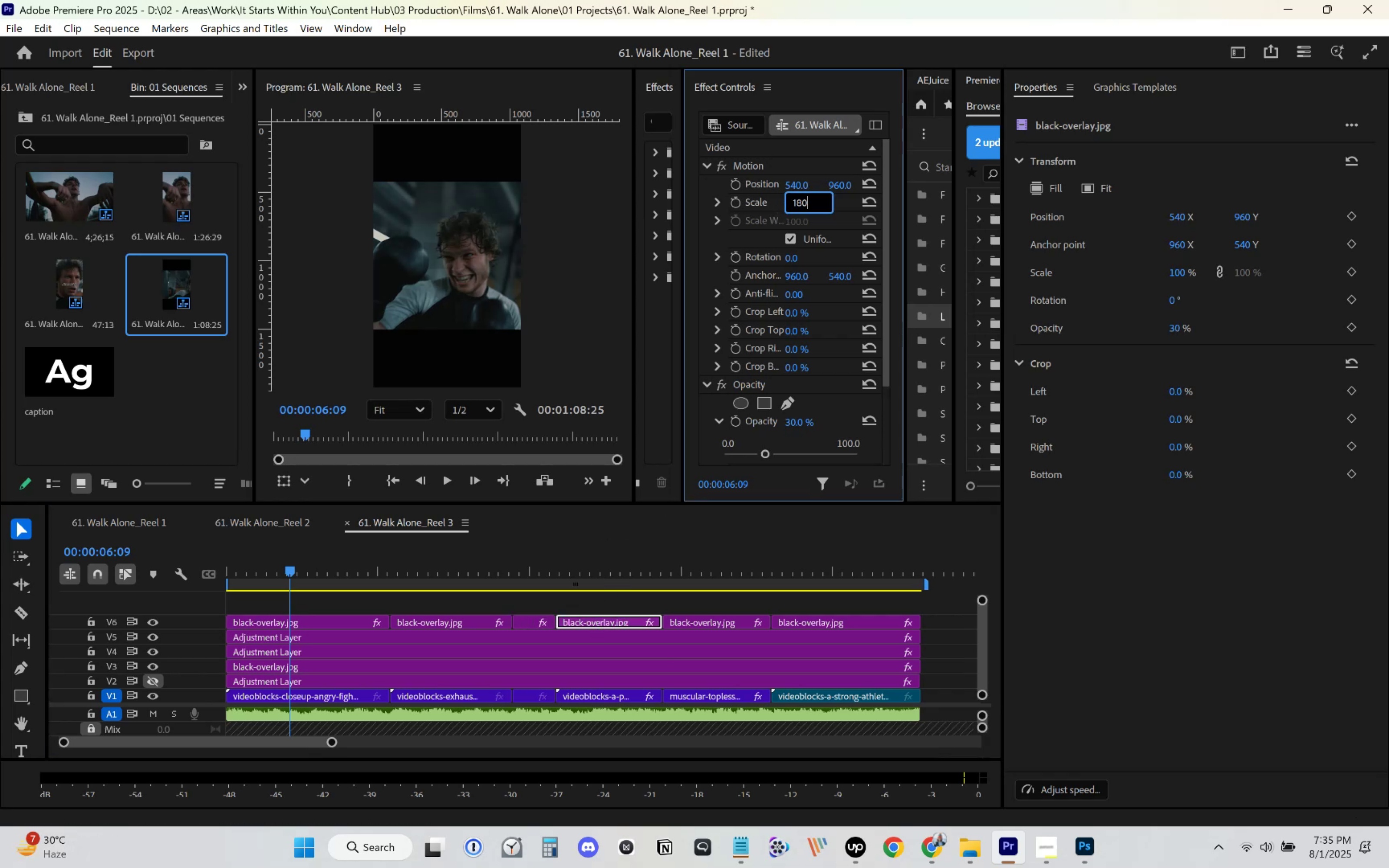 
key(Enter)
 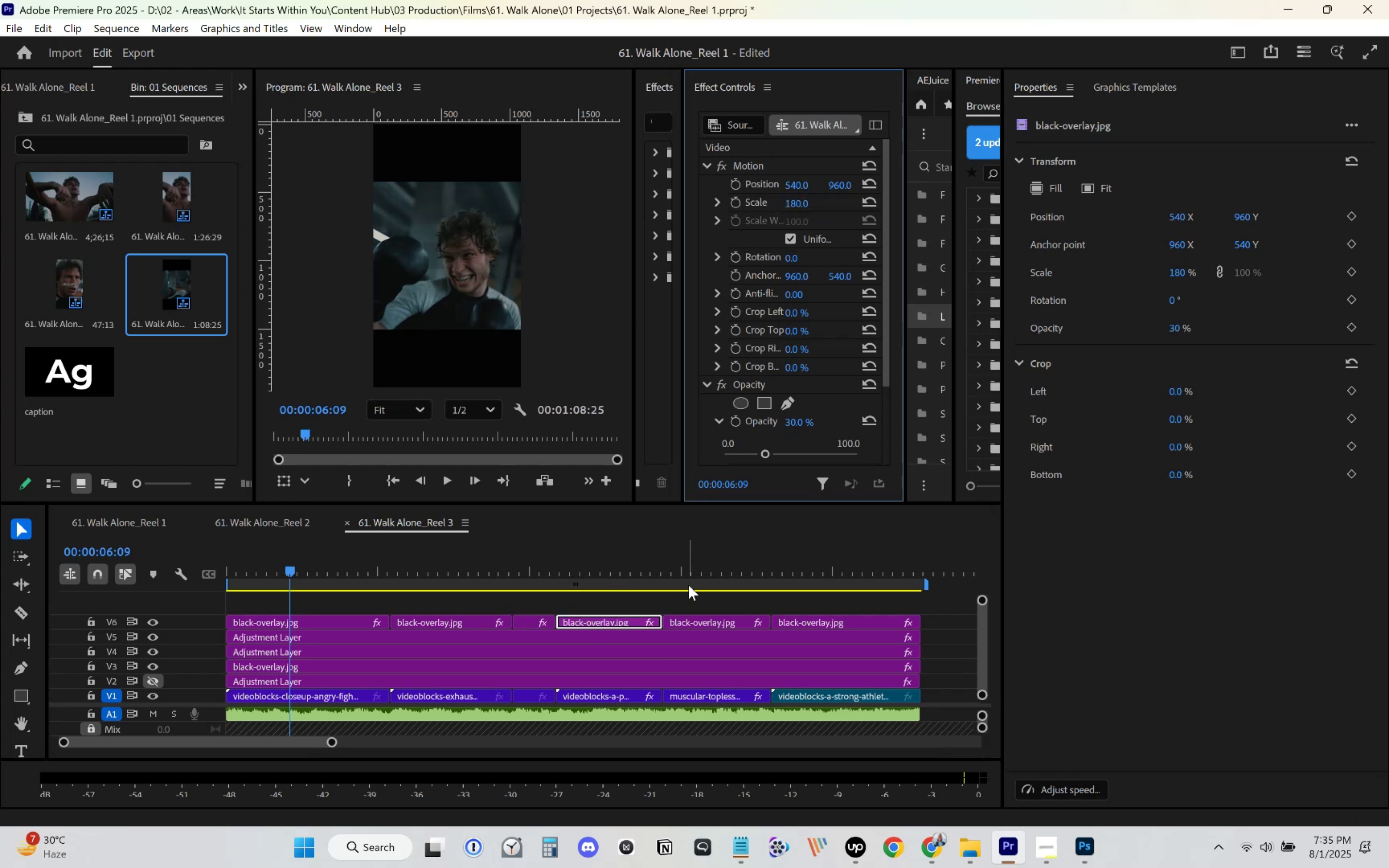 
left_click([693, 615])
 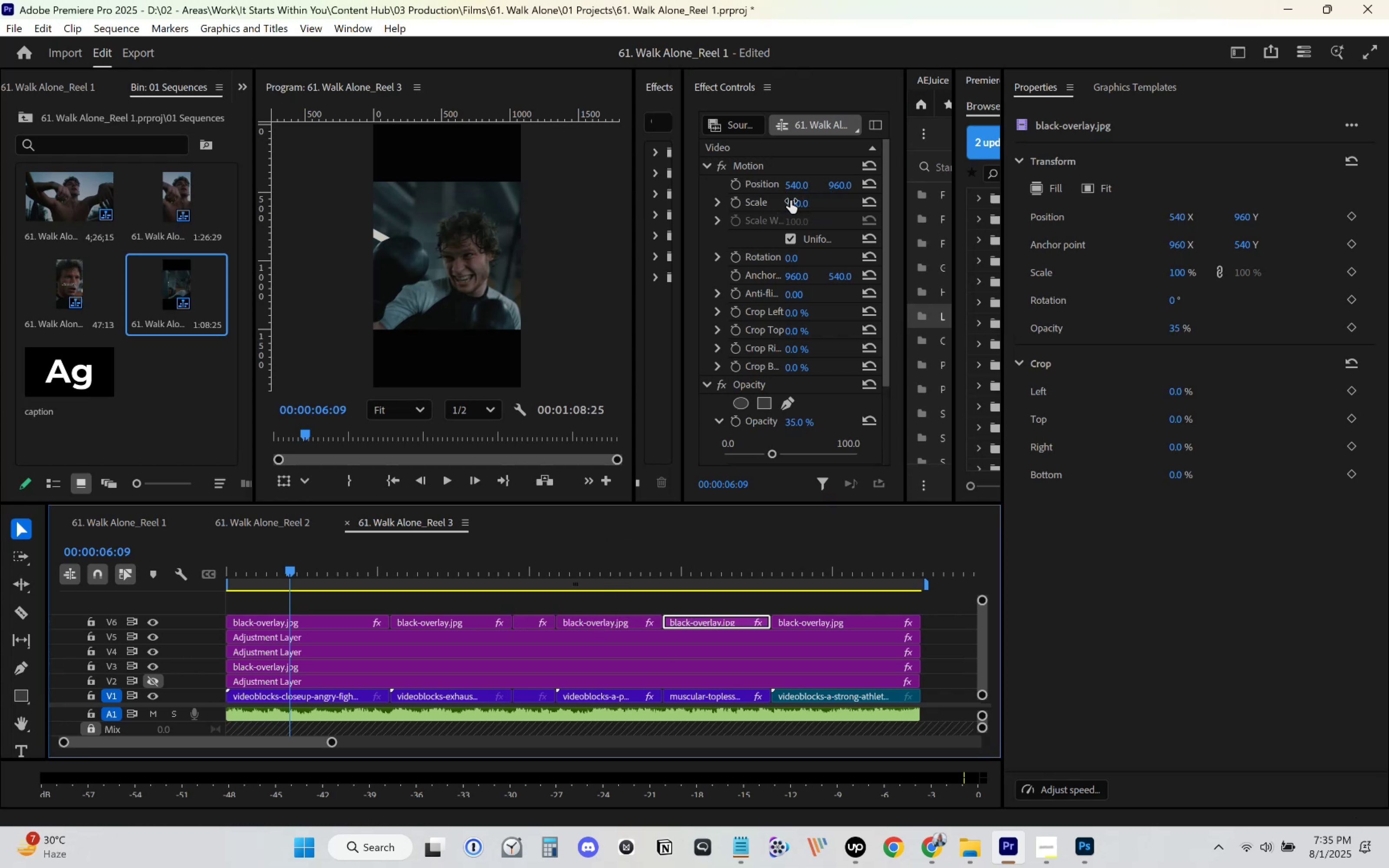 
left_click([790, 201])
 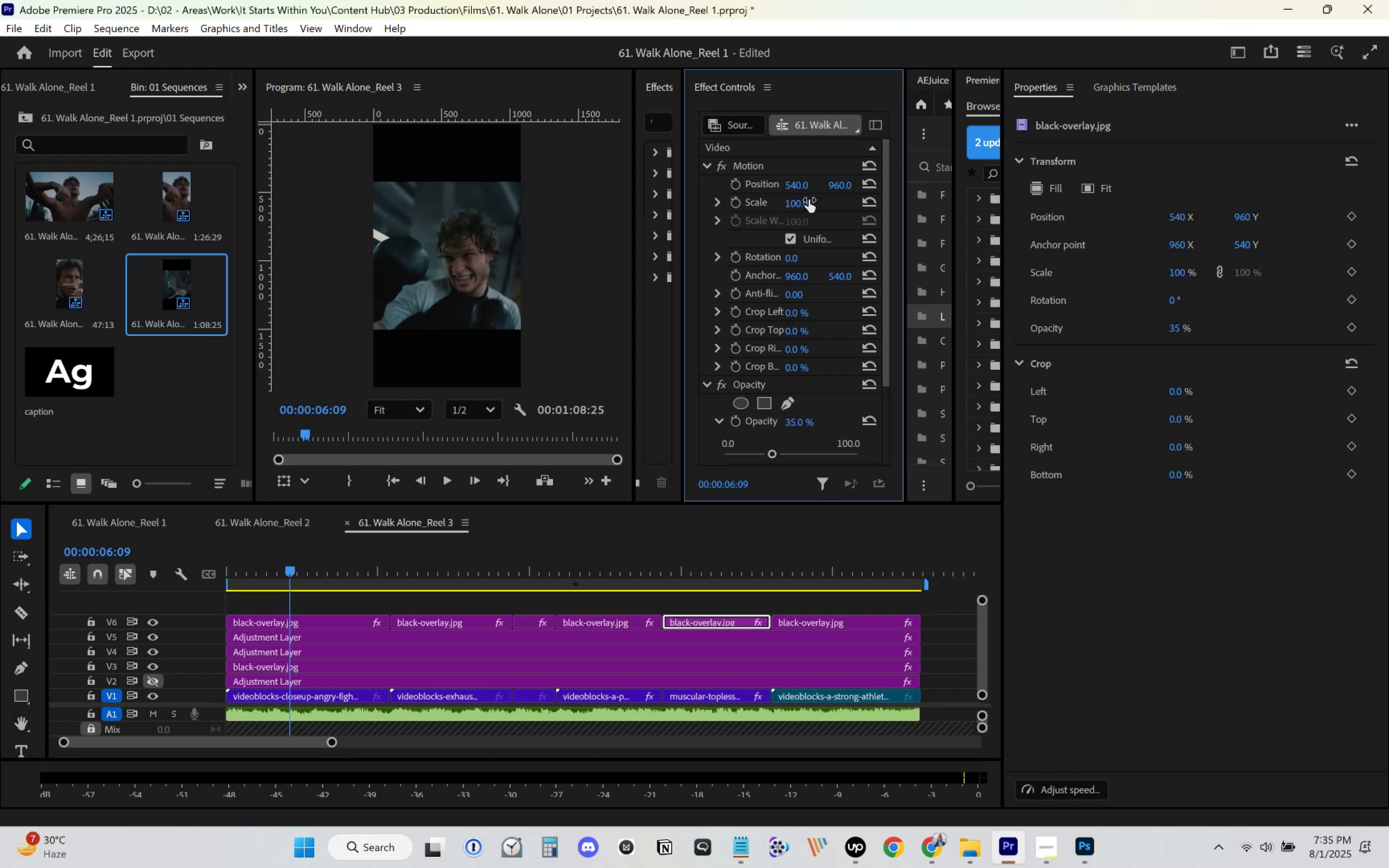 
key(Numpad1)
 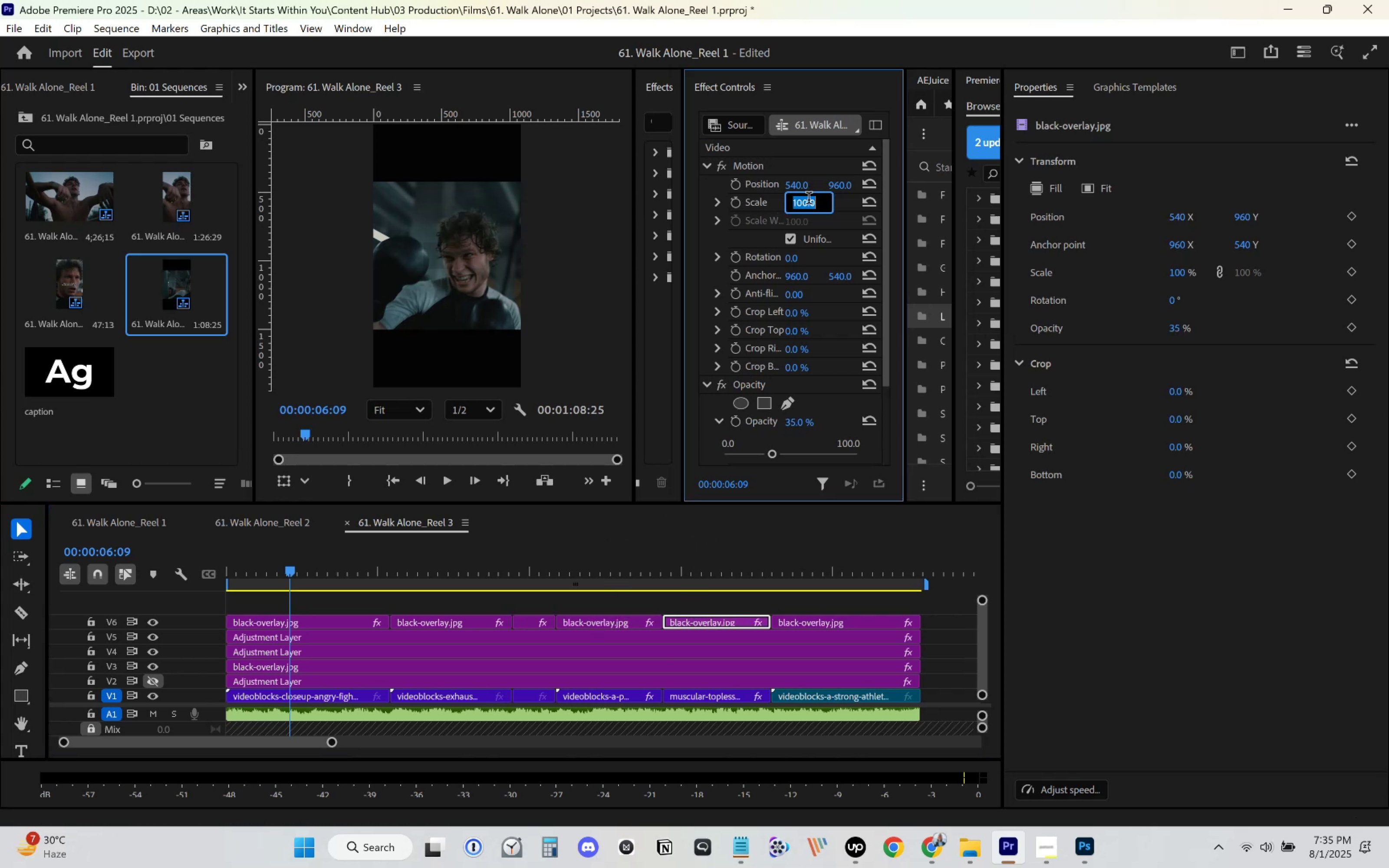 
key(Numpad8)
 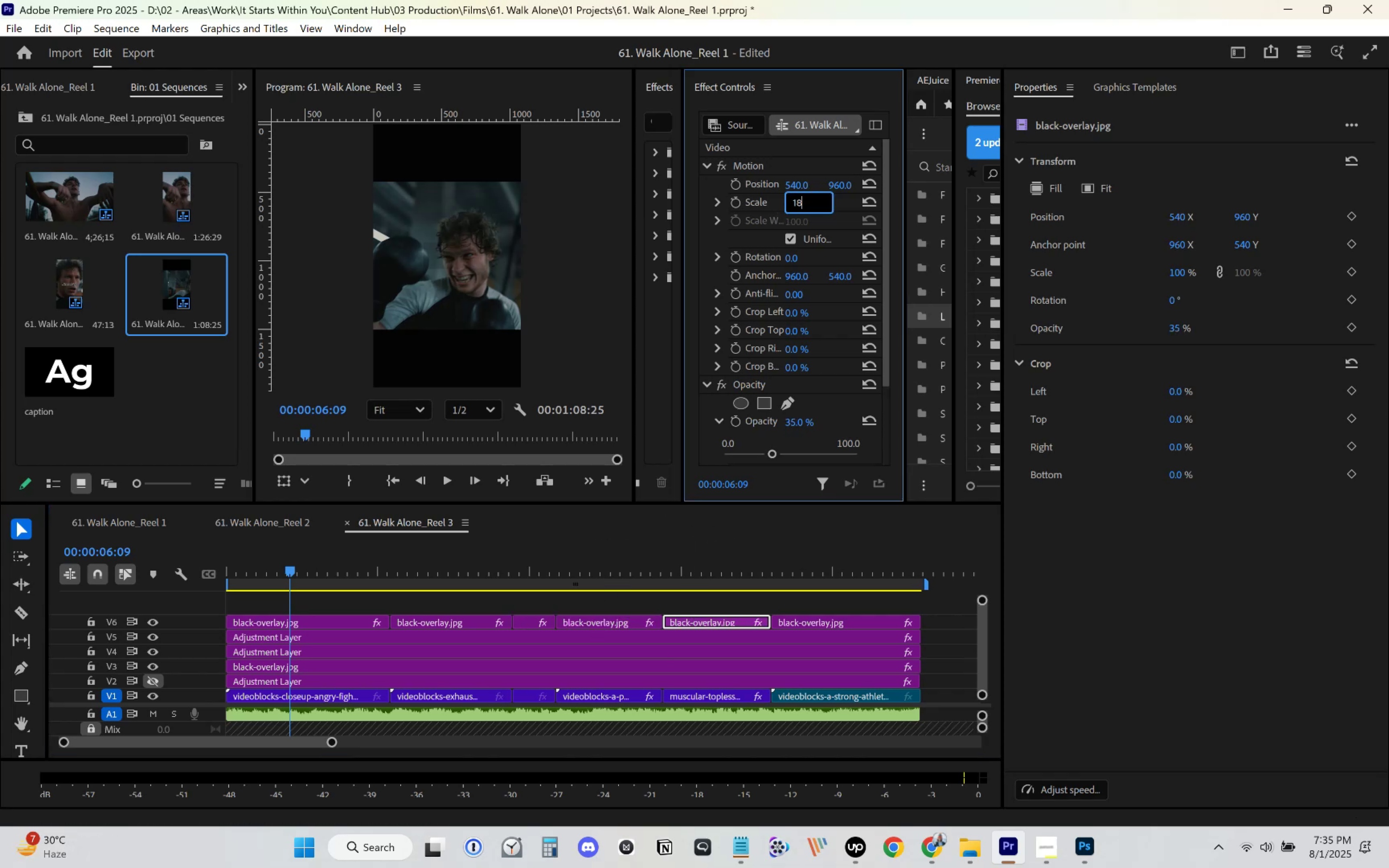 
key(Numpad0)
 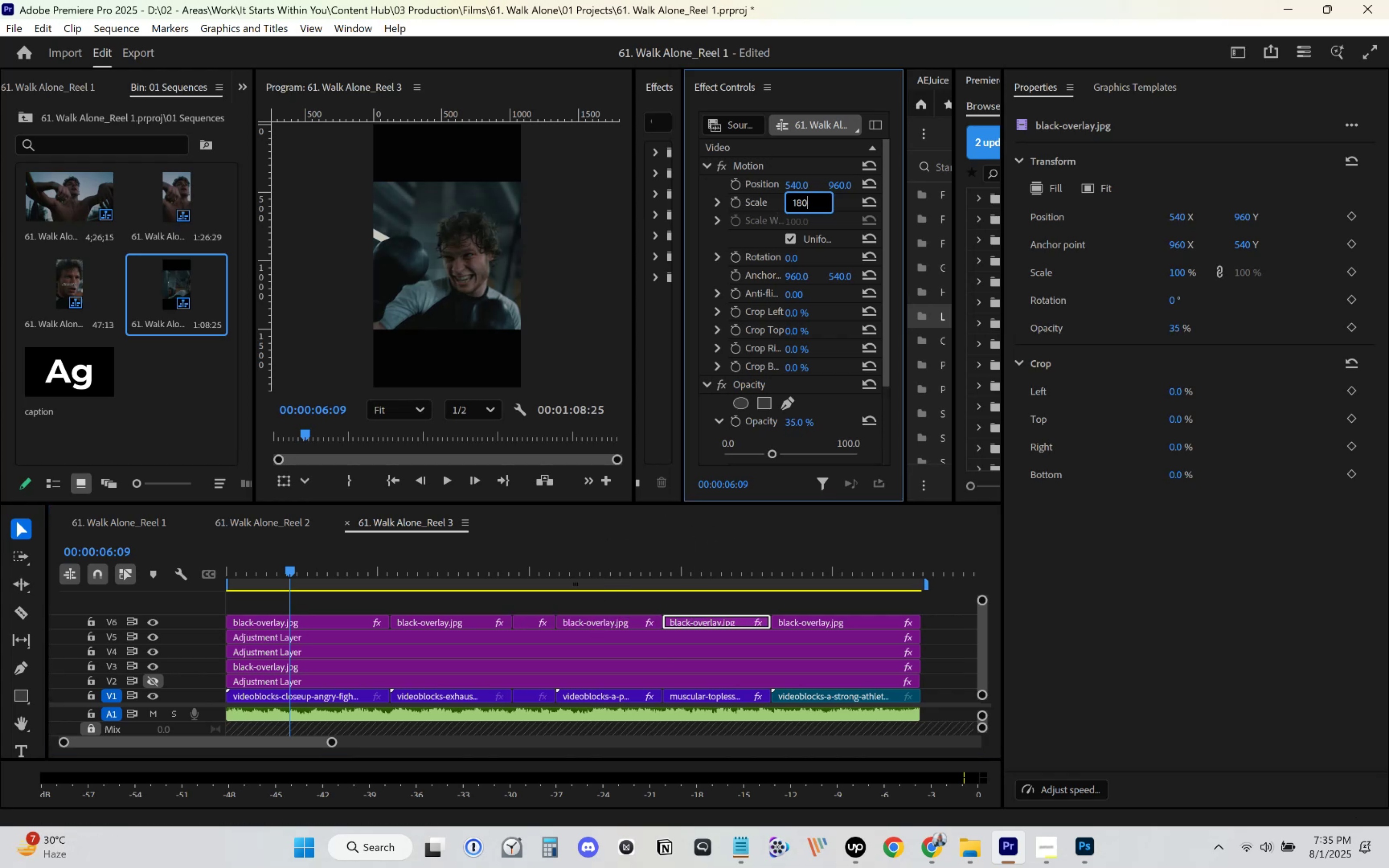 
key(Enter)
 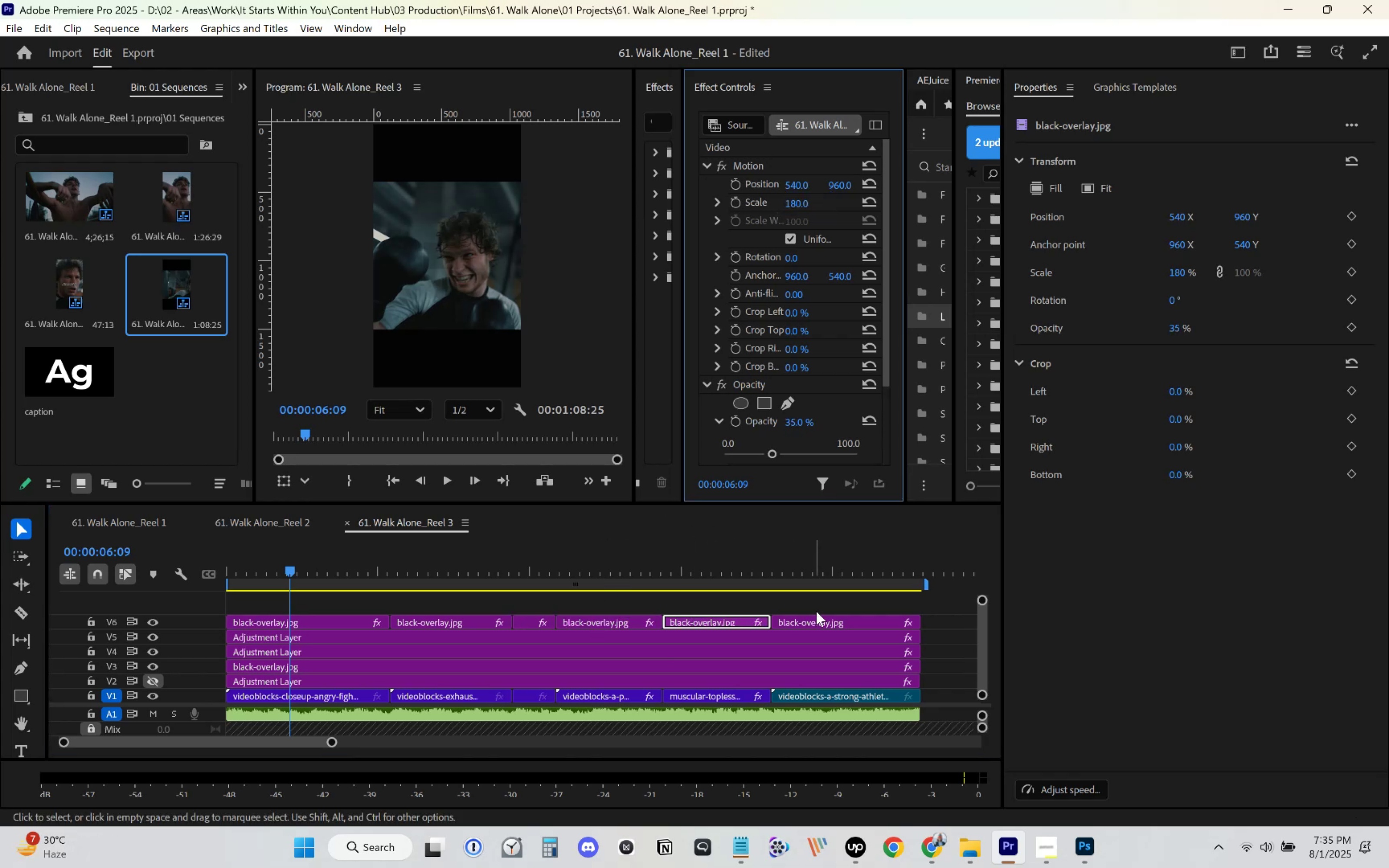 
left_click([829, 618])
 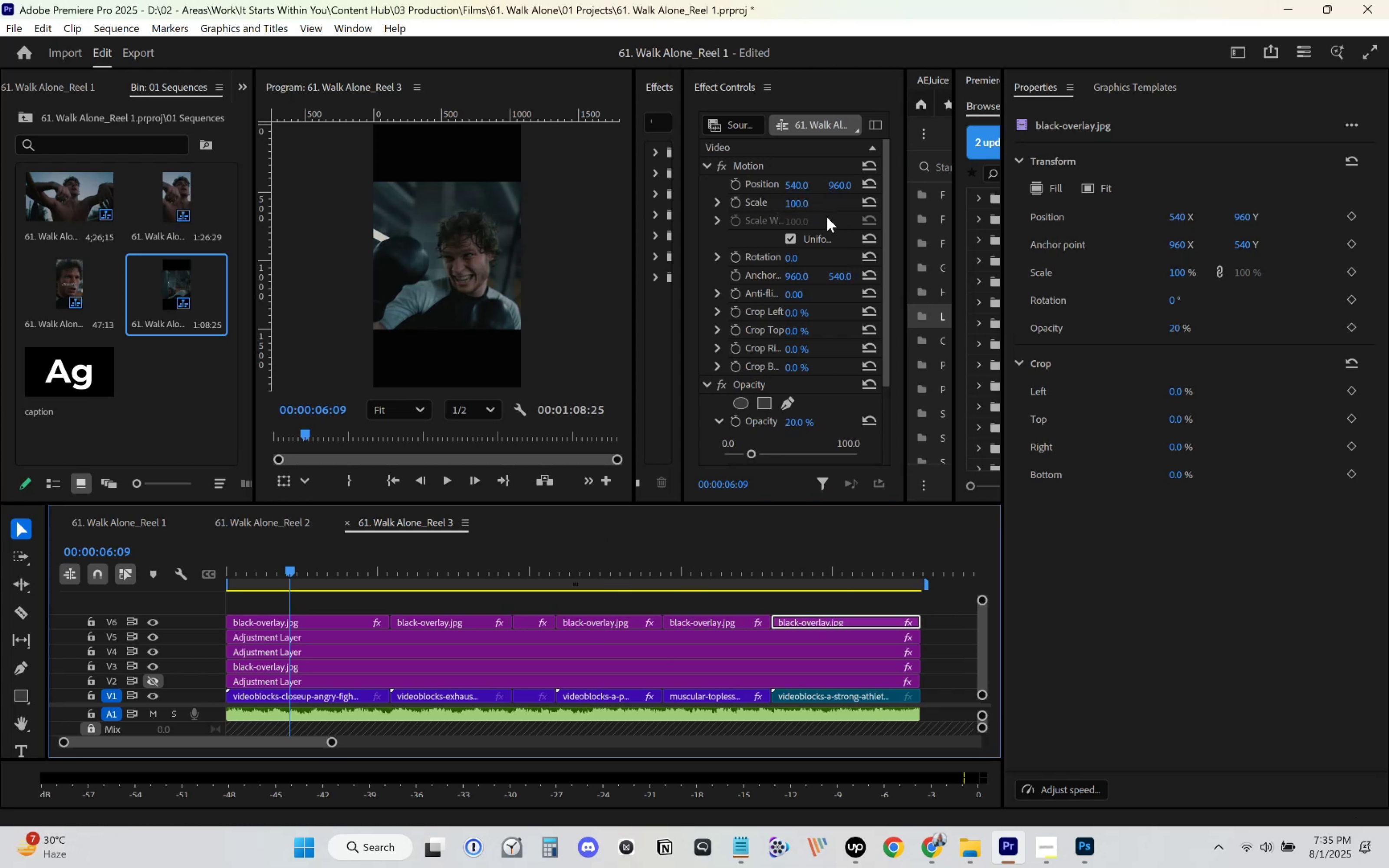 
left_click([800, 202])
 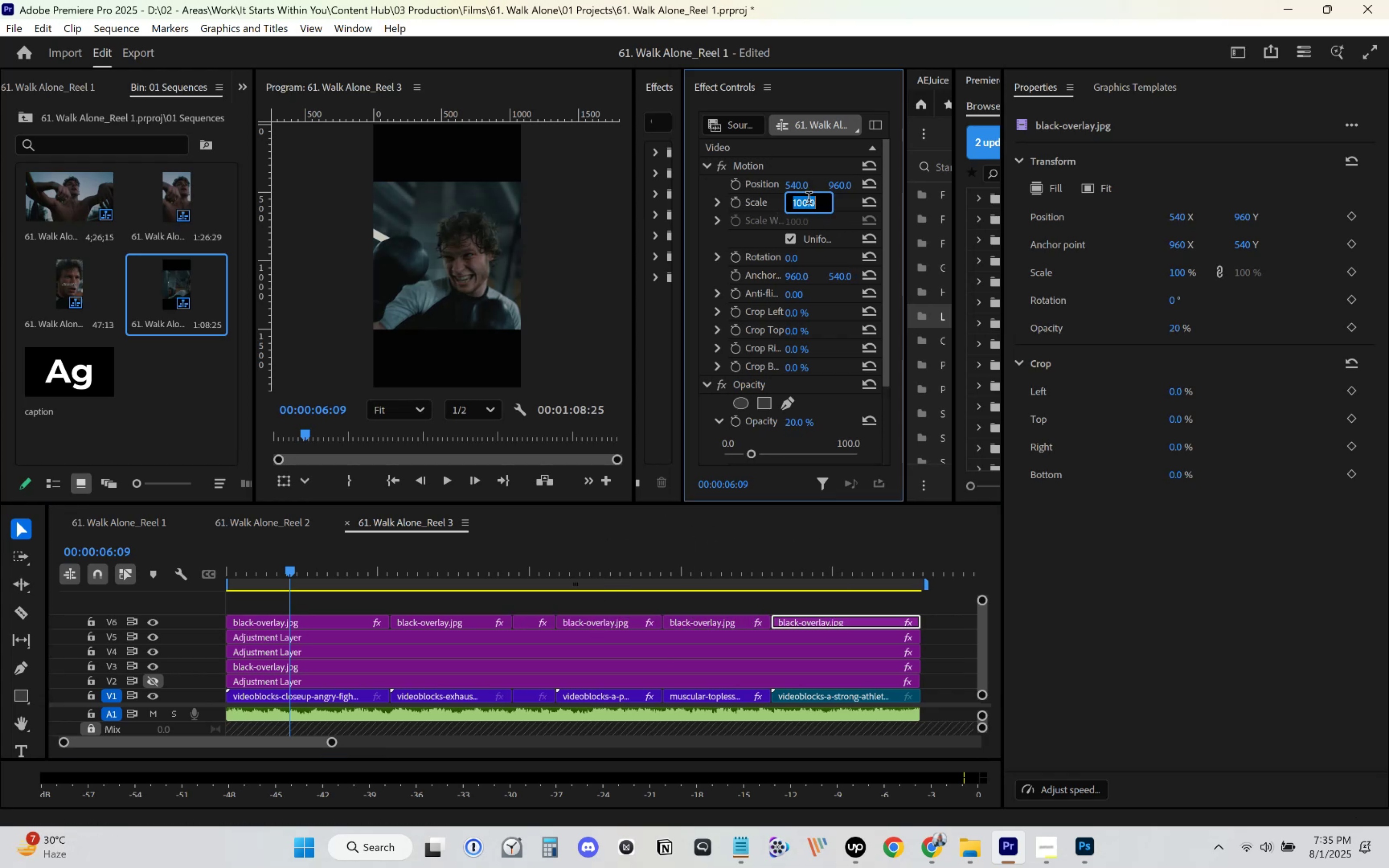 
key(Numpad0)
 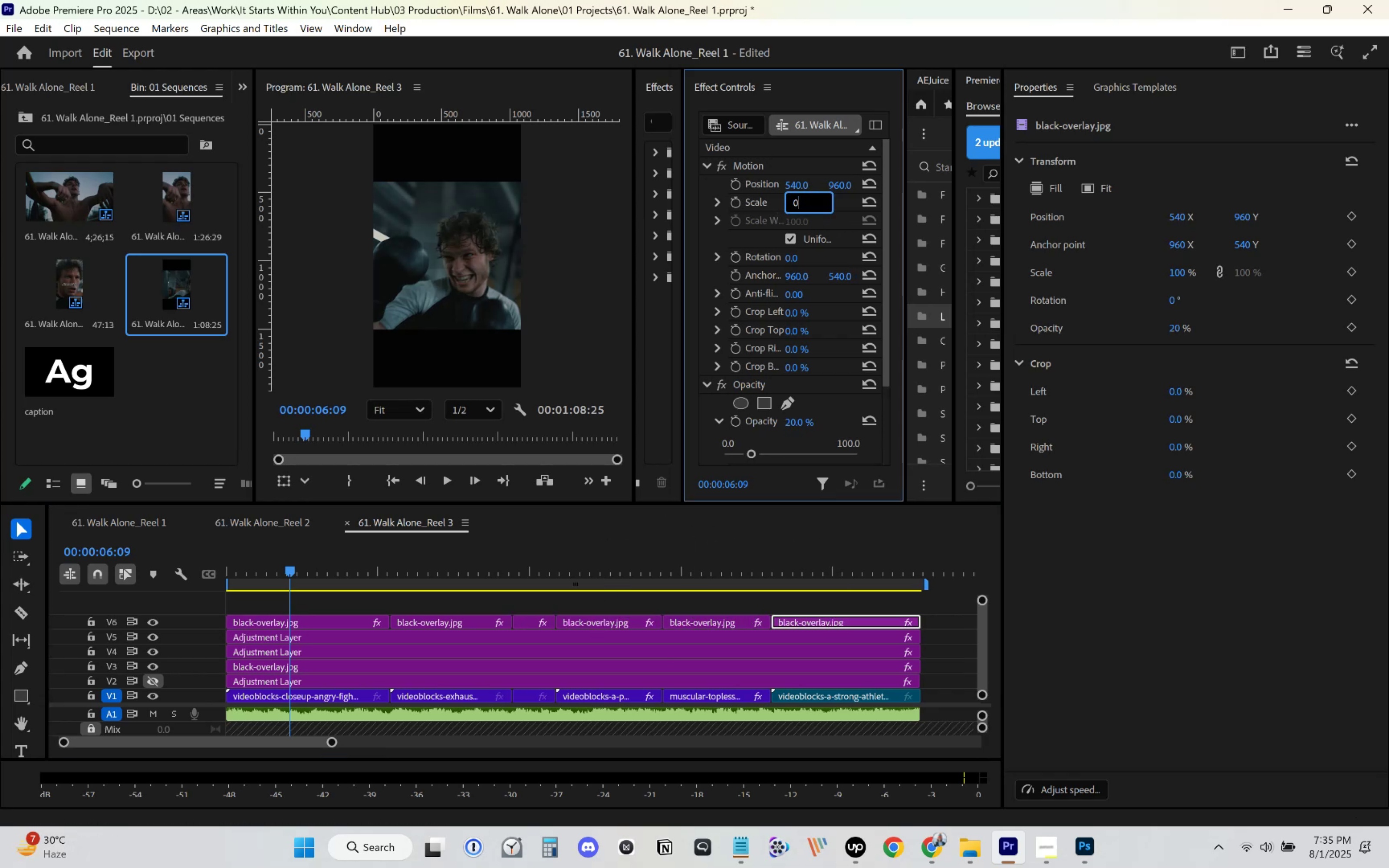 
key(Backspace)
 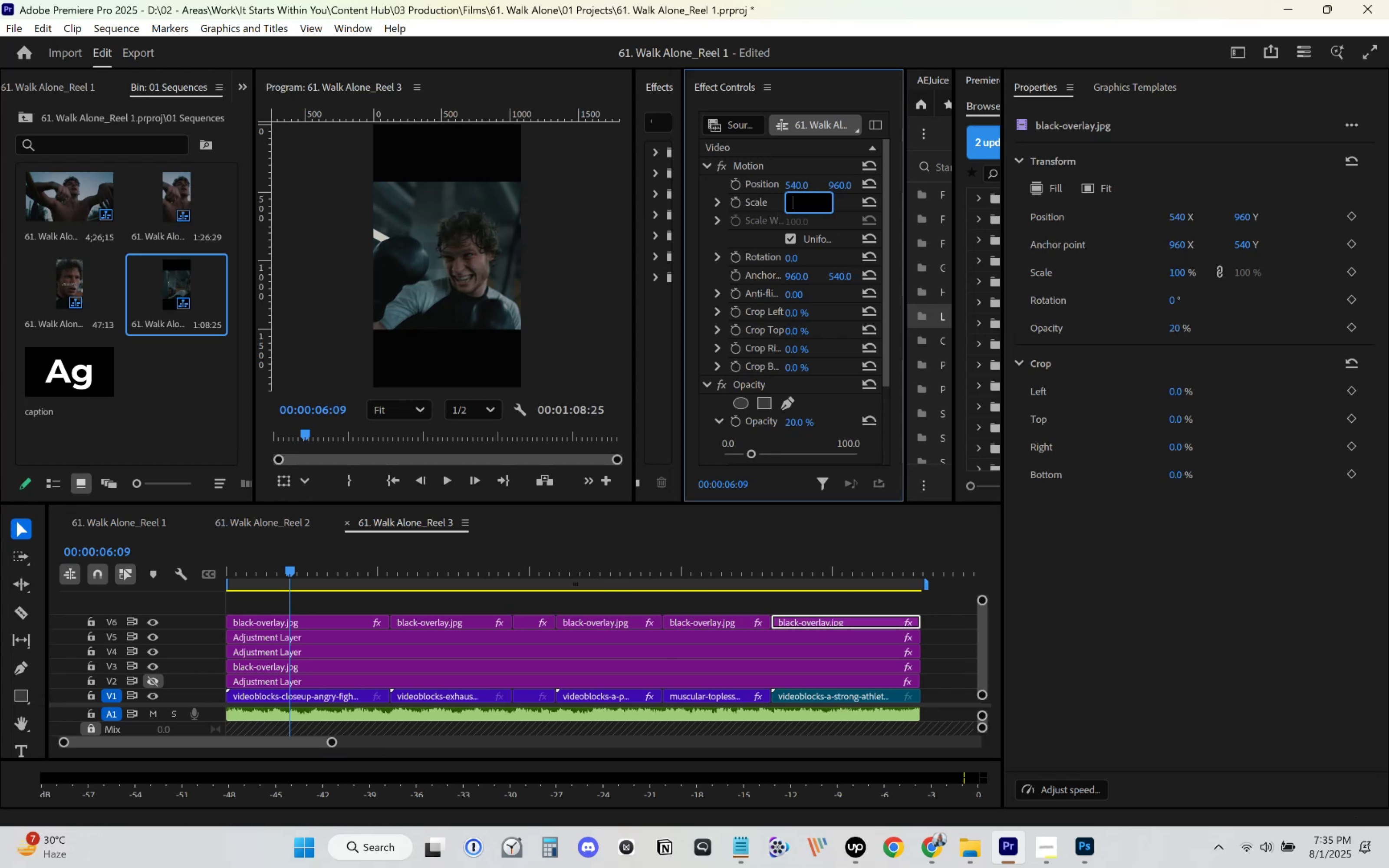 
key(Numpad1)
 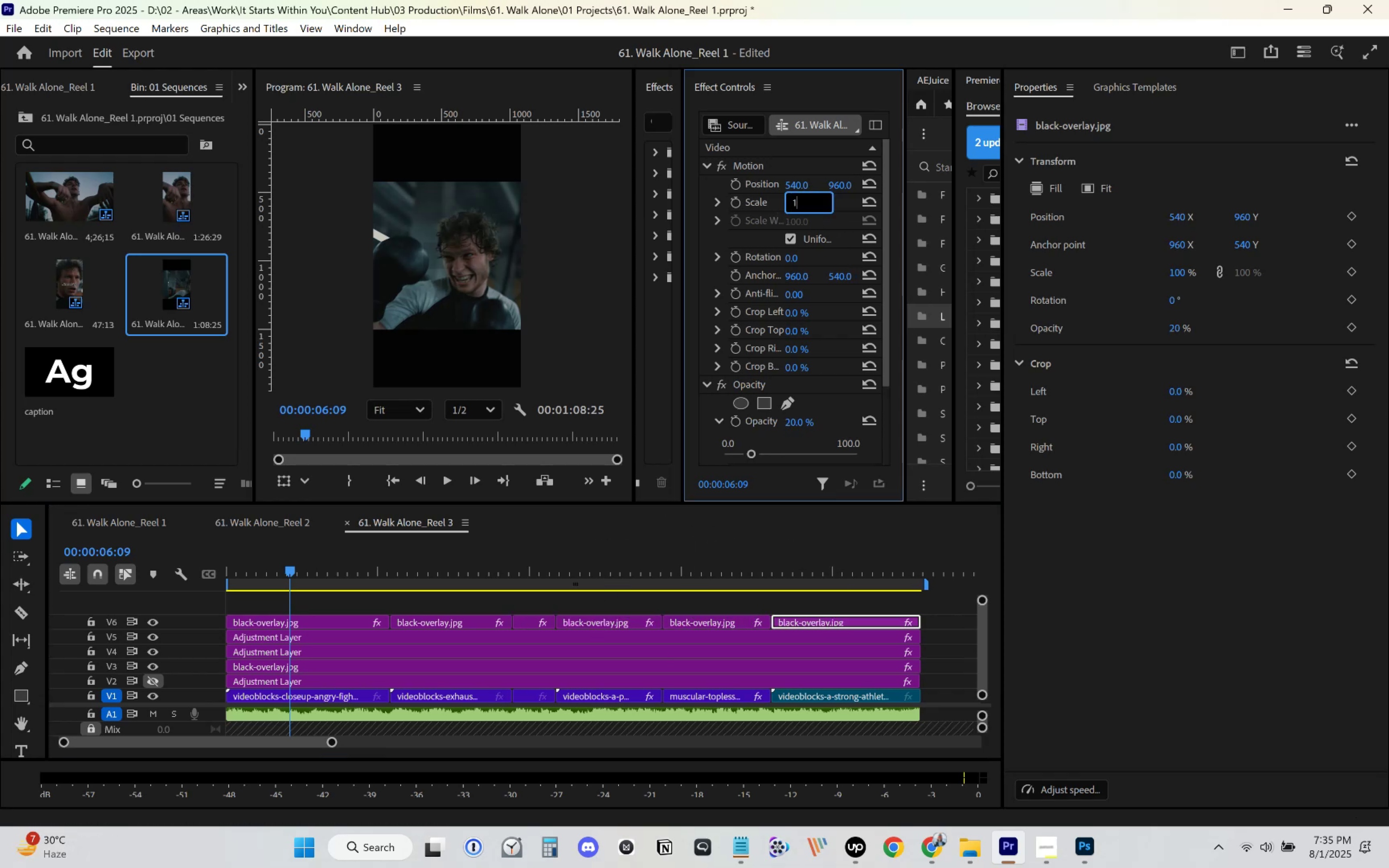 
key(Numpad8)
 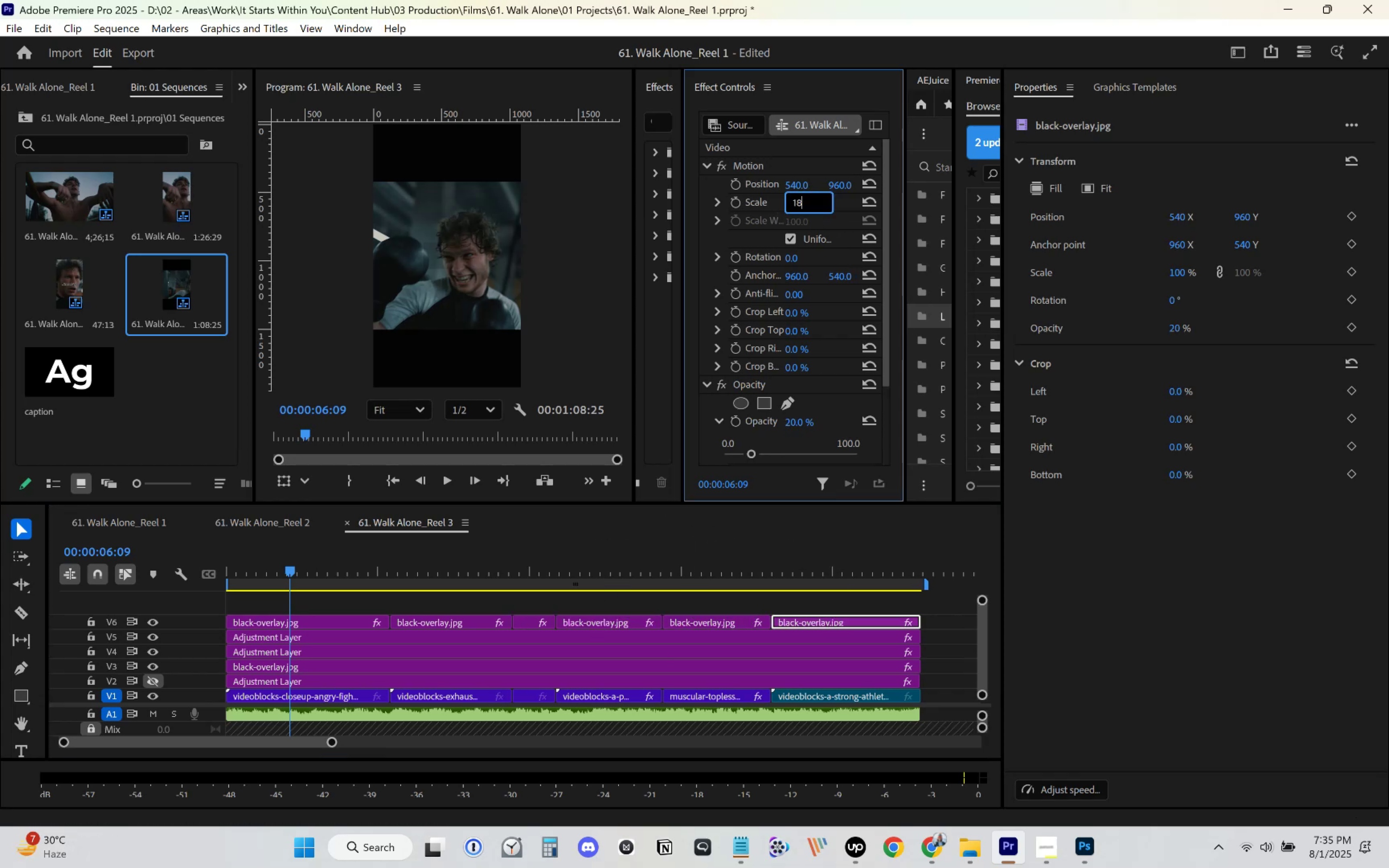 
key(Numpad0)
 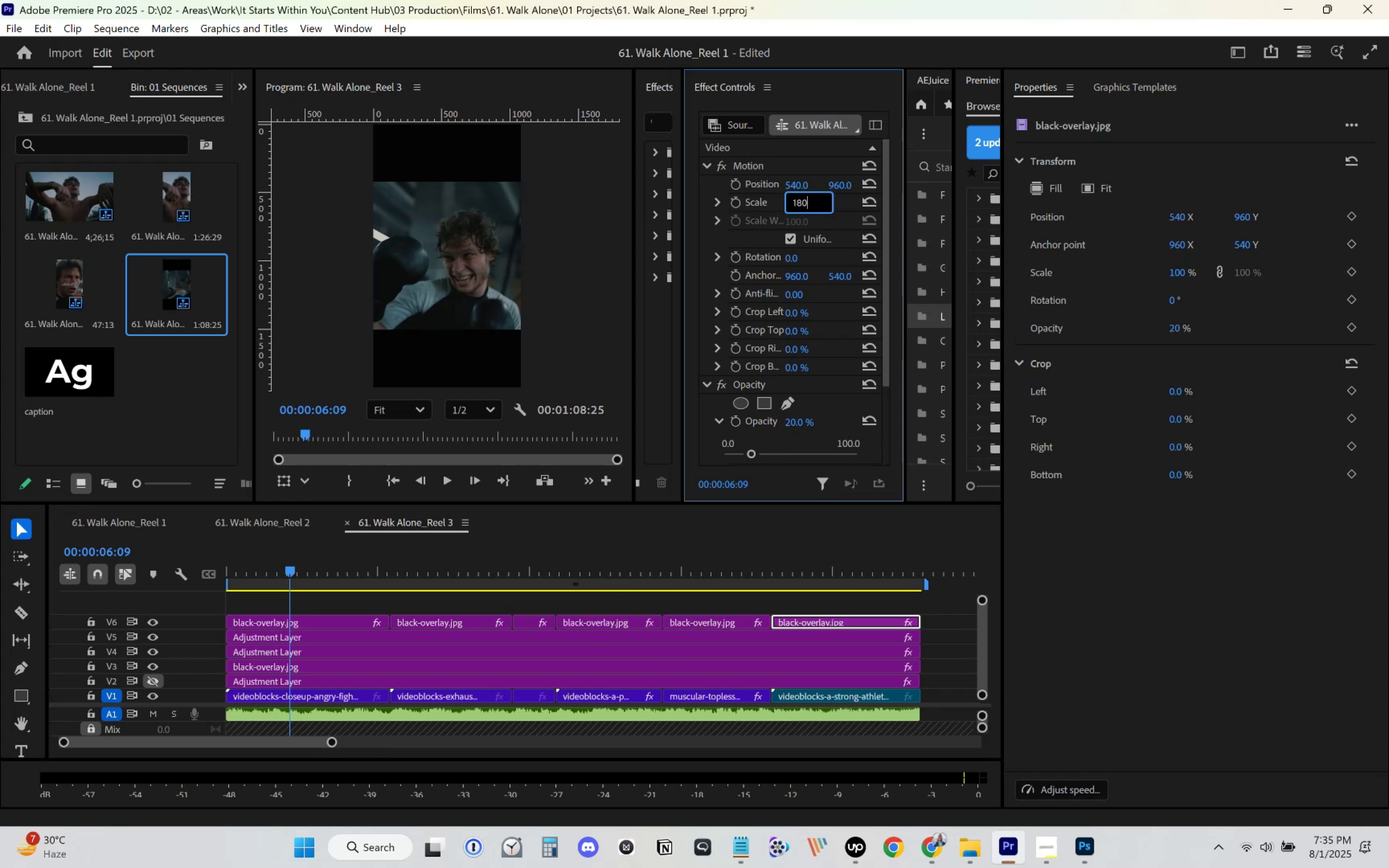 
key(Enter)
 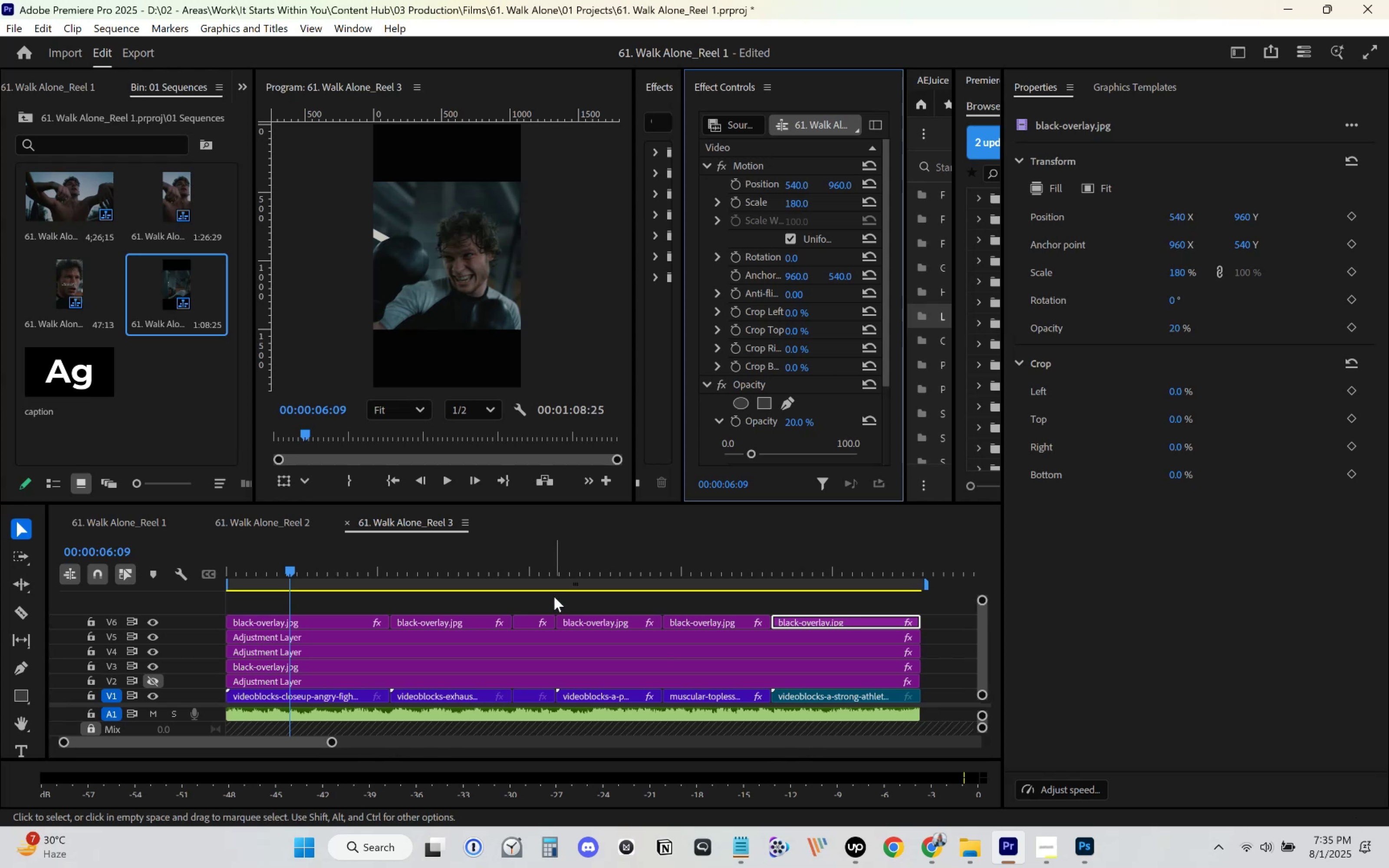 
left_click([316, 693])
 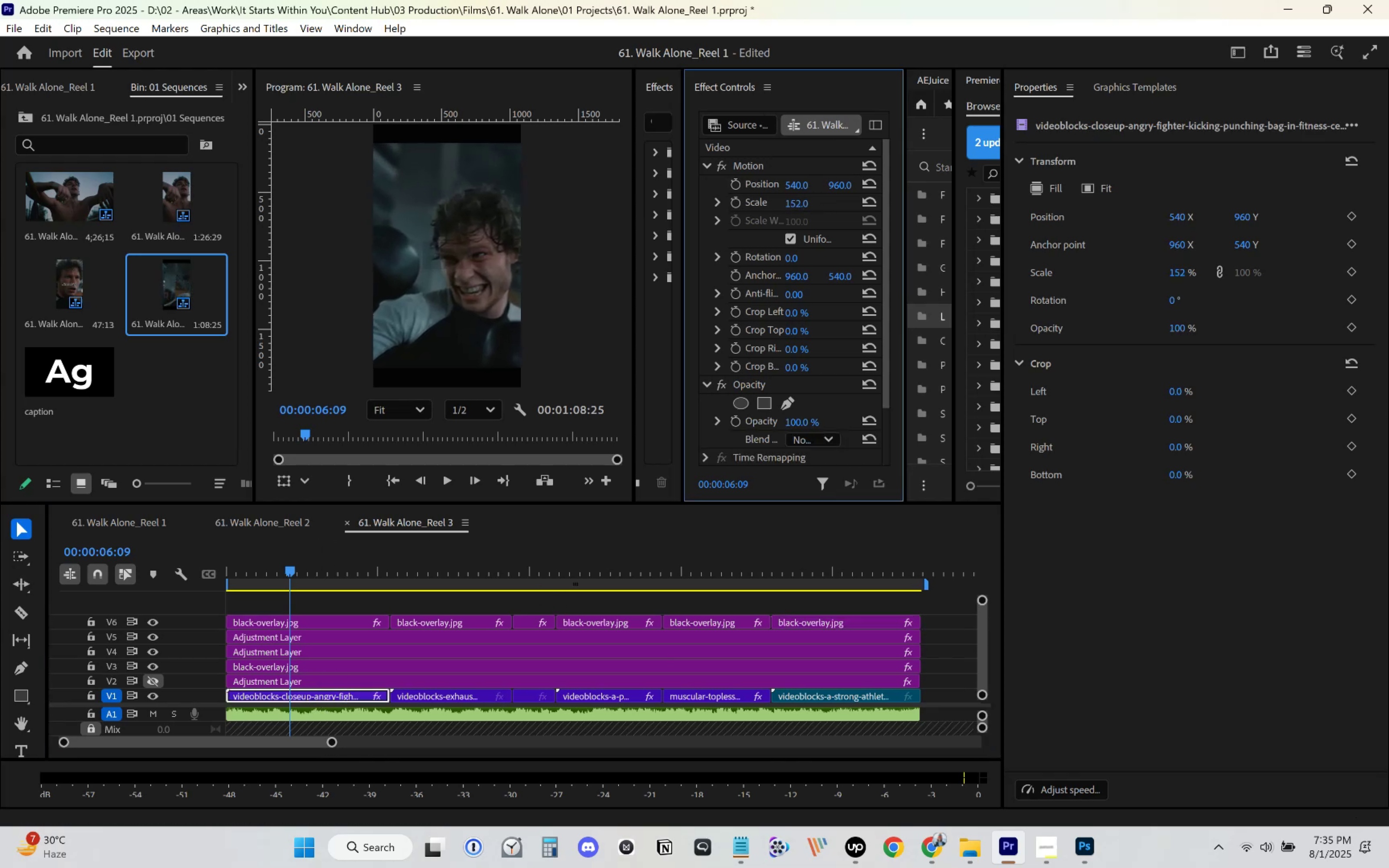 
hold_key(key=ControlLeft, duration=0.33)
 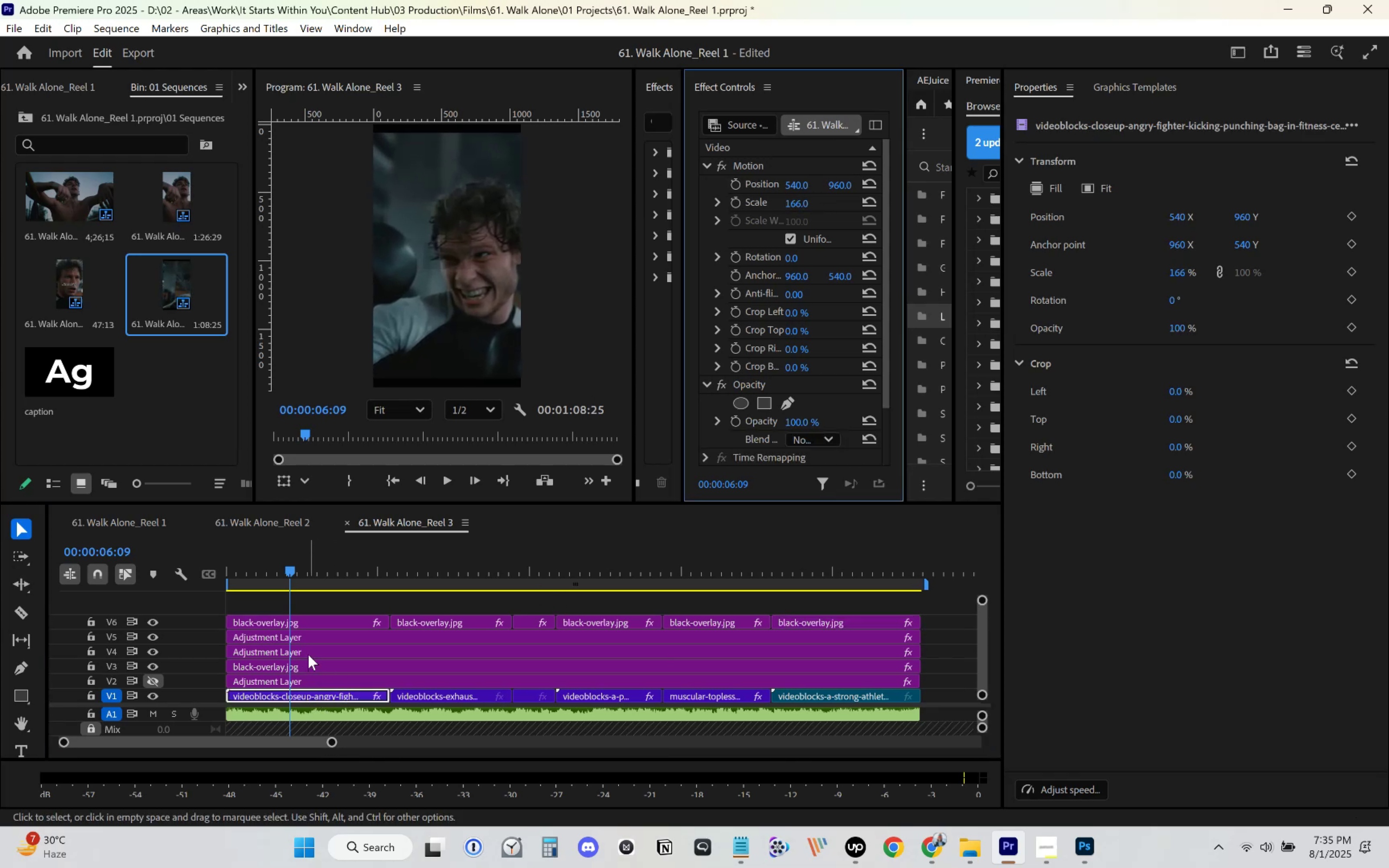 
left_click([309, 651])
 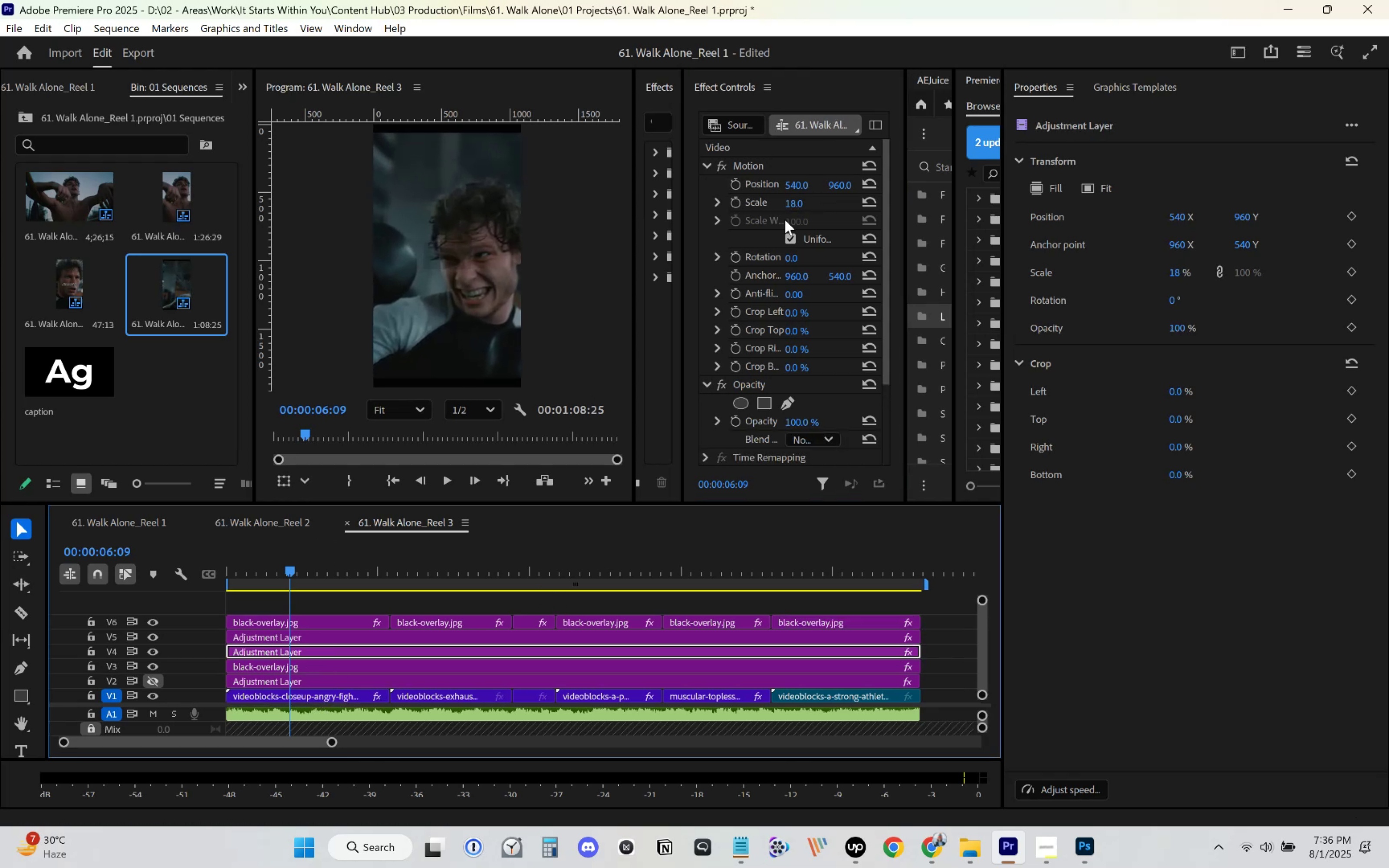 
left_click([799, 201])
 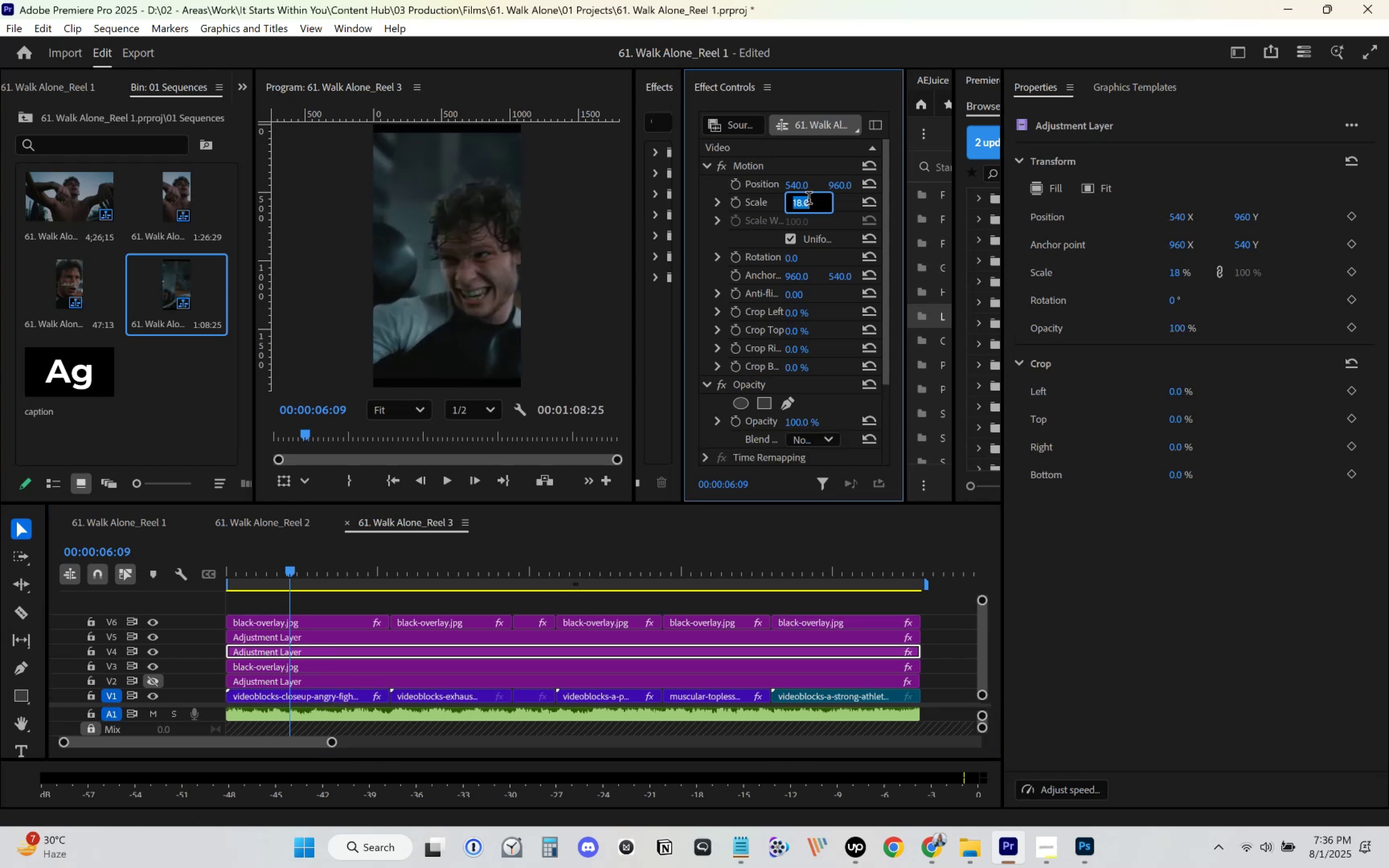 
key(Numpad1)
 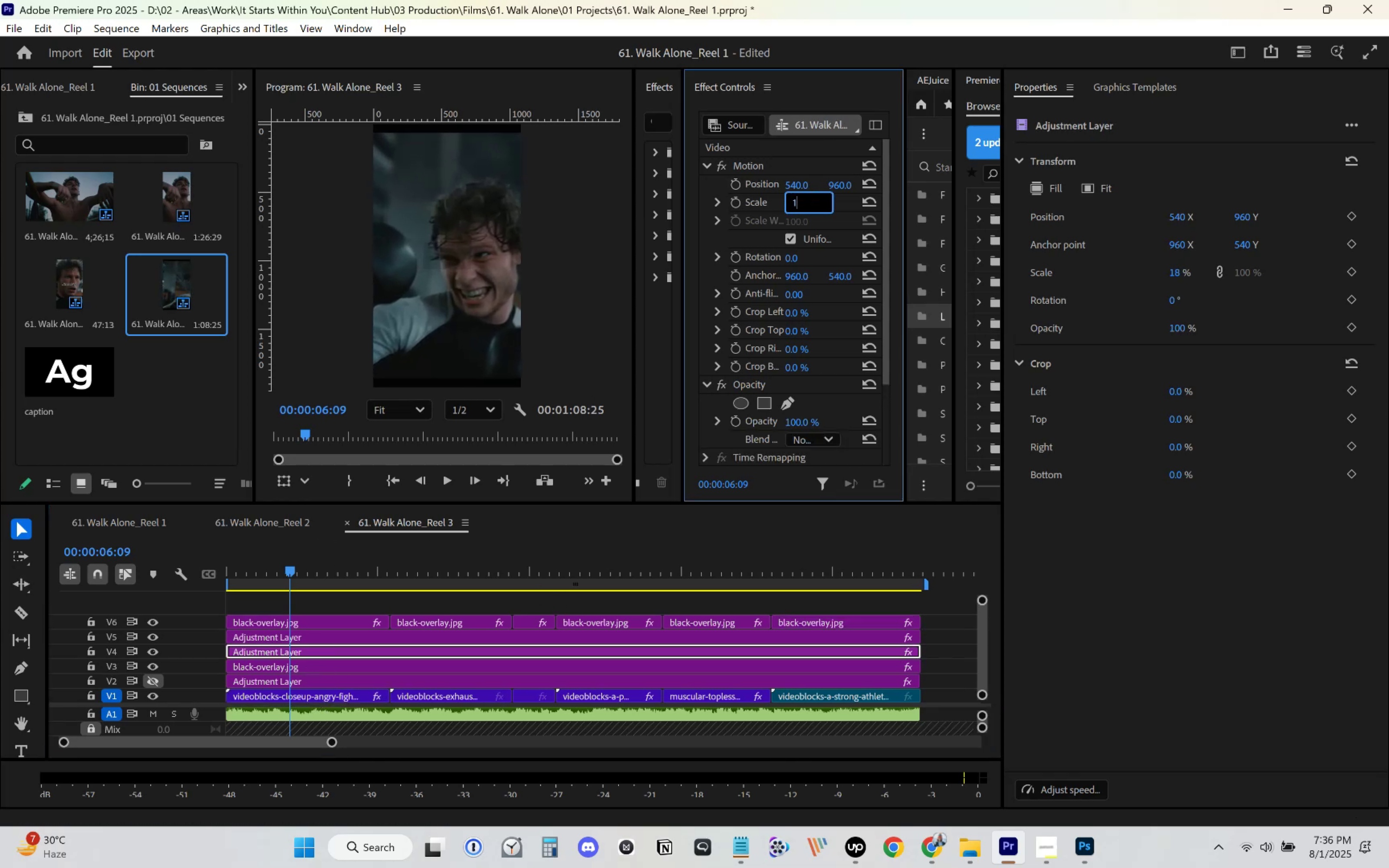 
key(Numpad8)
 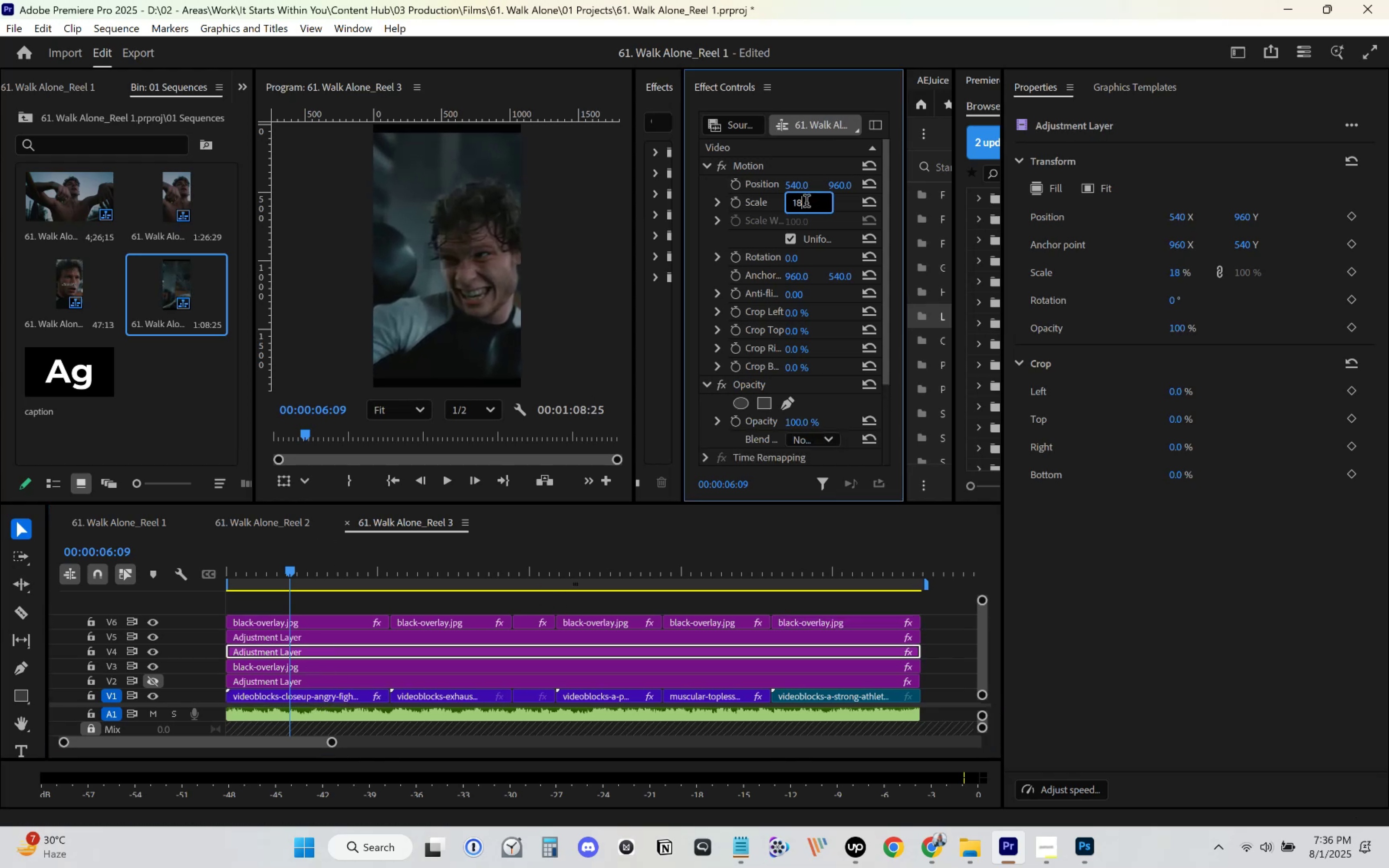 
key(Numpad0)
 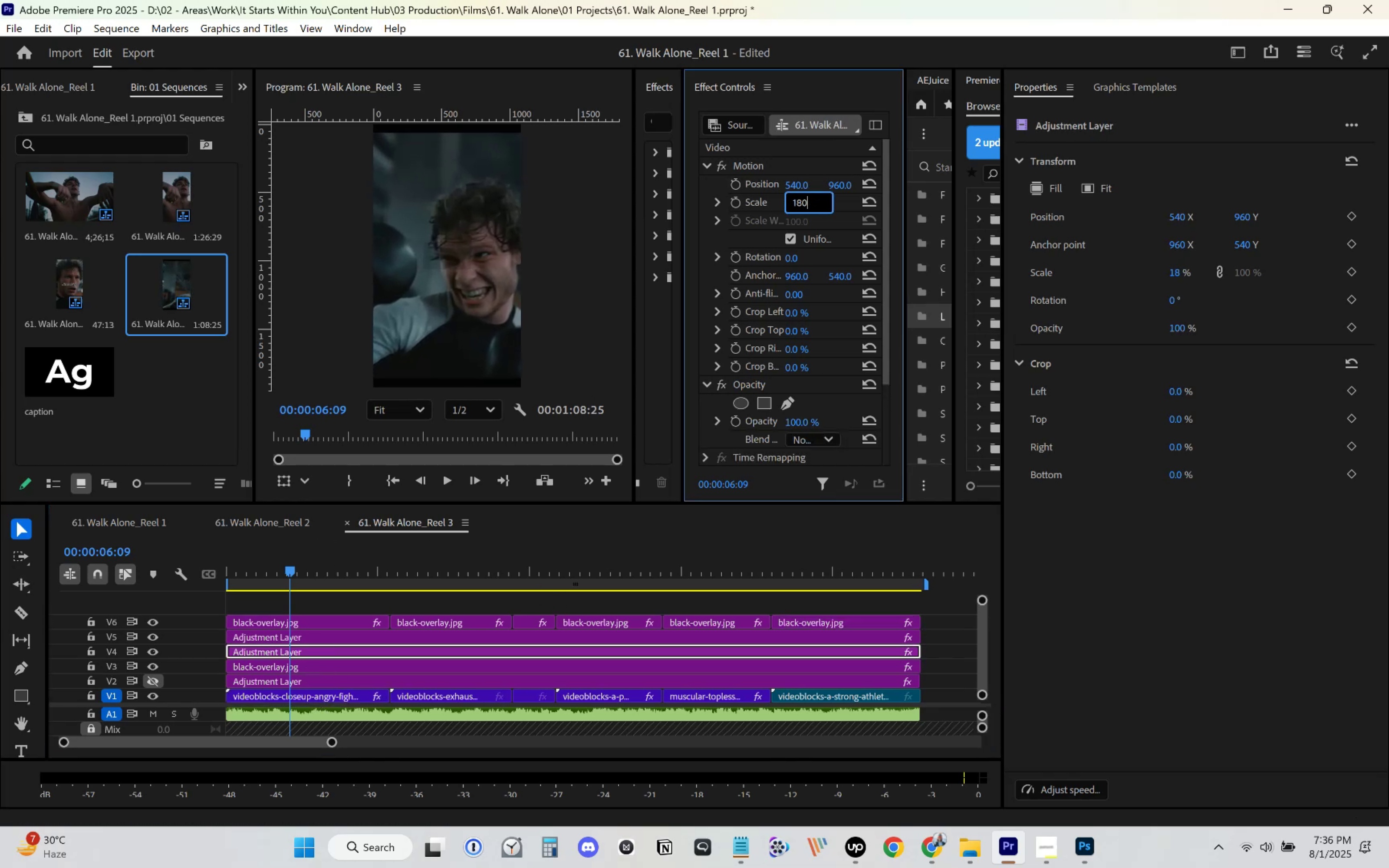 
key(Enter)
 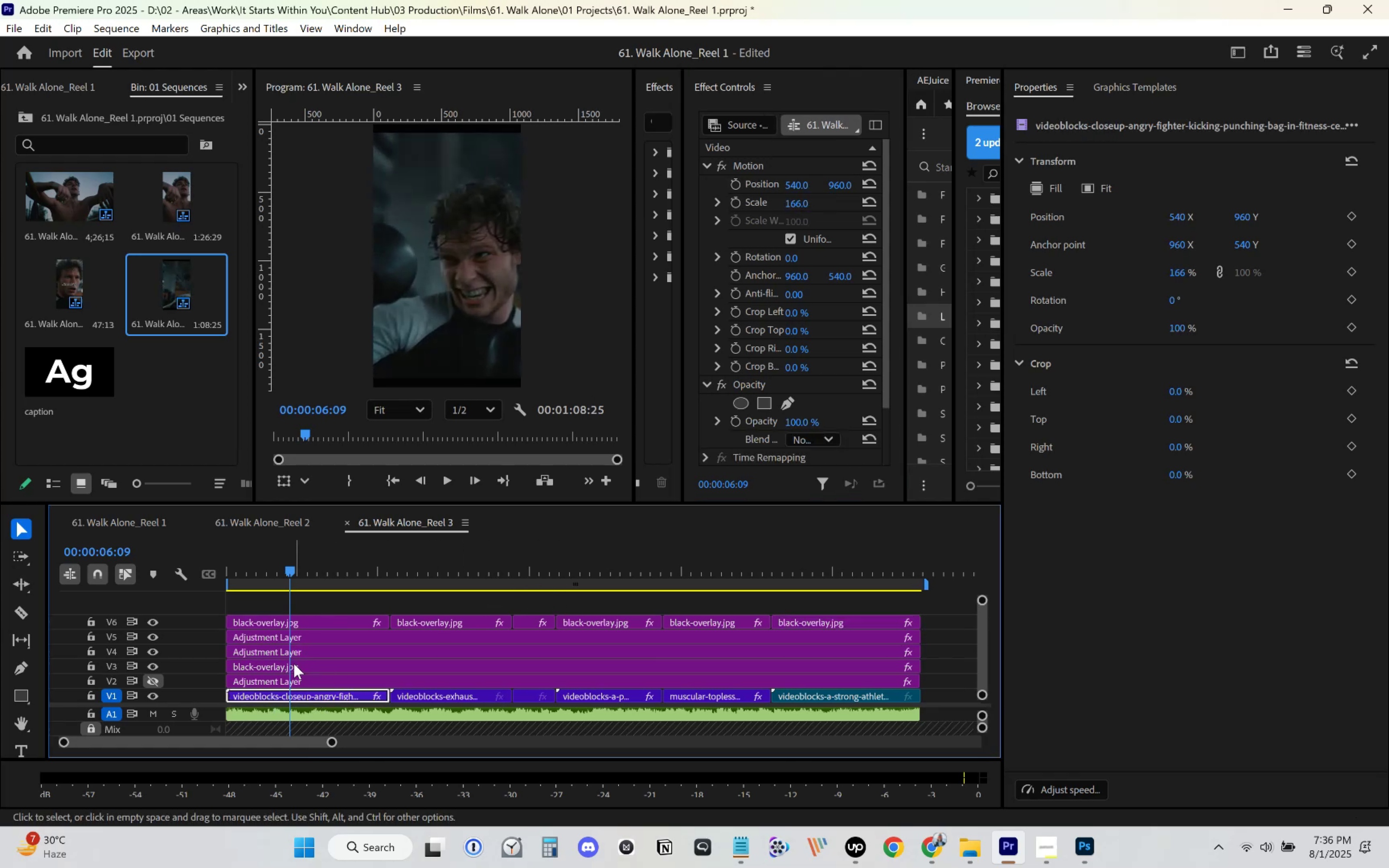 
left_click([795, 202])
 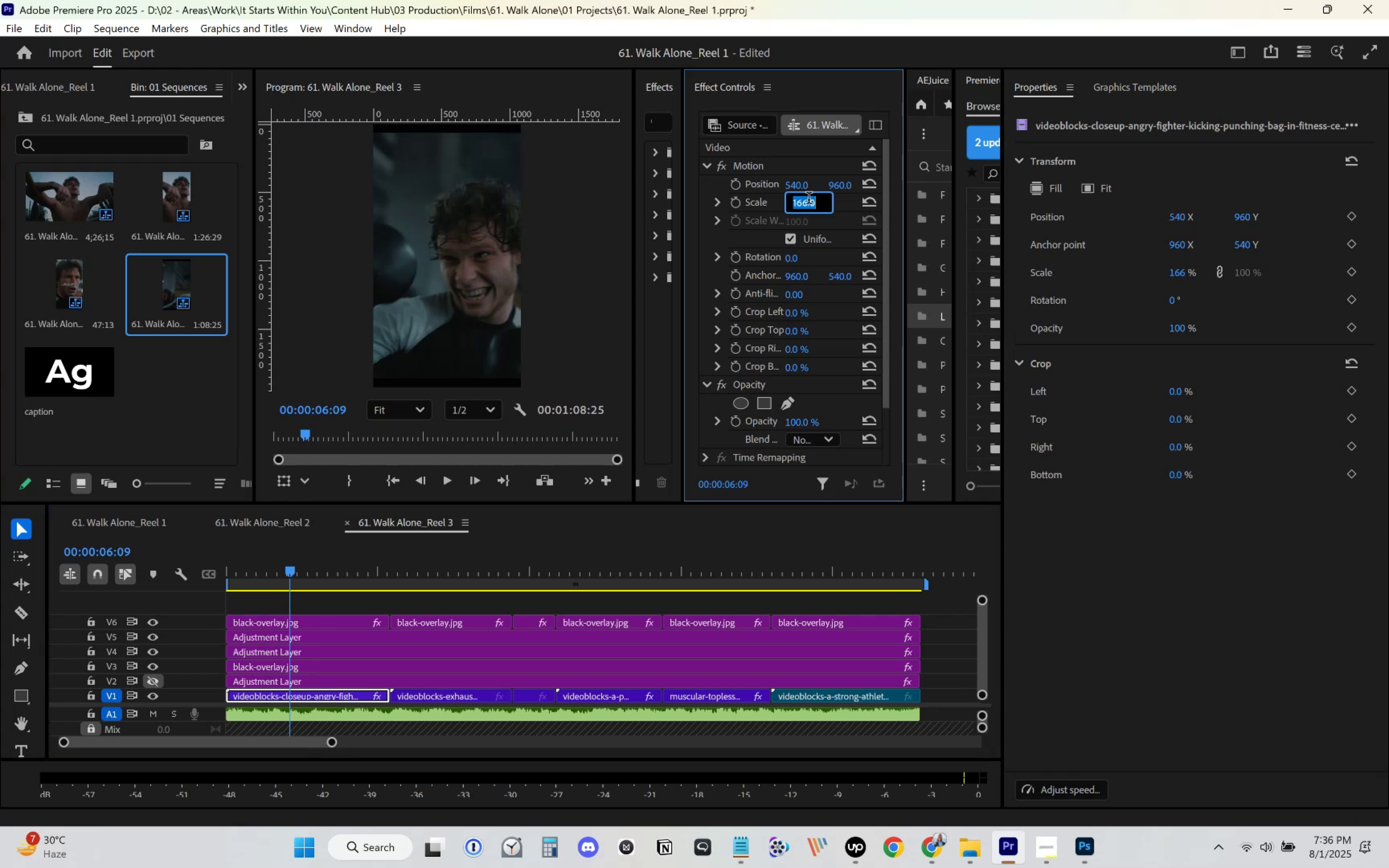 
key(Numpad1)
 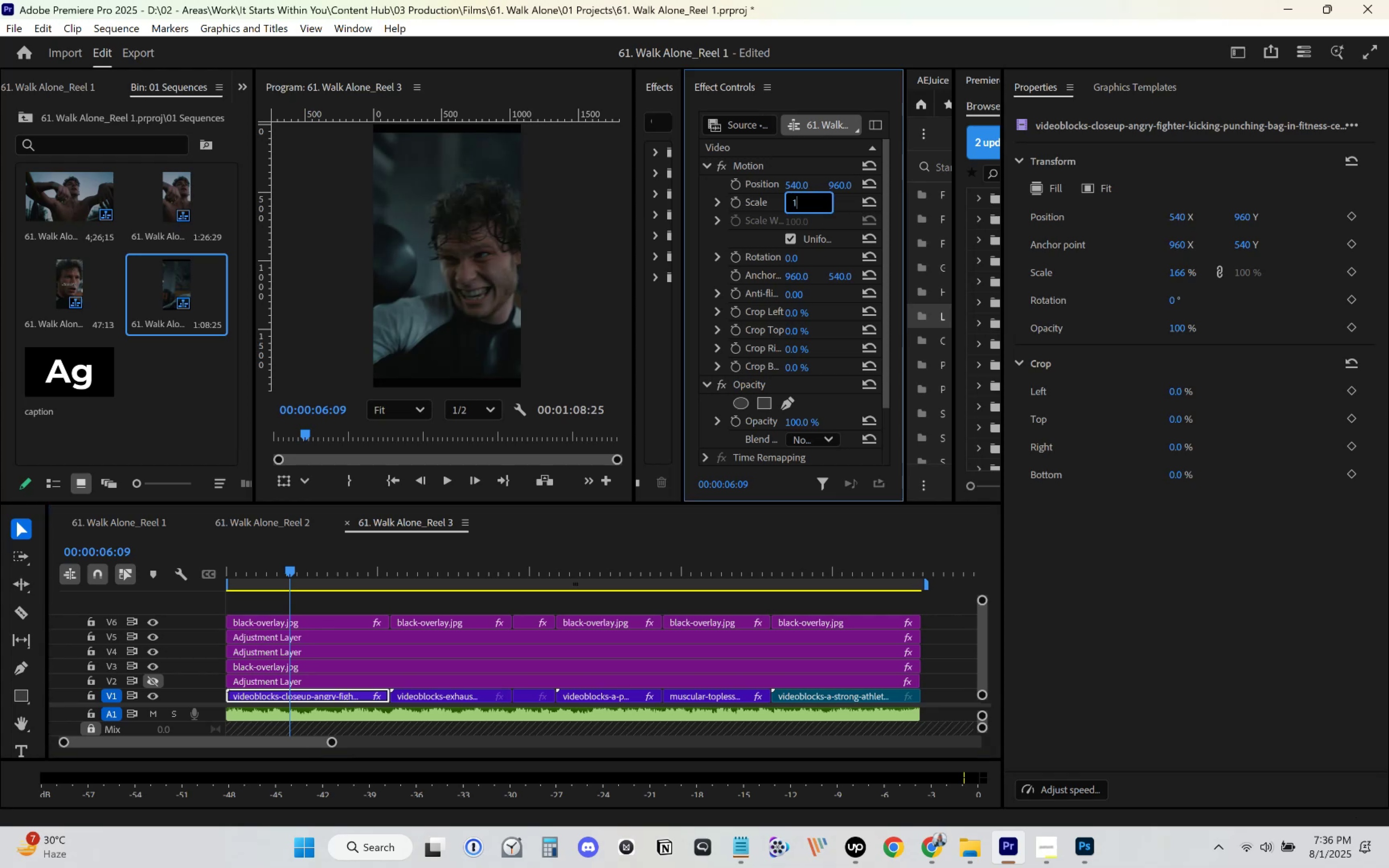 
key(Numpad8)
 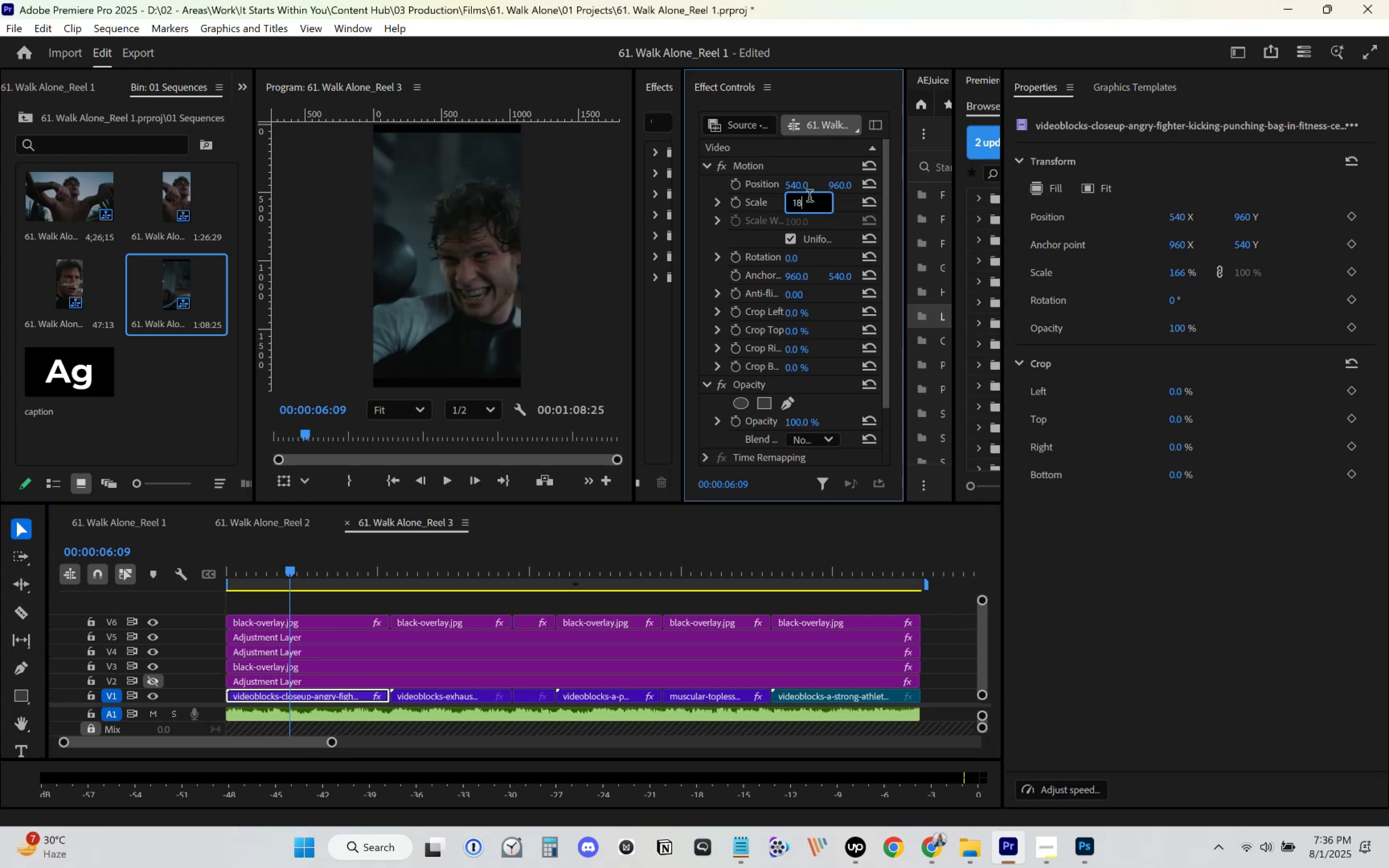 
key(Numpad0)
 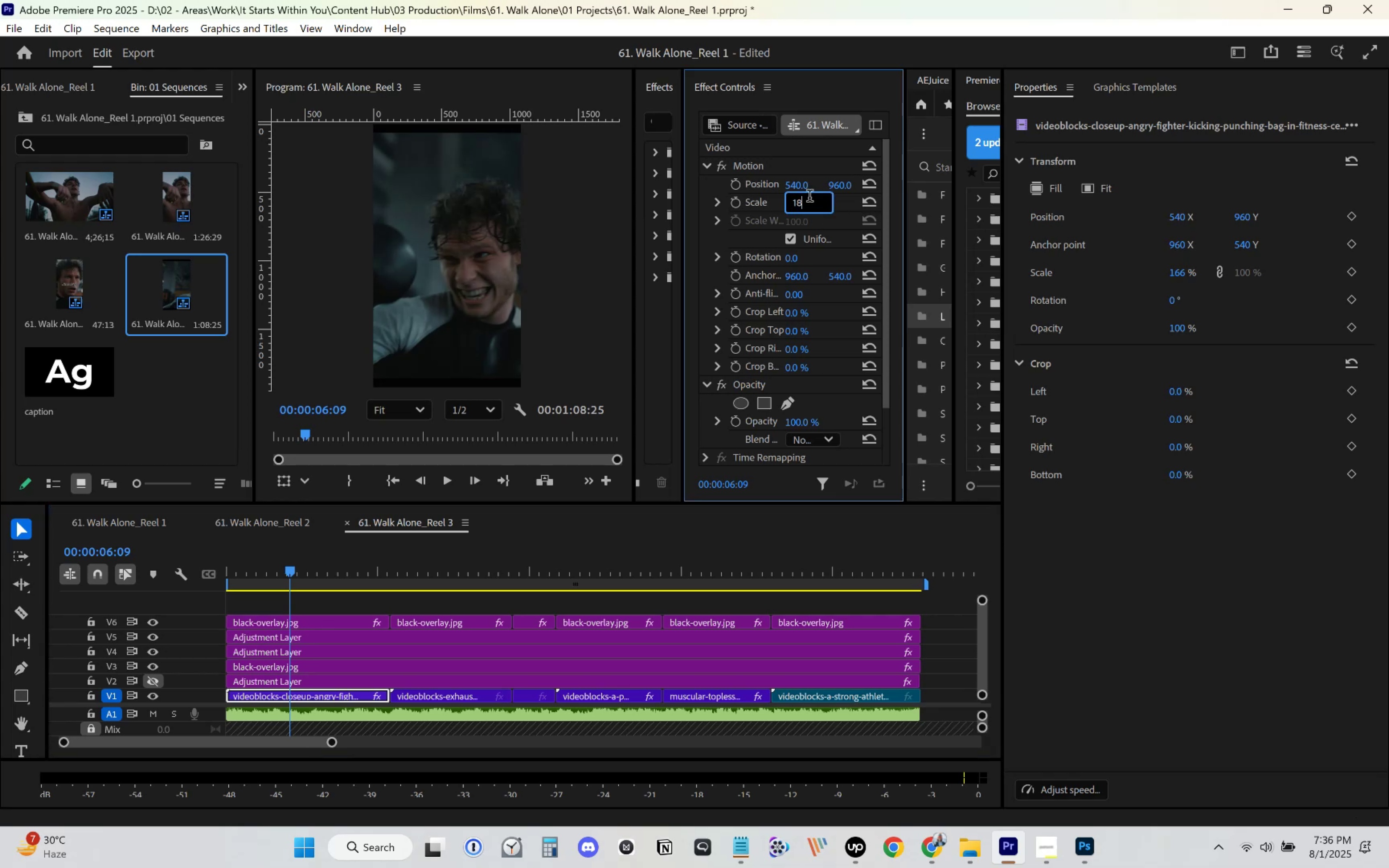 
key(Enter)
 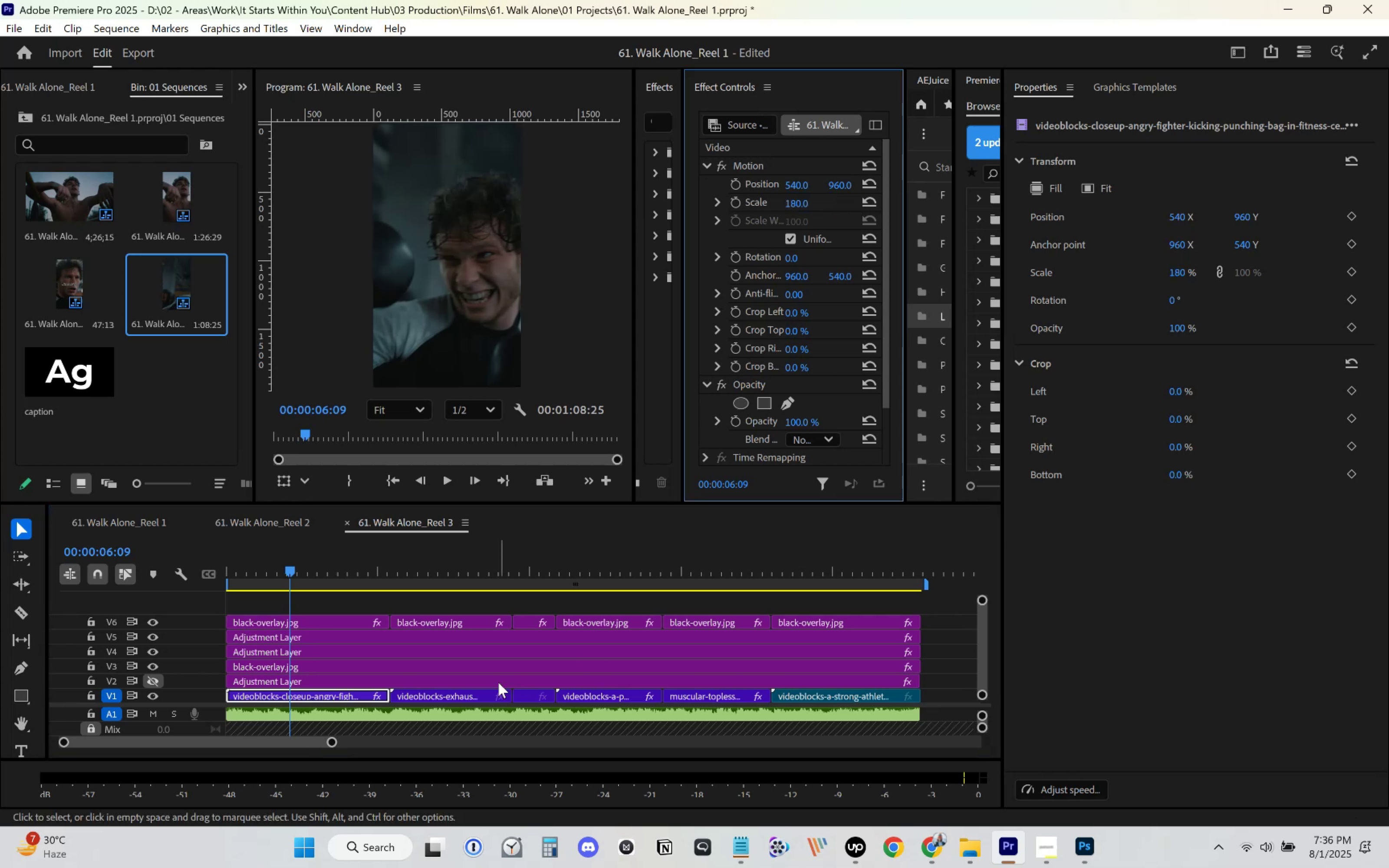 
left_click([474, 695])
 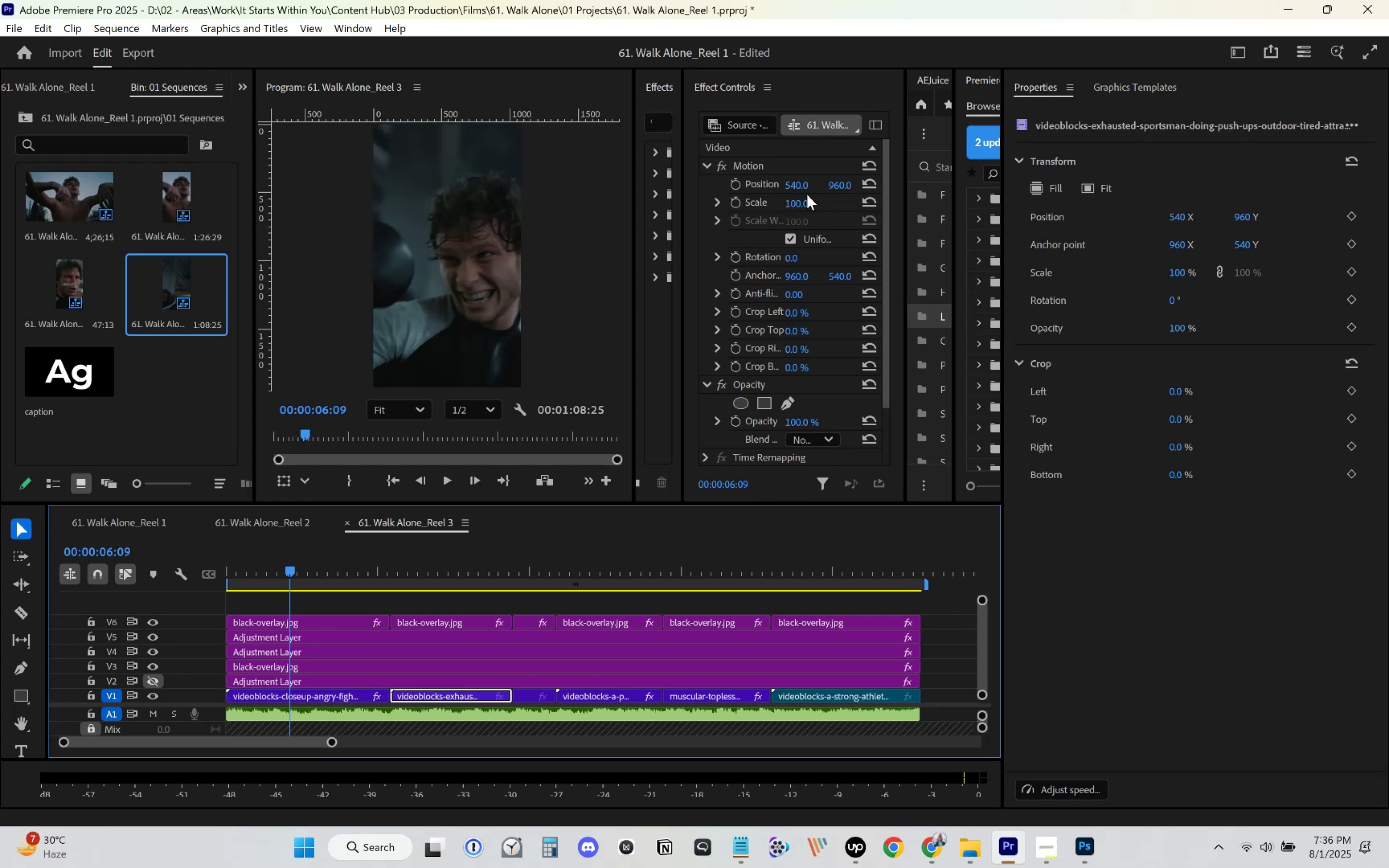 
left_click([801, 201])
 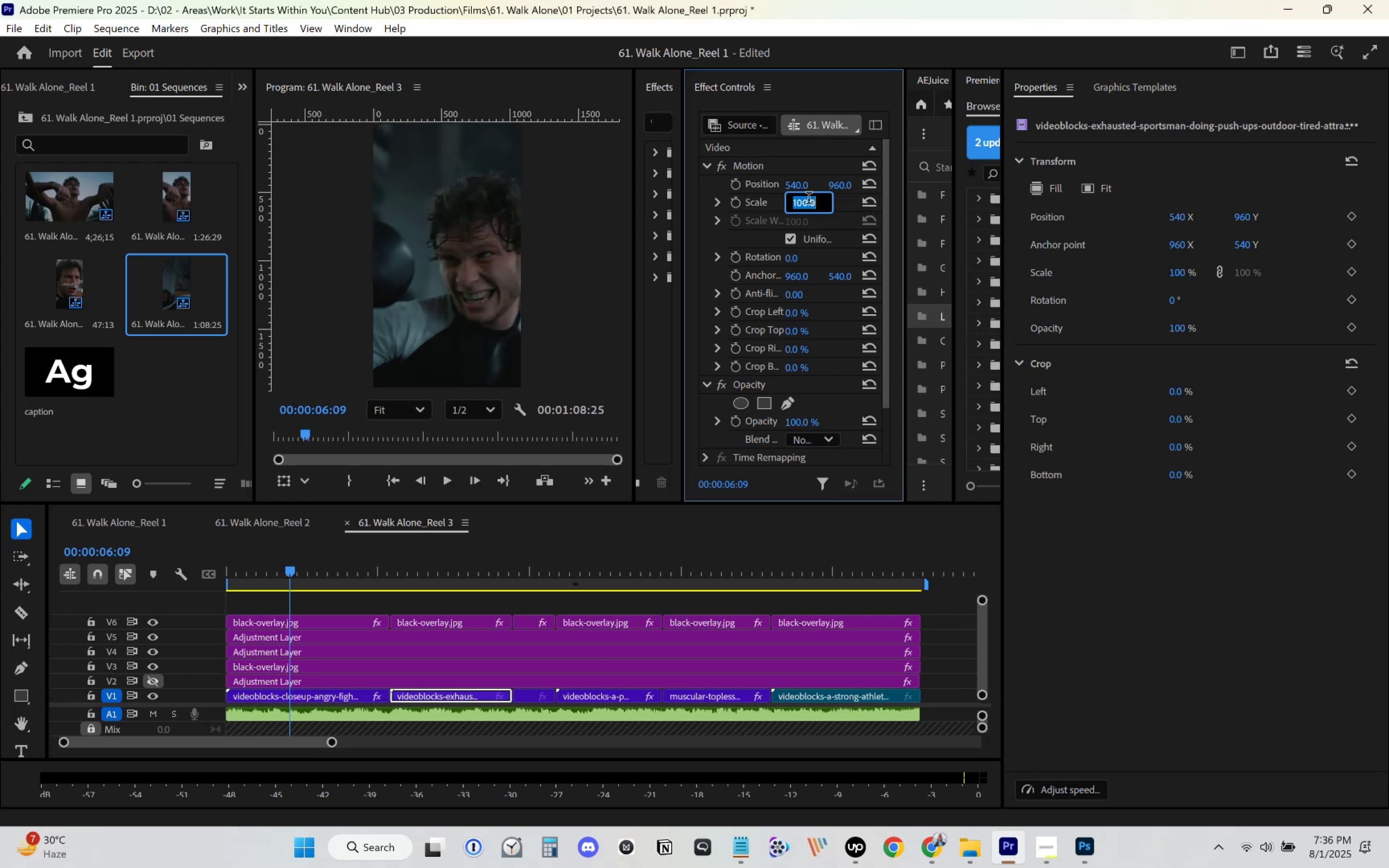 
key(Numpad1)
 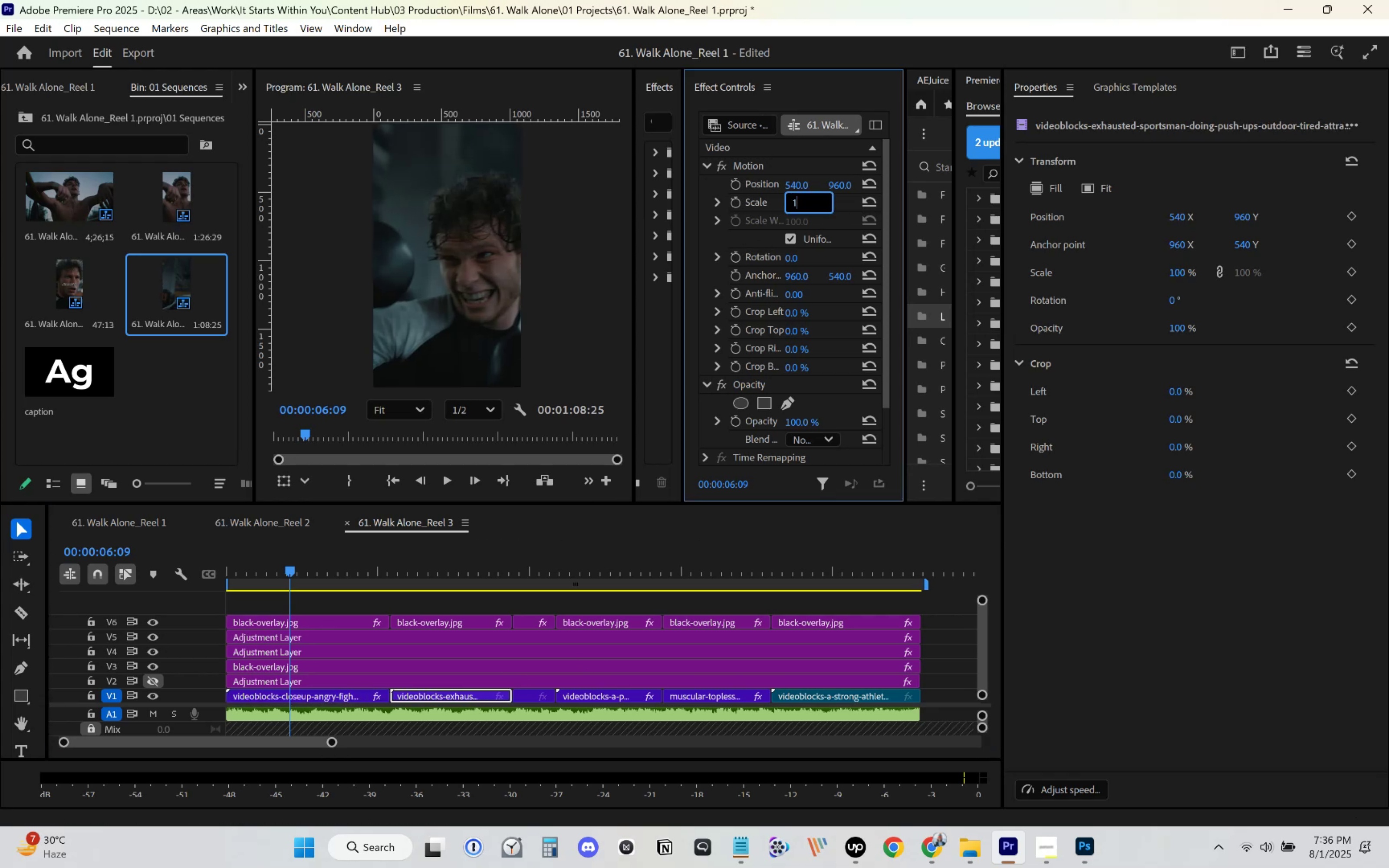 
key(Numpad8)
 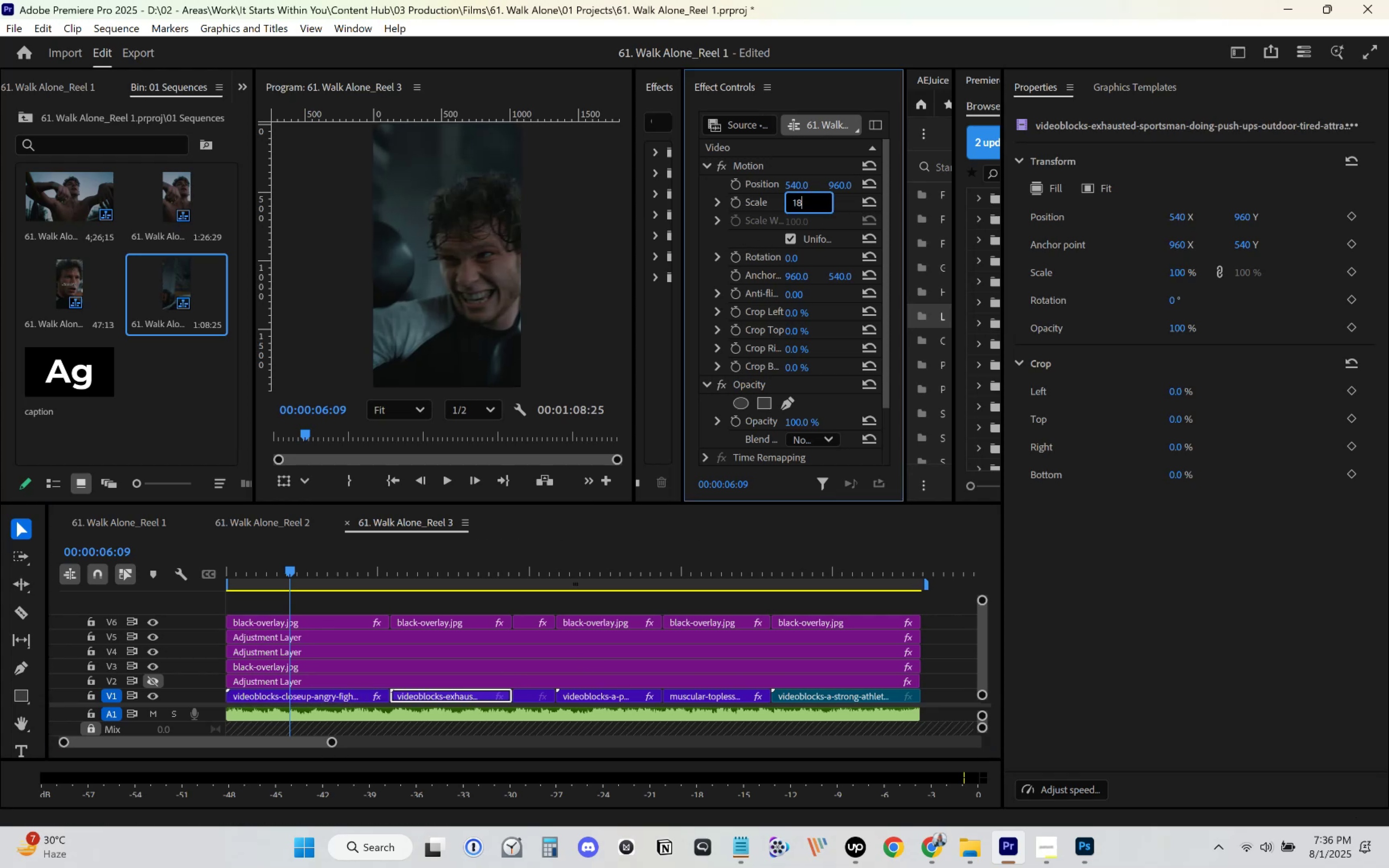 
key(Numpad0)
 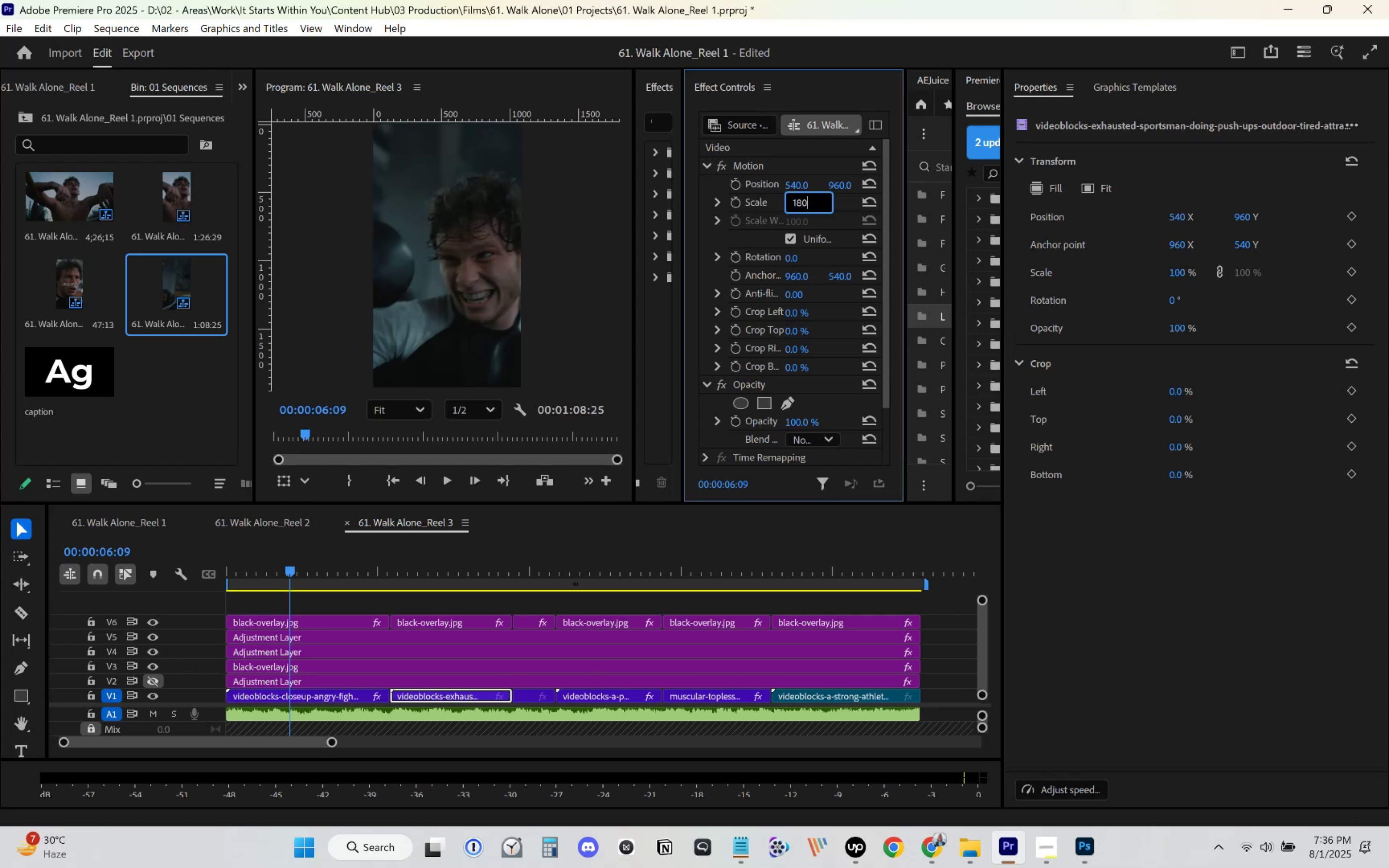 
key(Enter)
 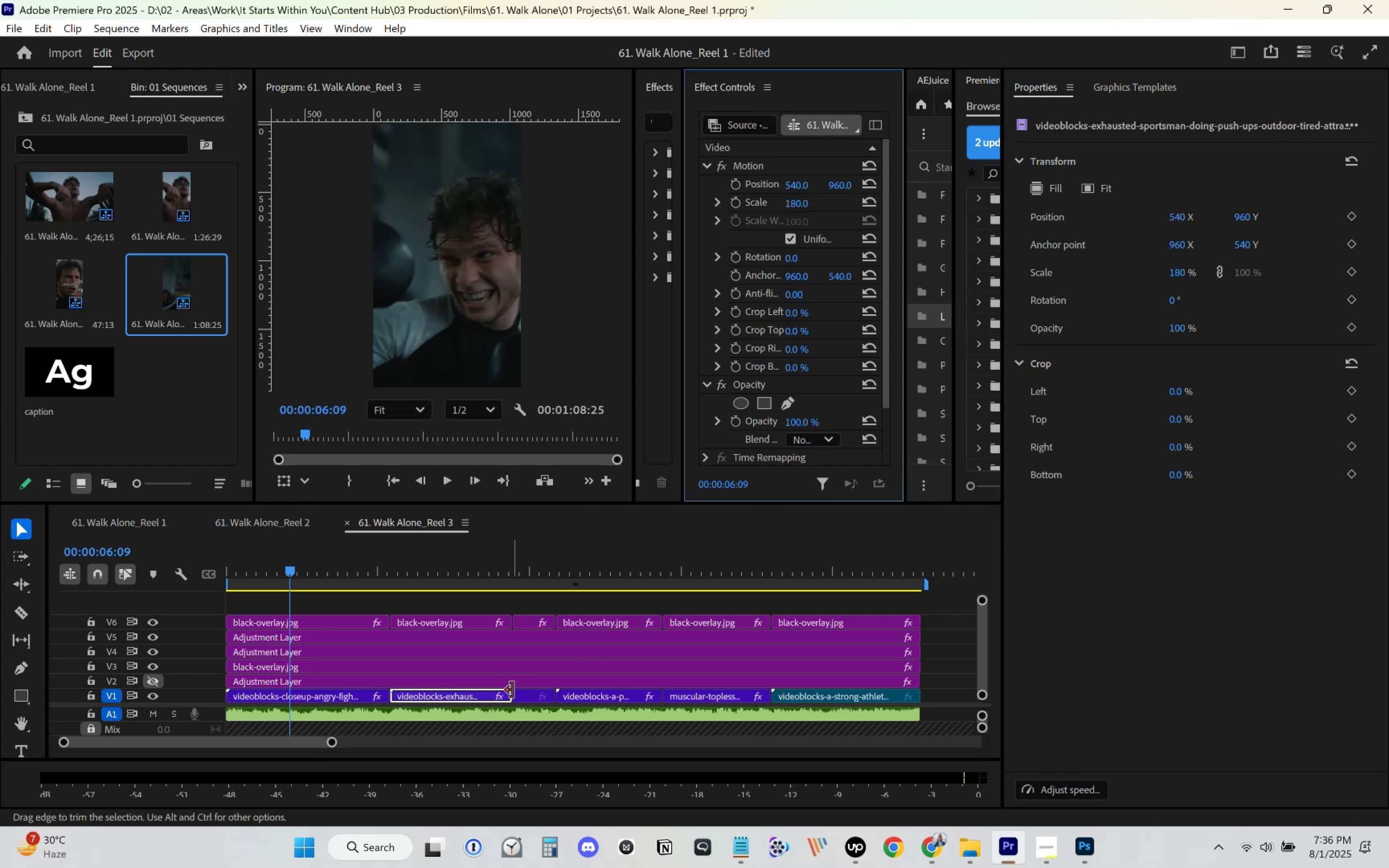 
left_click([525, 693])
 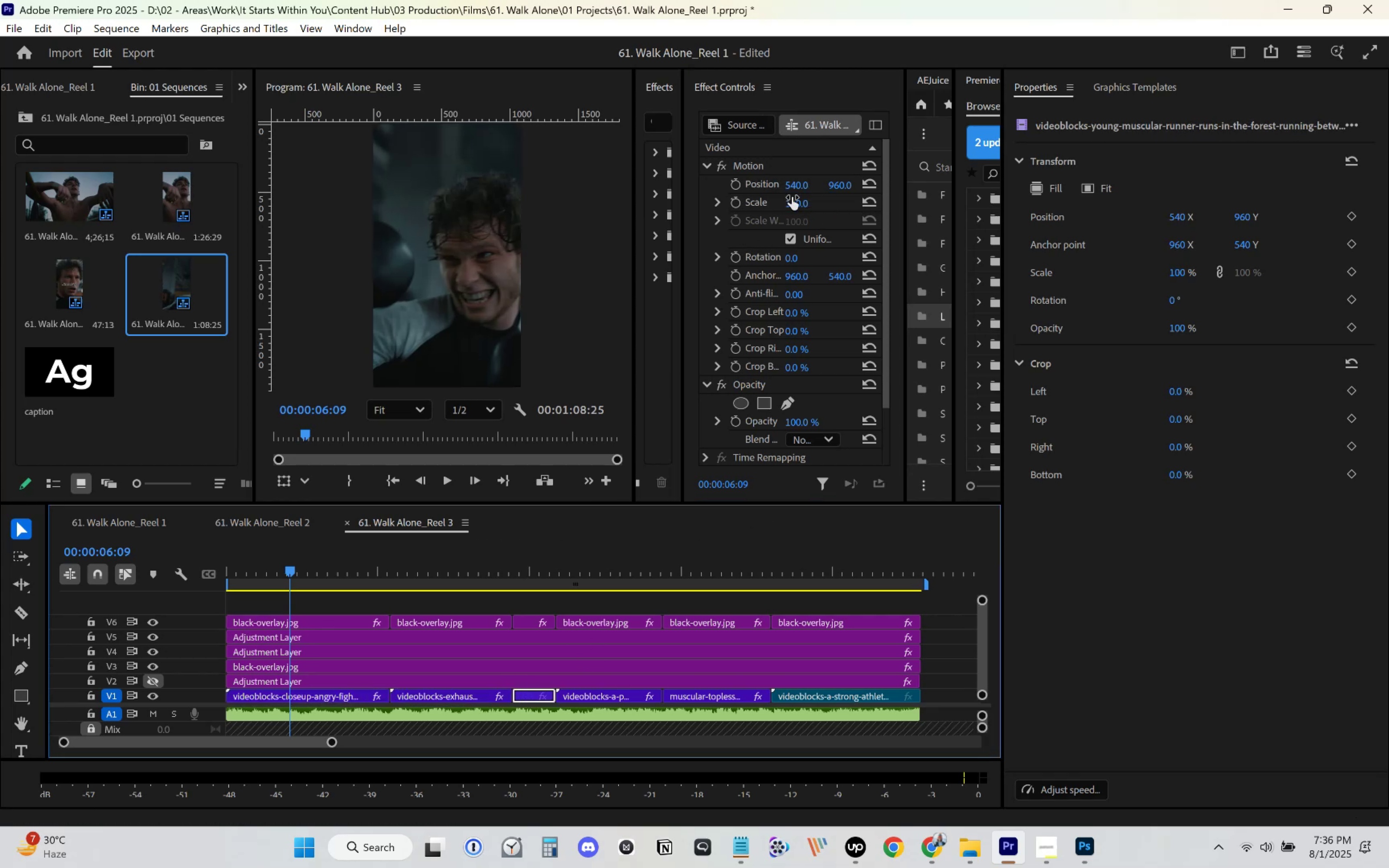 
left_click([793, 200])
 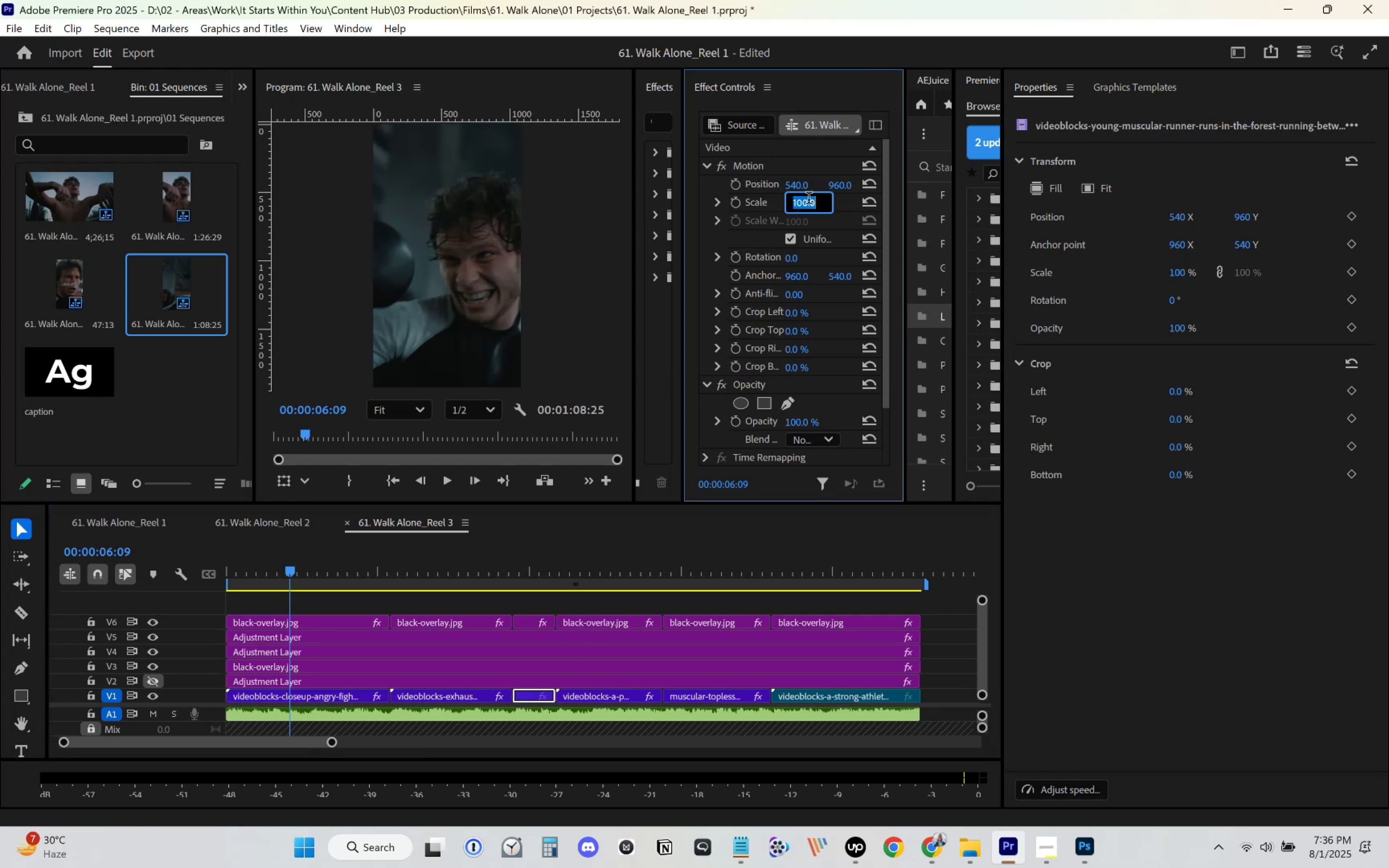 
key(Numpad1)
 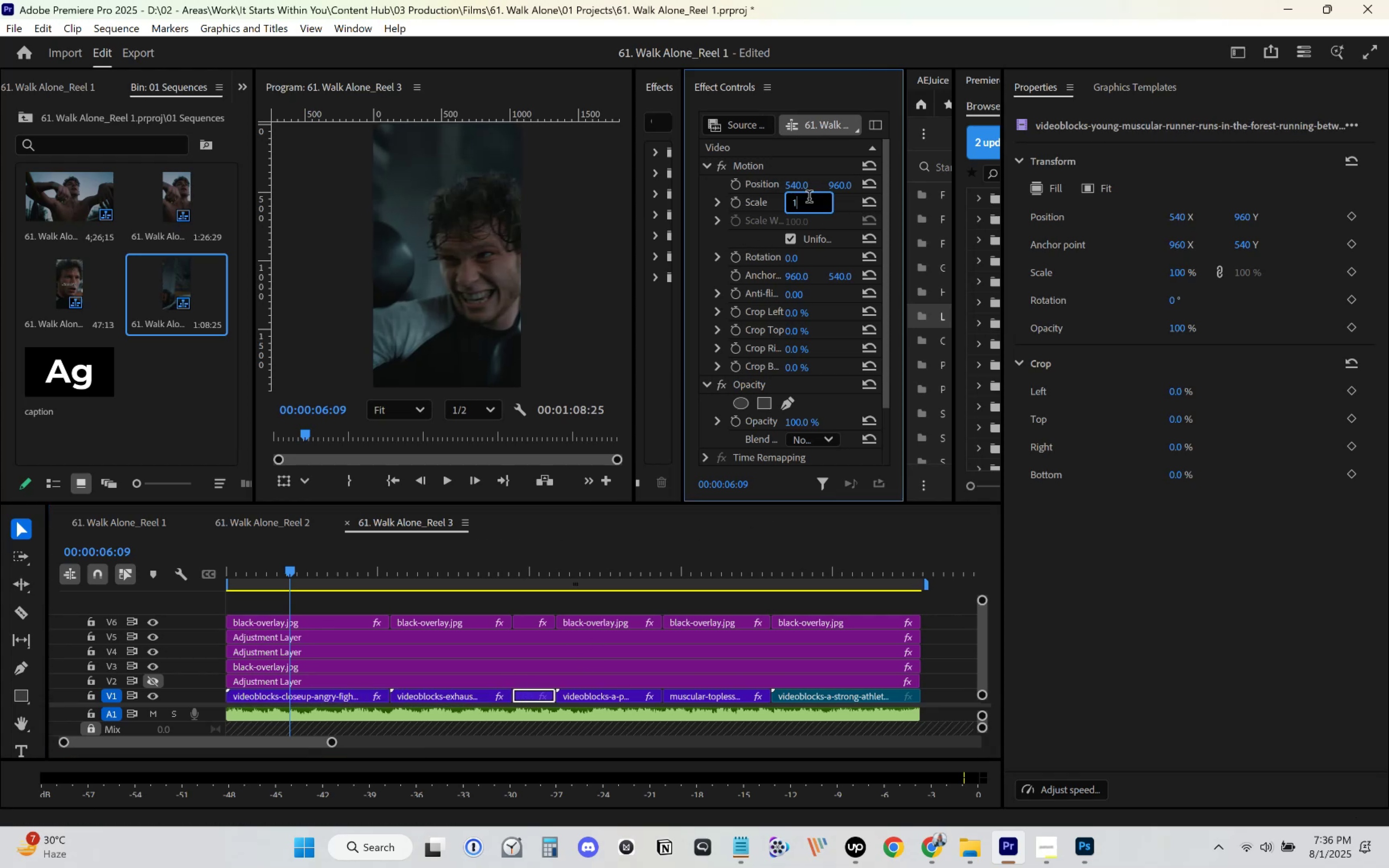 
key(Numpad8)
 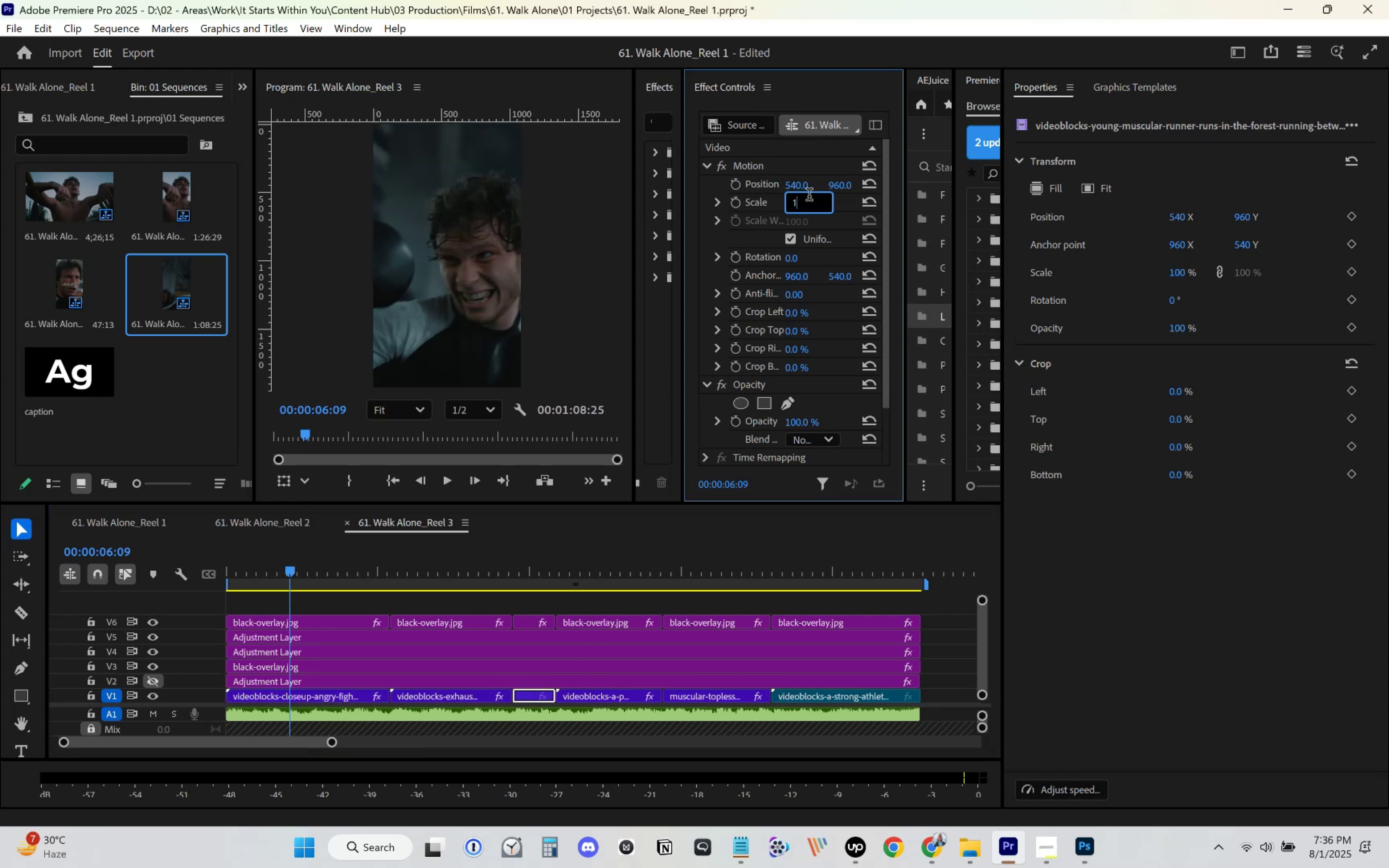 
key(Numpad0)
 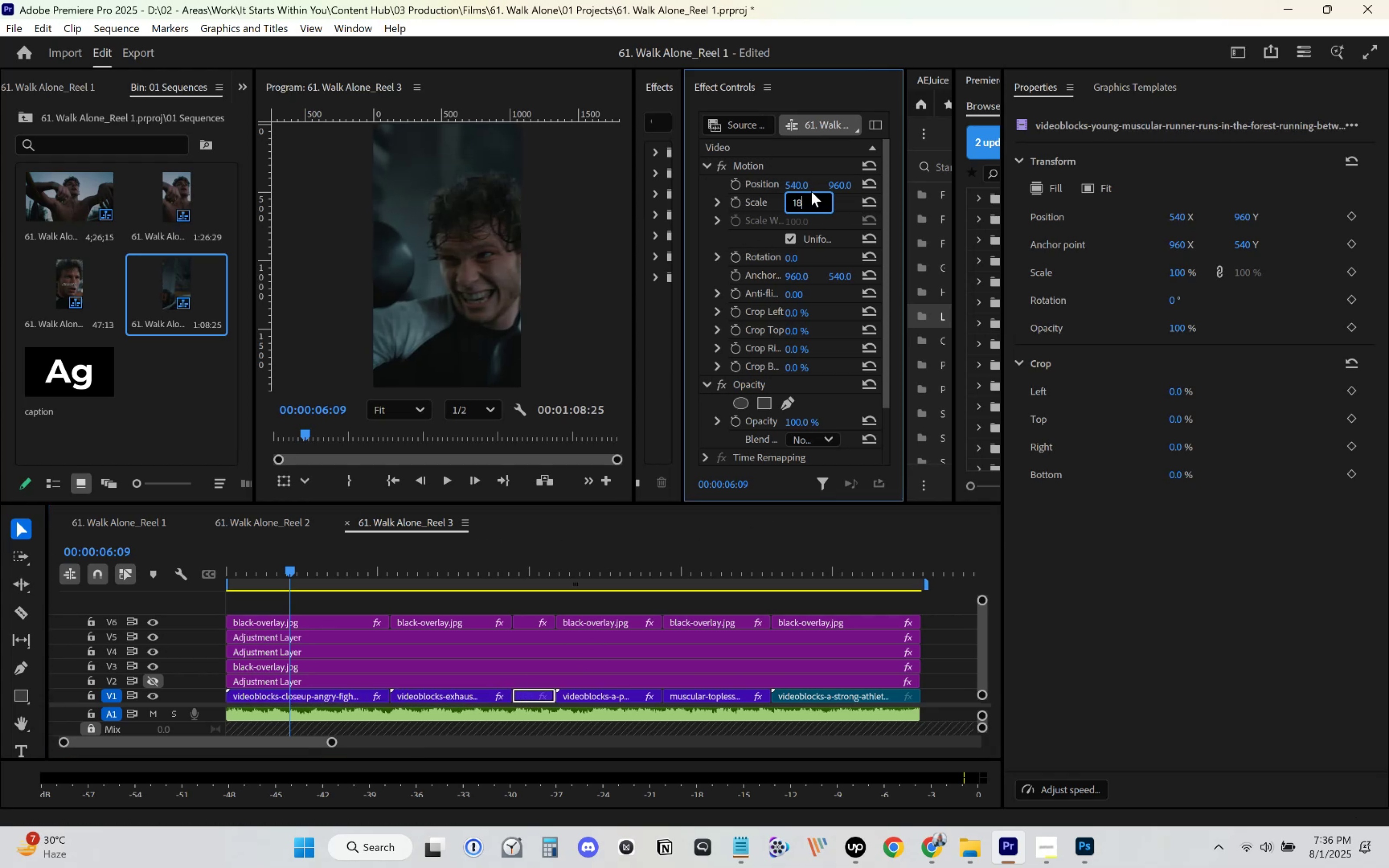 
key(Enter)
 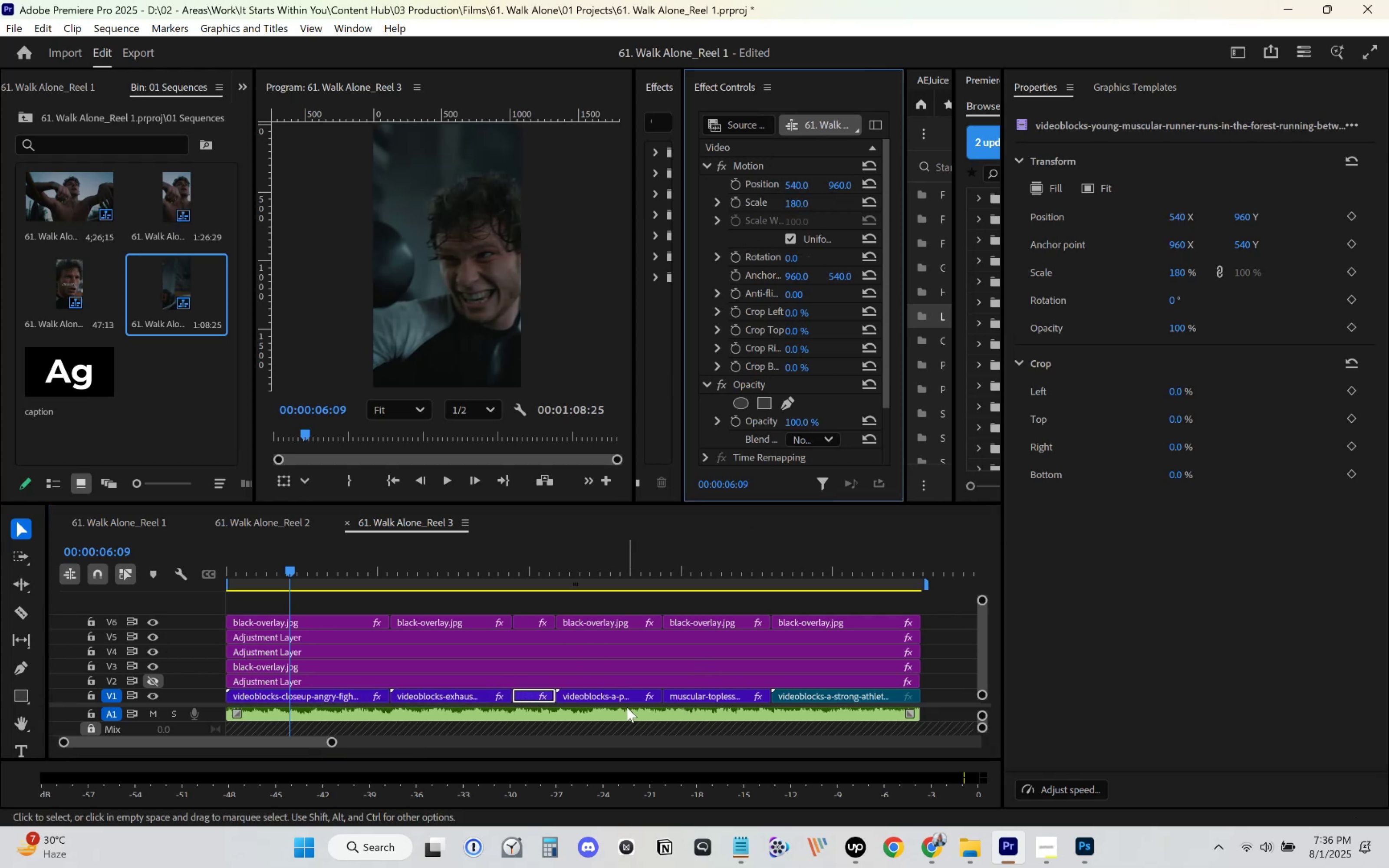 
left_click([613, 697])
 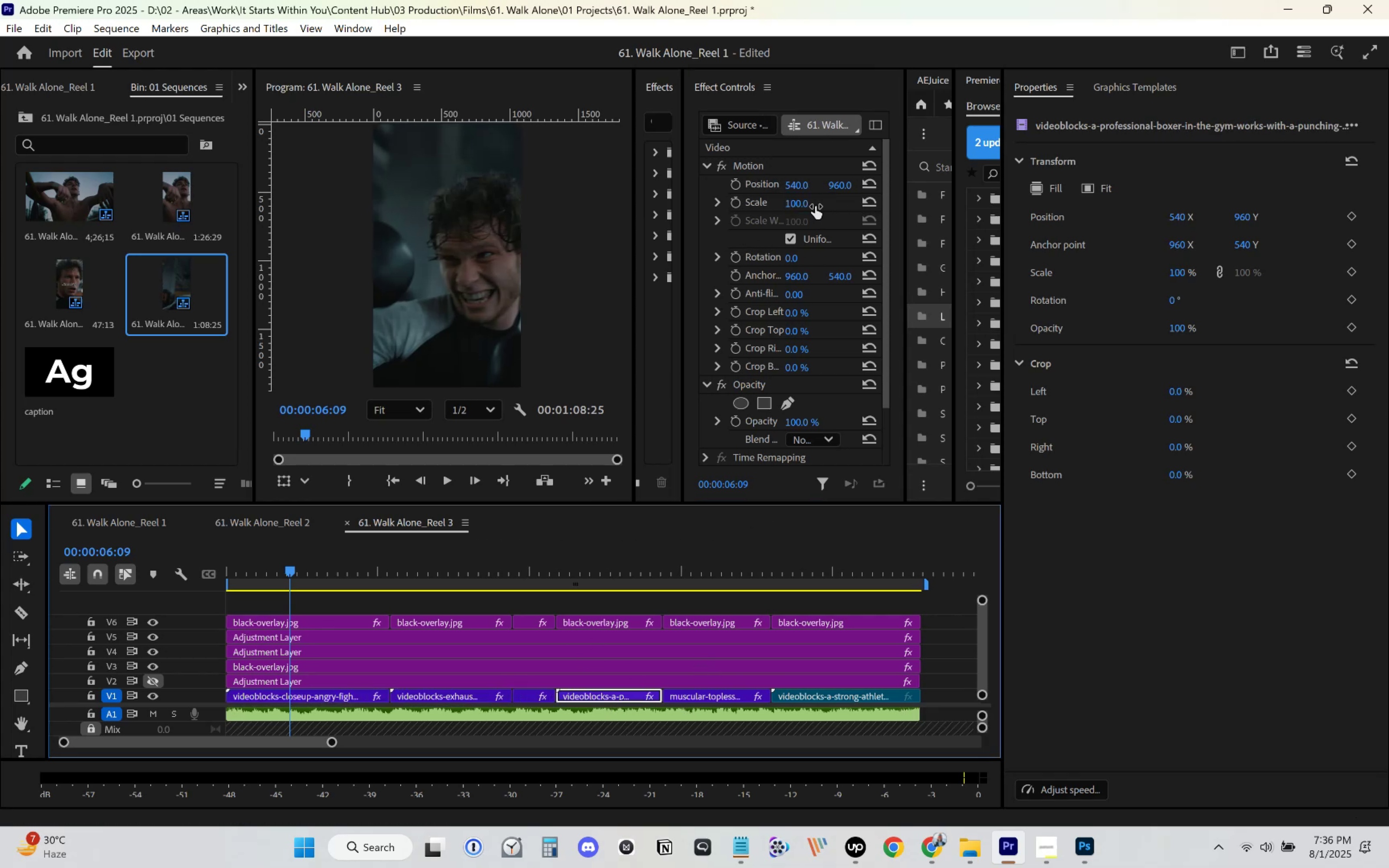 
left_click([806, 205])
 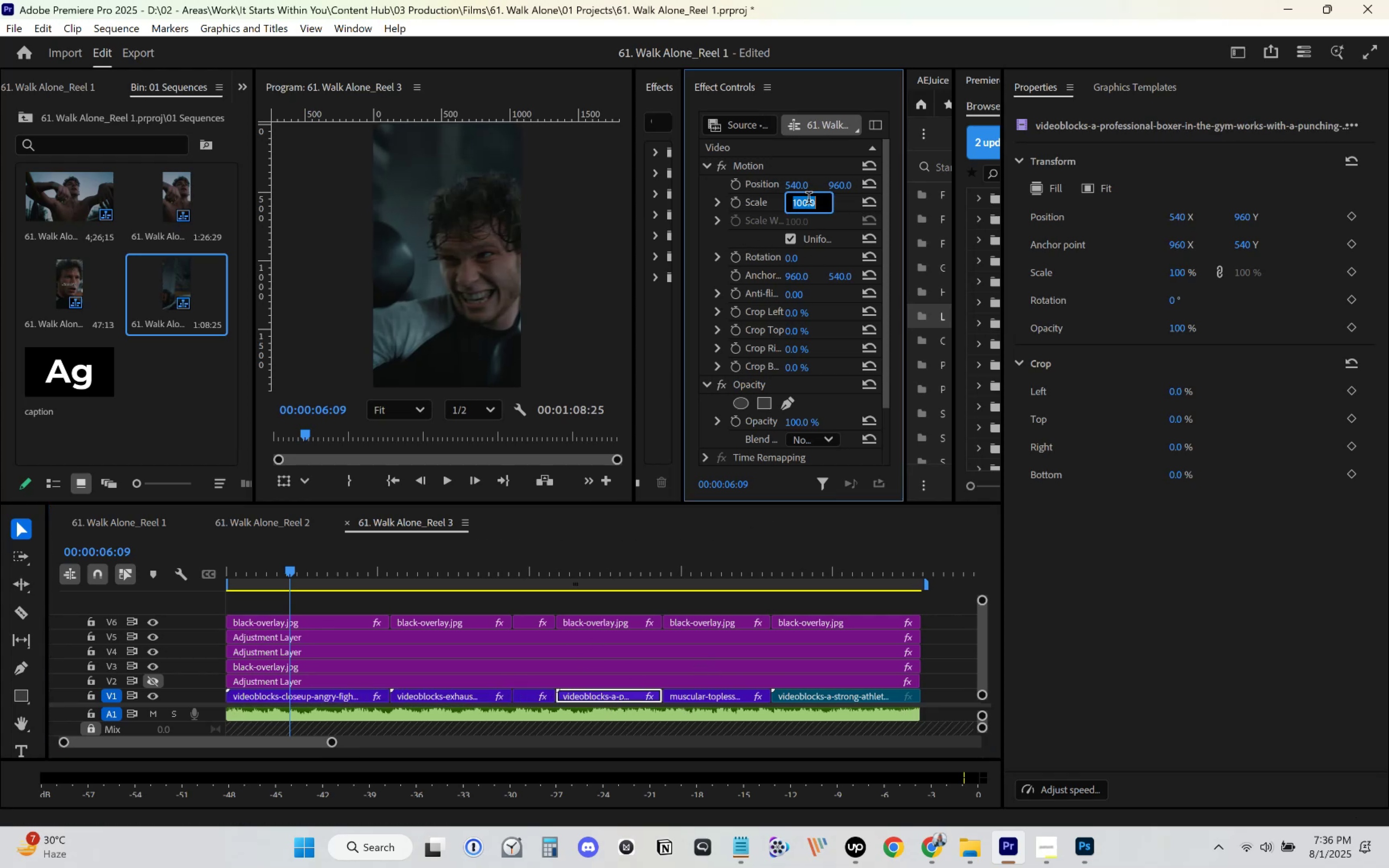 
key(Numpad0)
 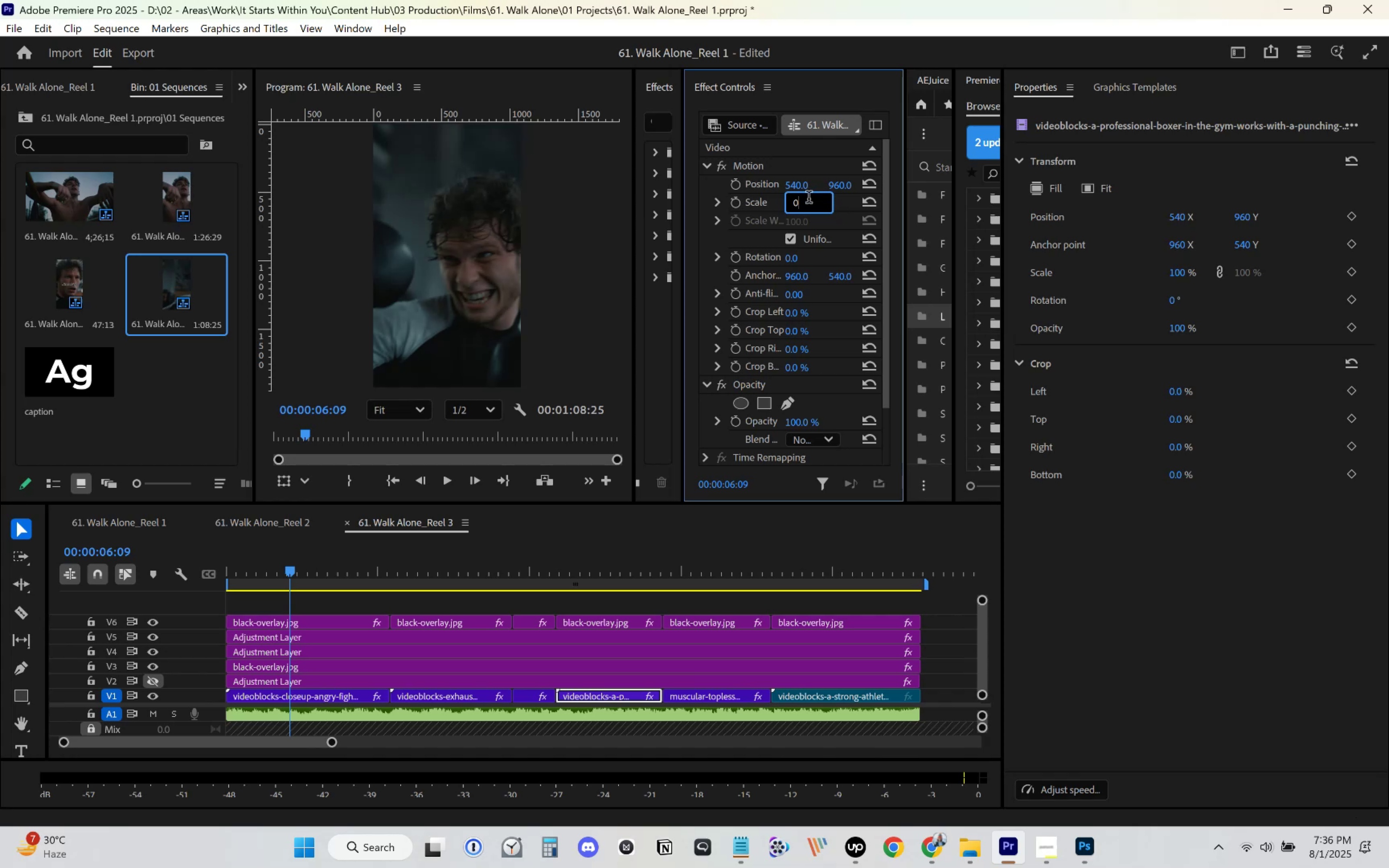 
key(Numpad8)
 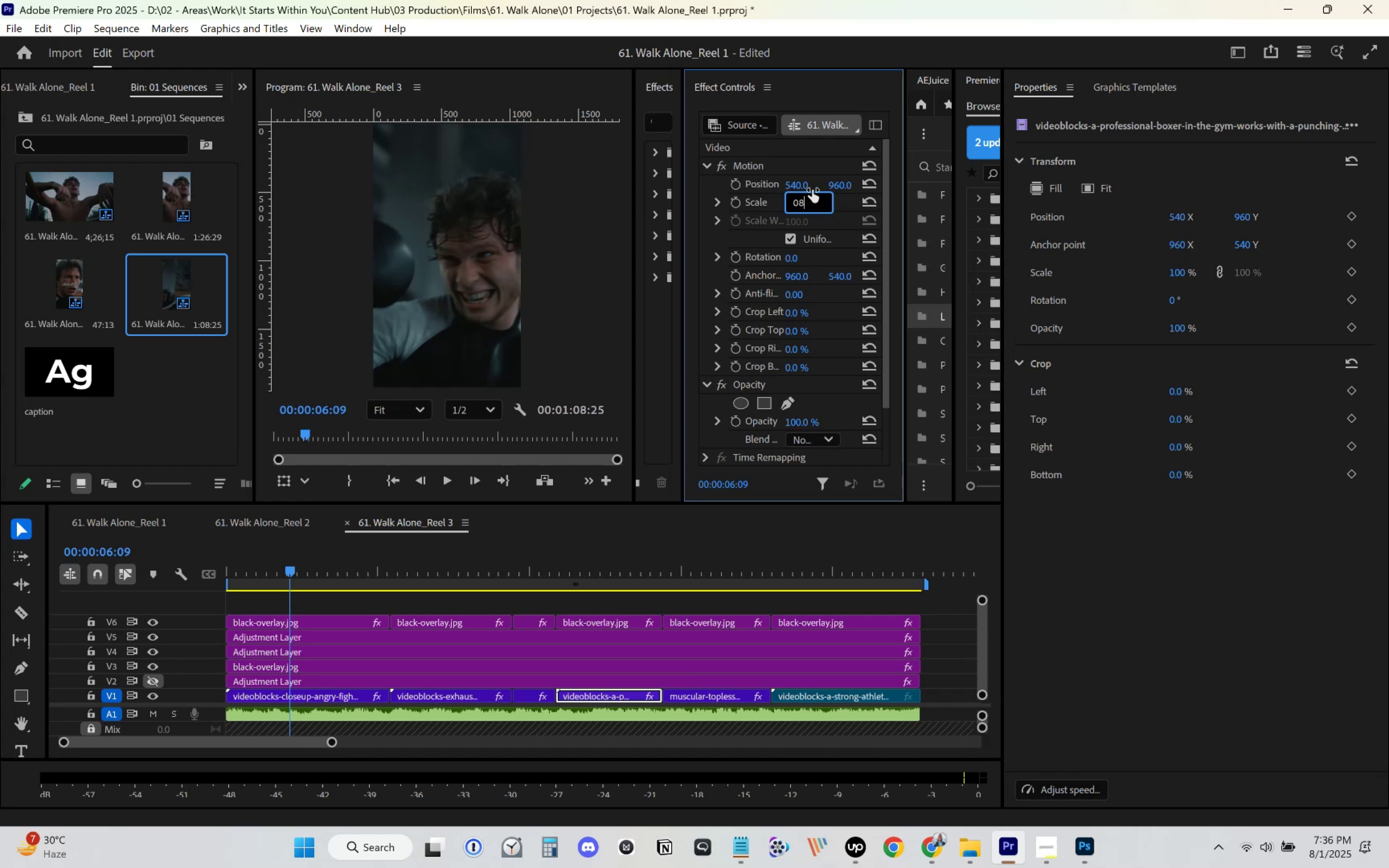 
key(Numpad0)
 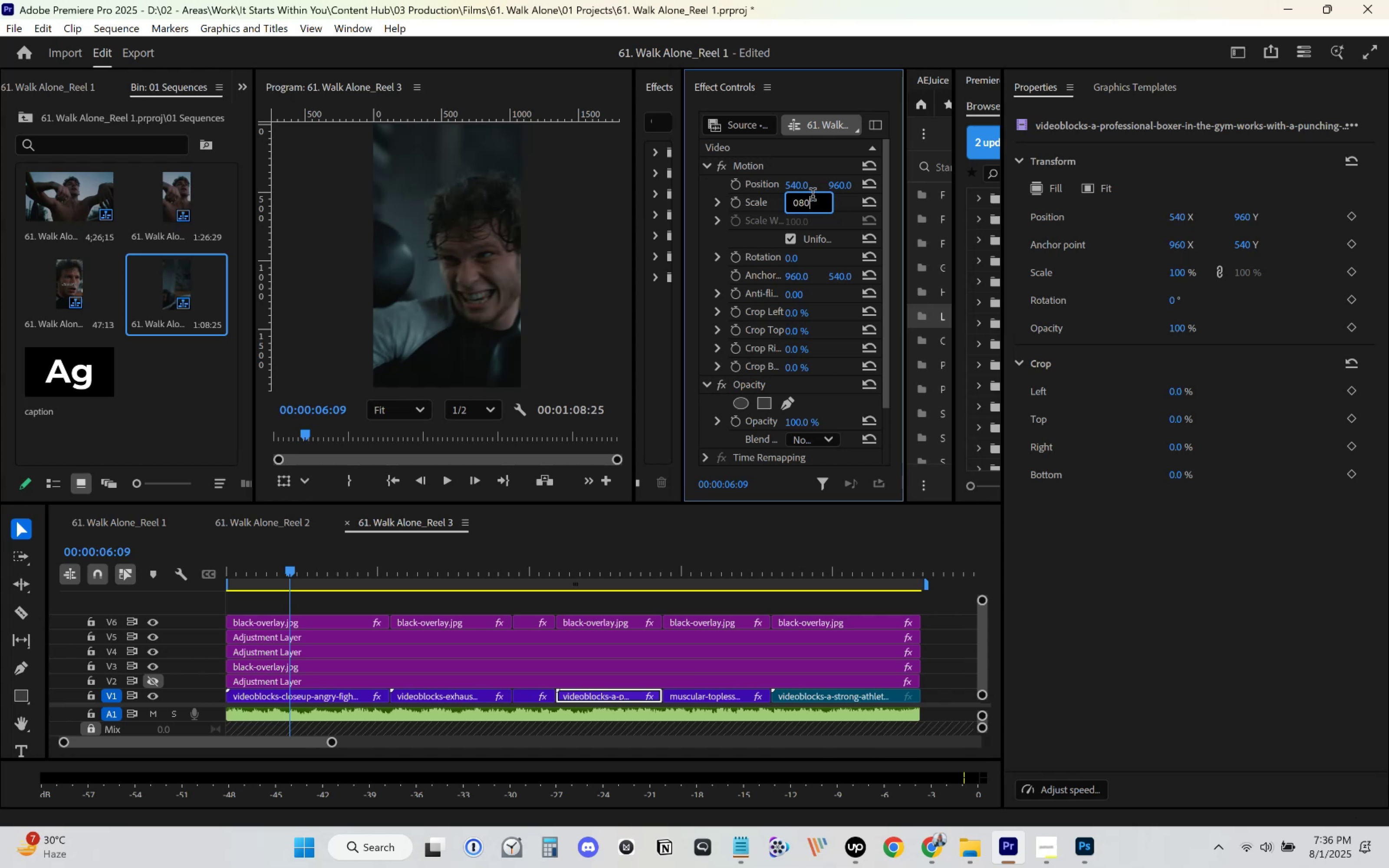 
key(Enter)
 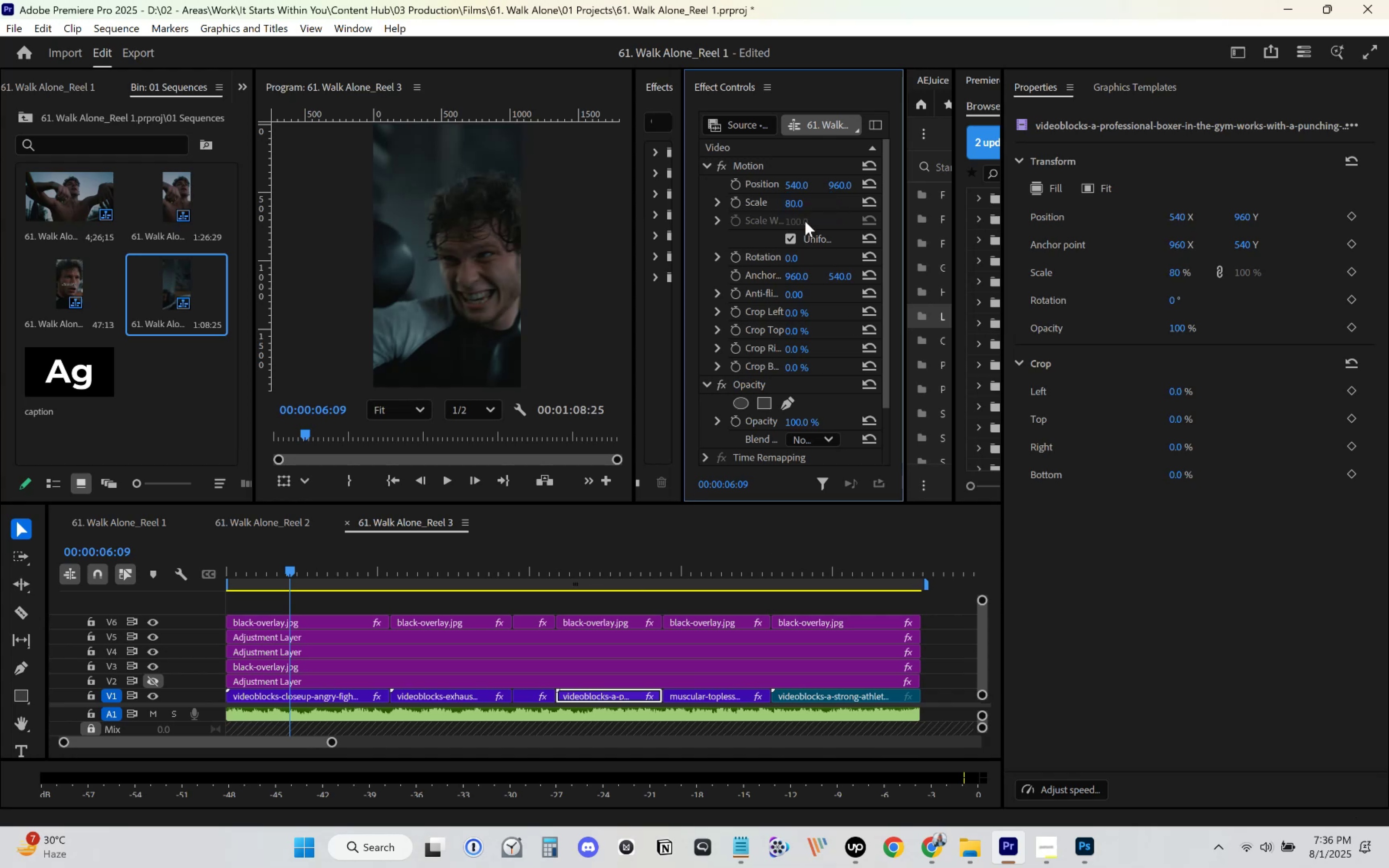 
left_click([794, 204])
 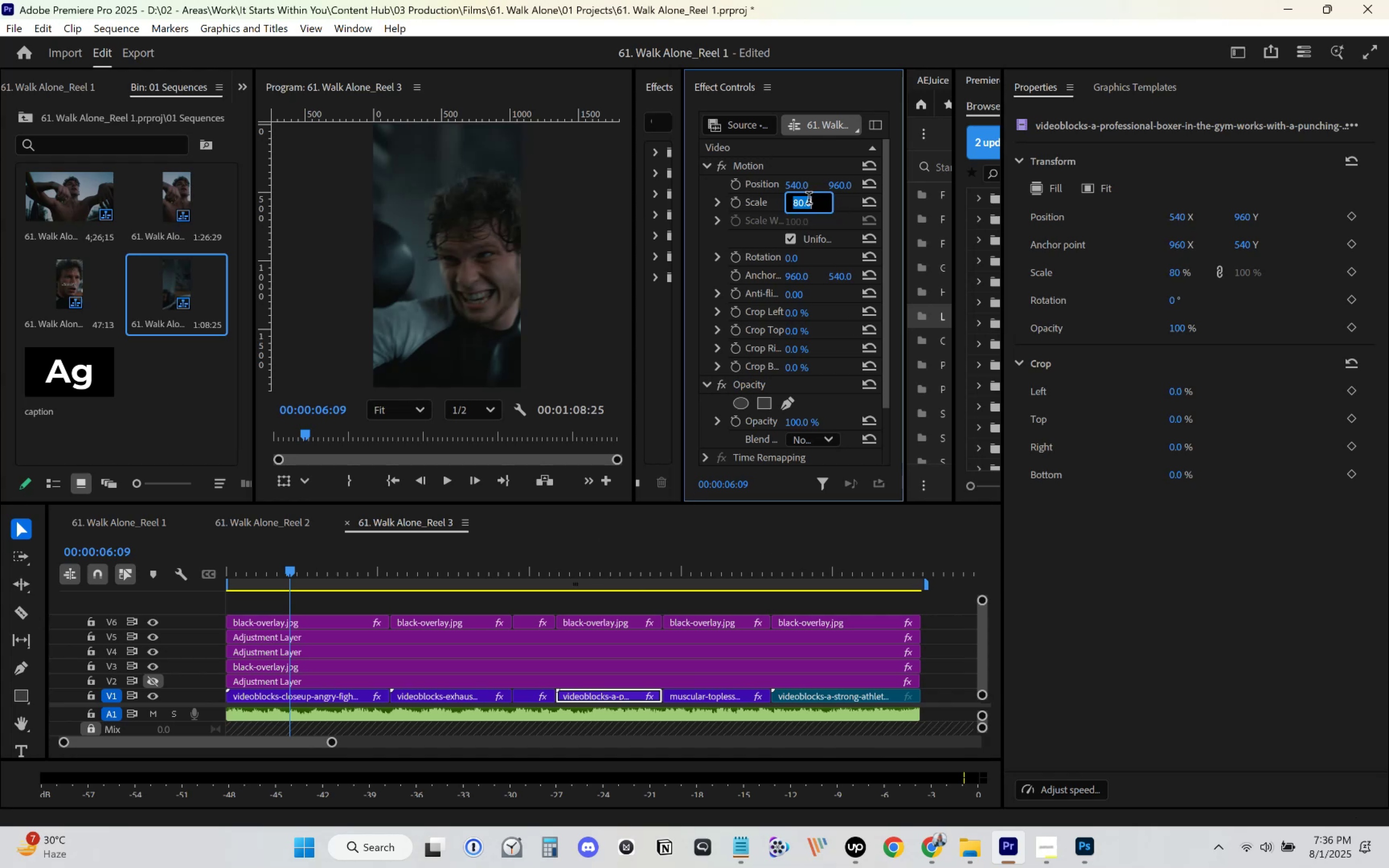 
key(Numpad1)
 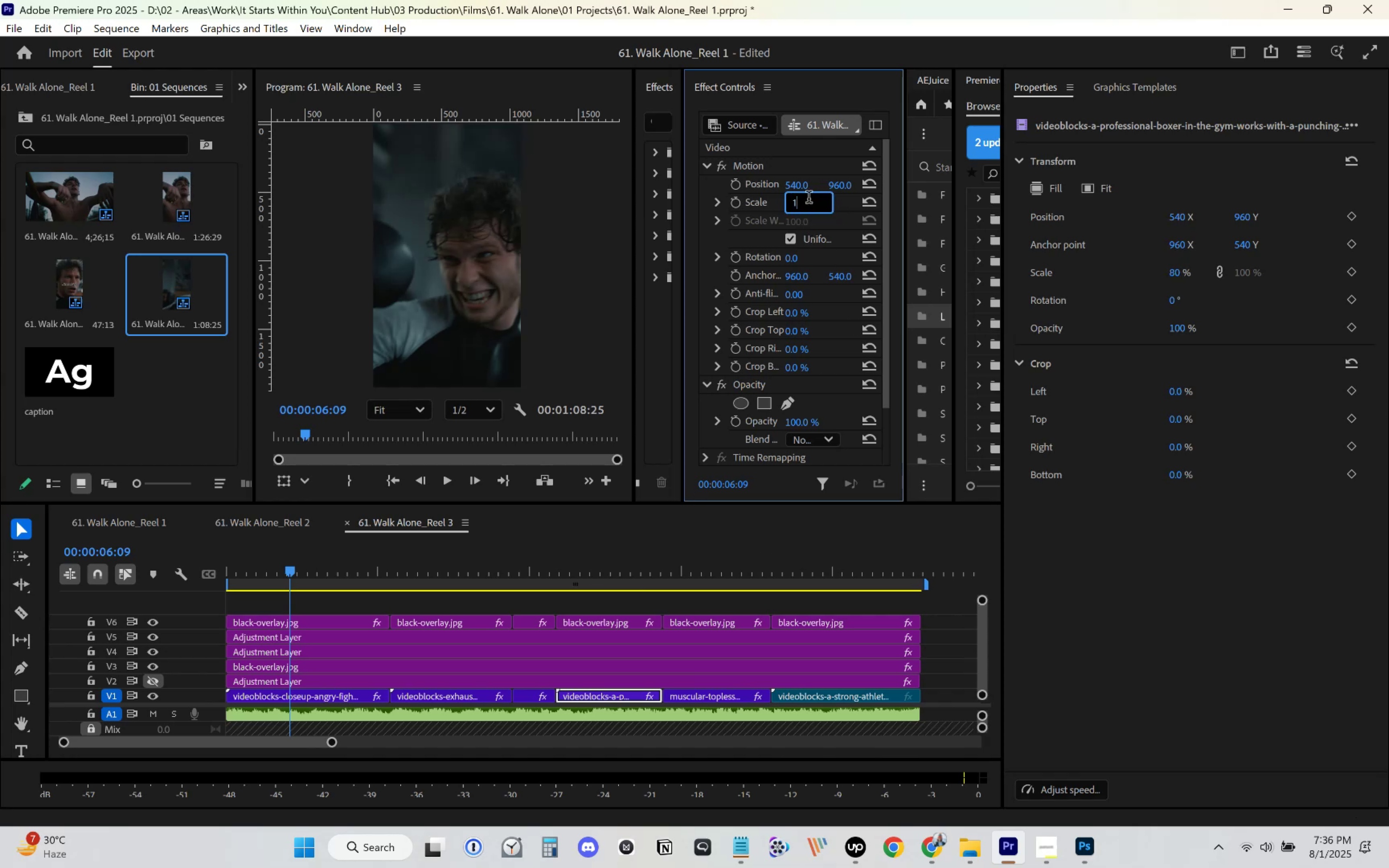 
key(Numpad8)
 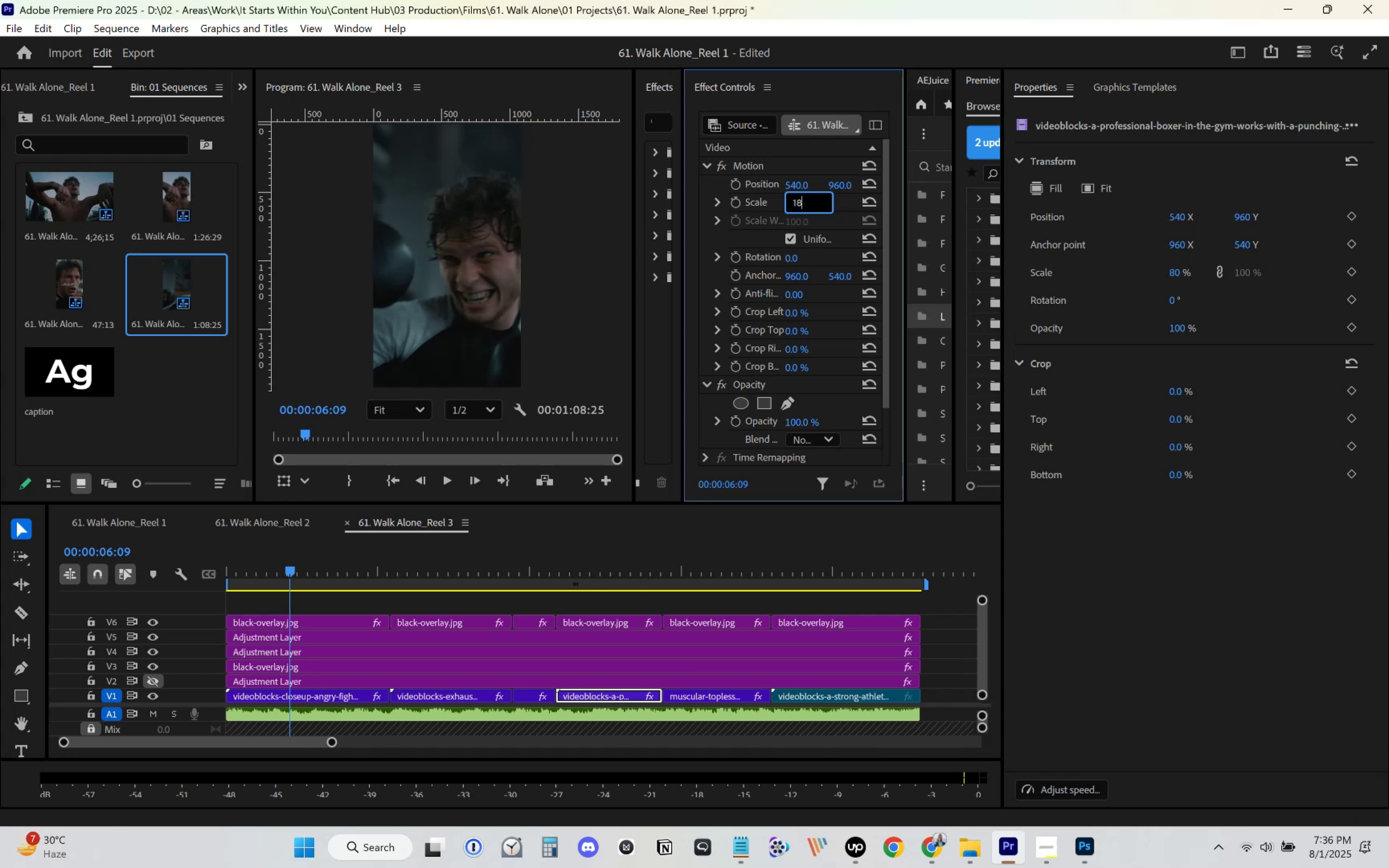 
key(Numpad0)
 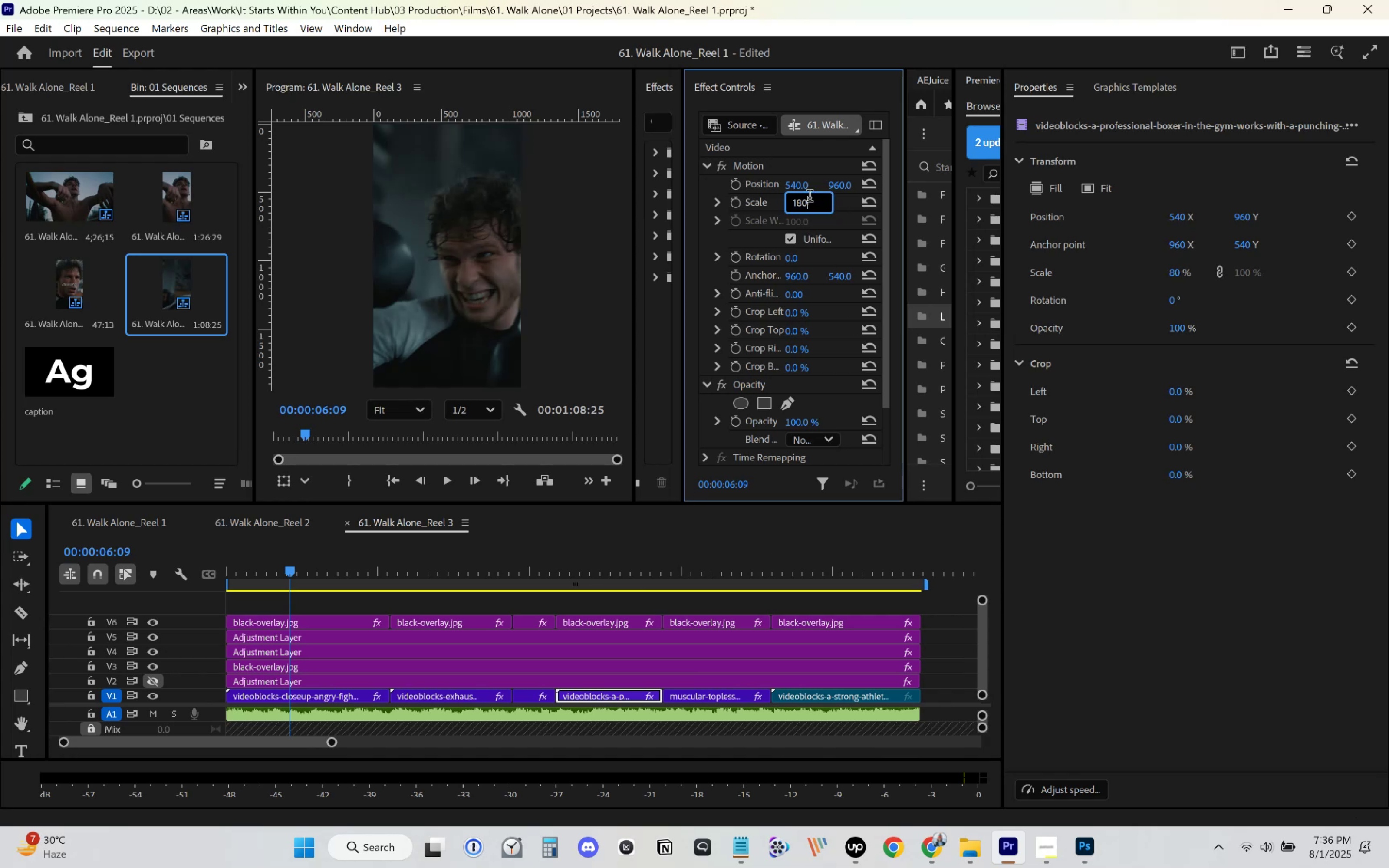 
key(Enter)
 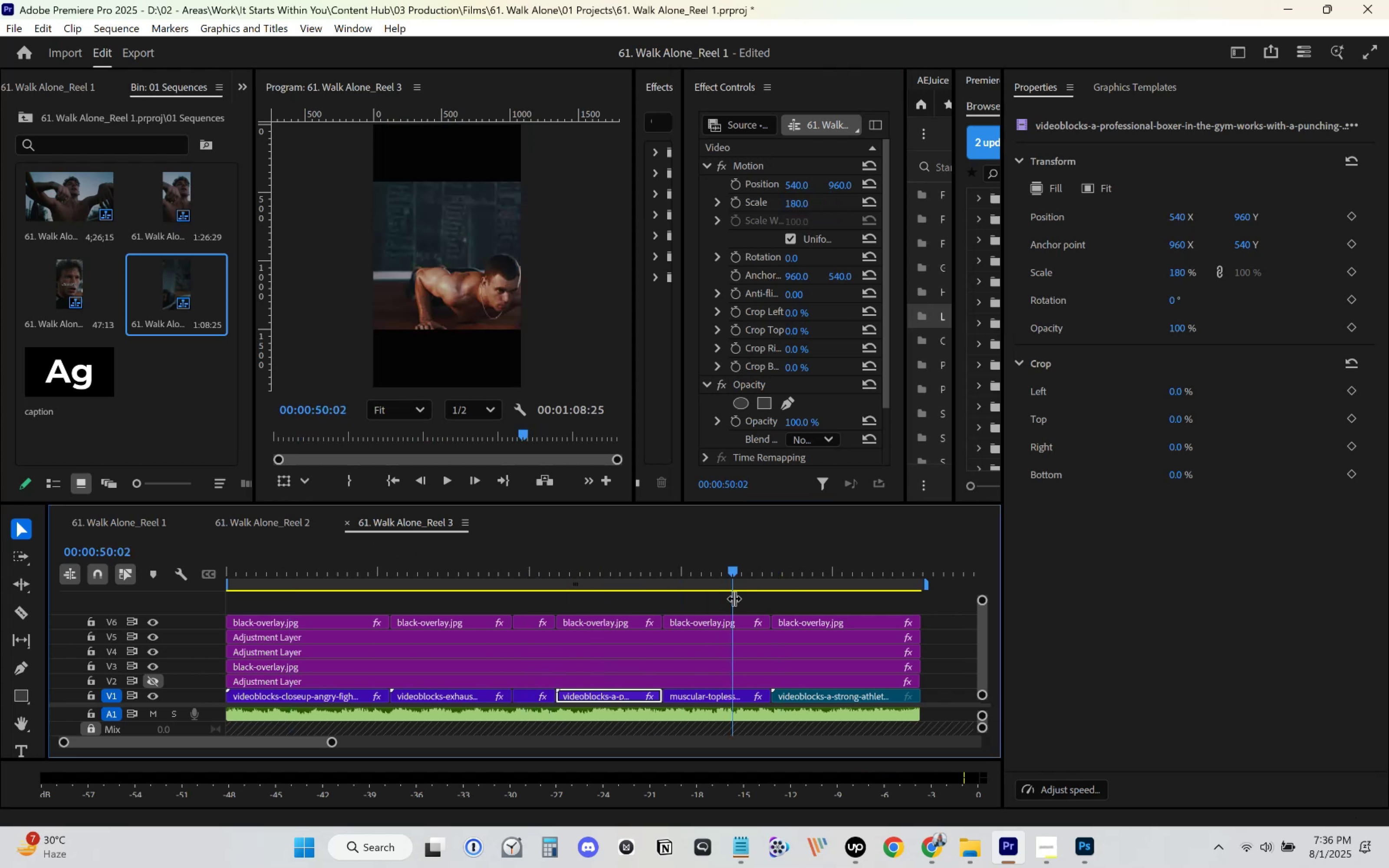 
left_click([787, 204])
 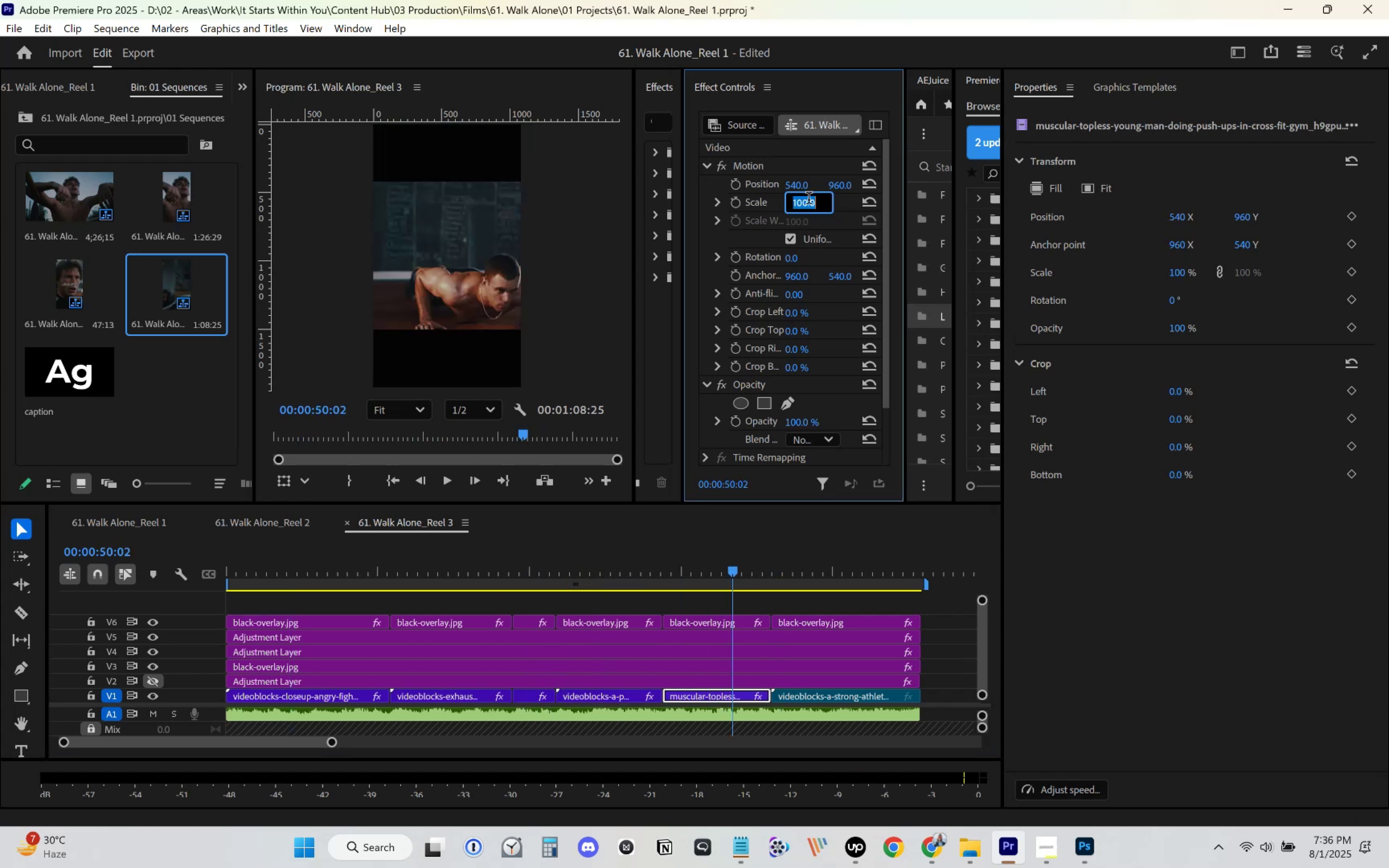 
key(Numpad1)
 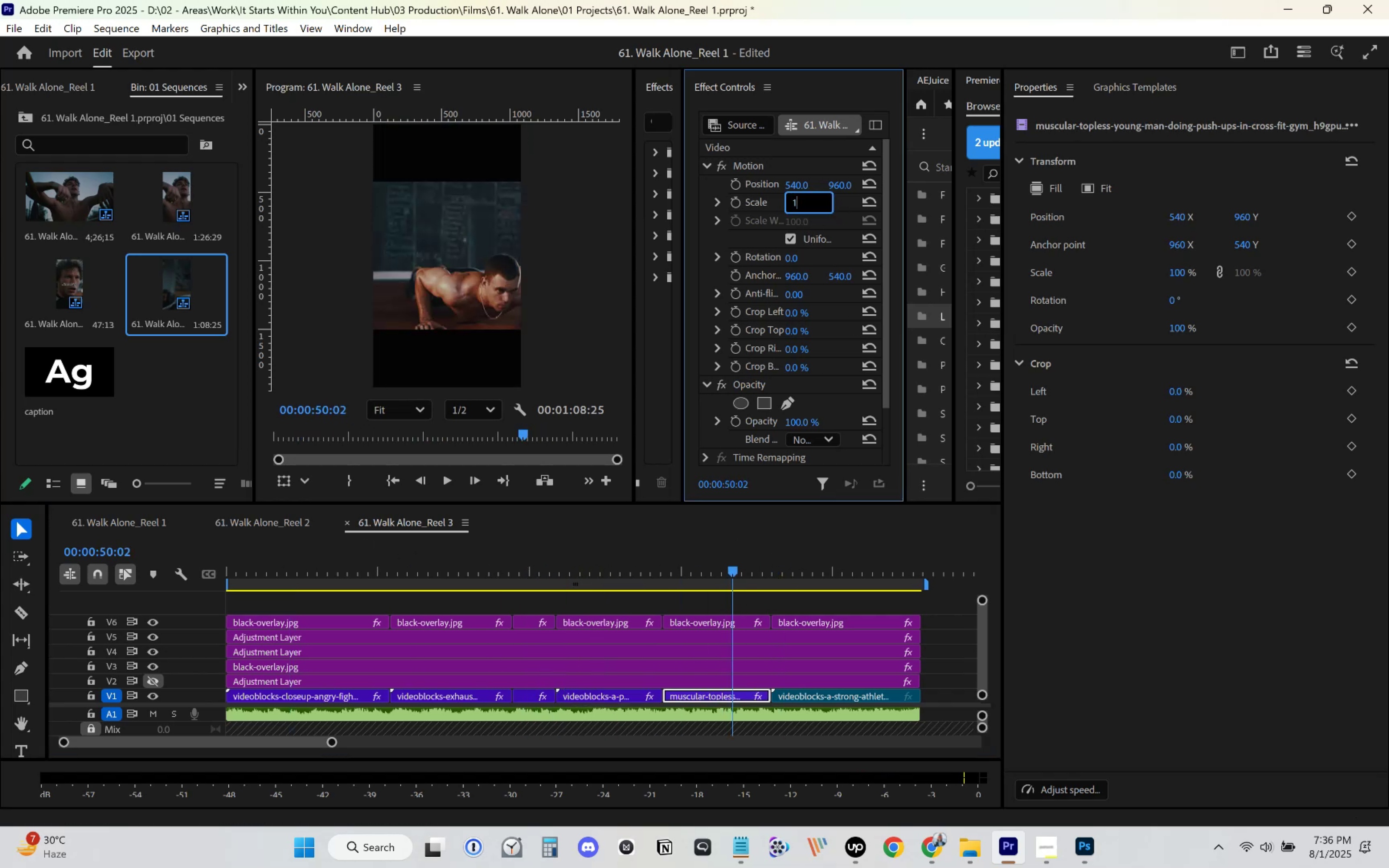 
key(Numpad8)
 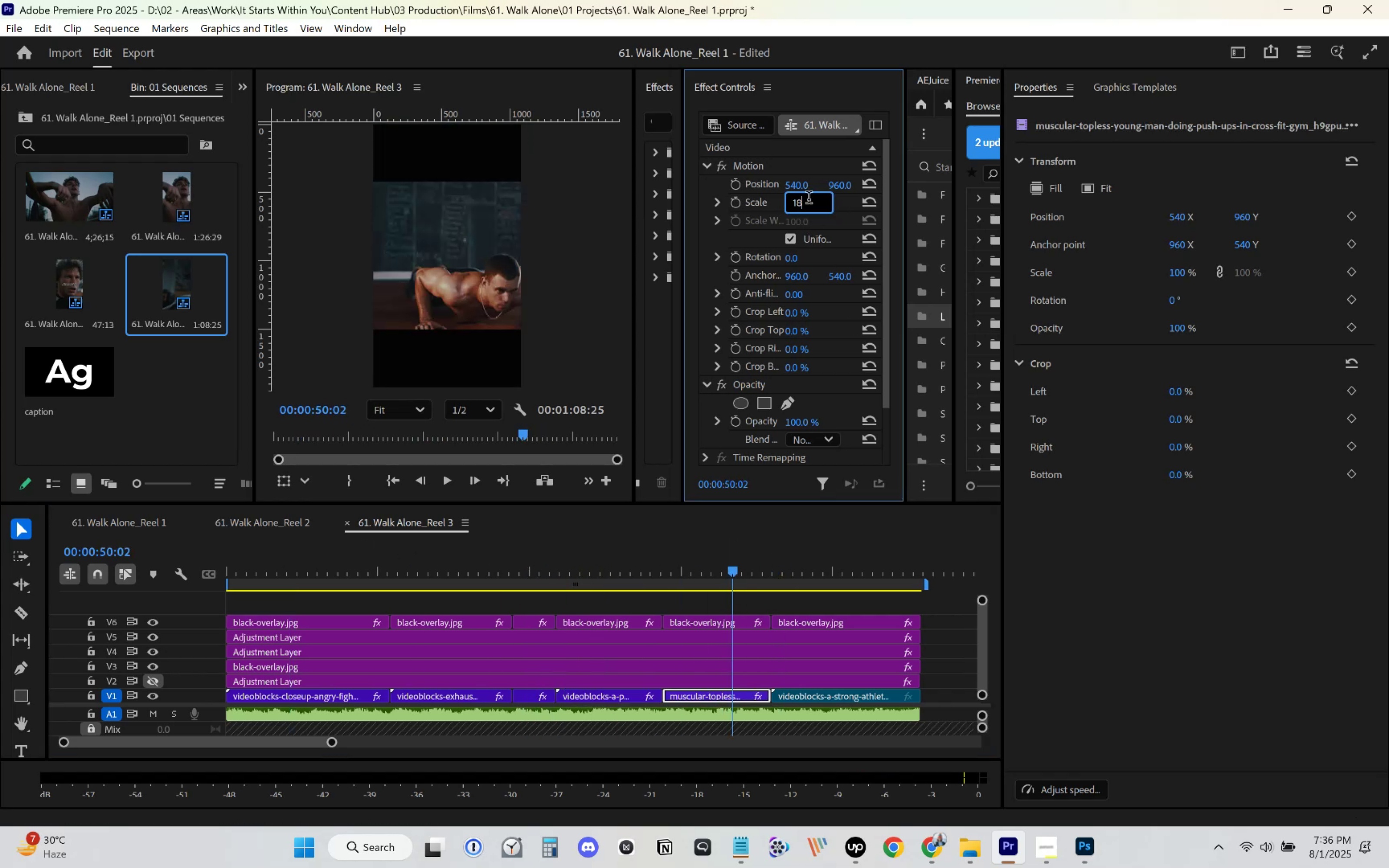 
key(Numpad0)
 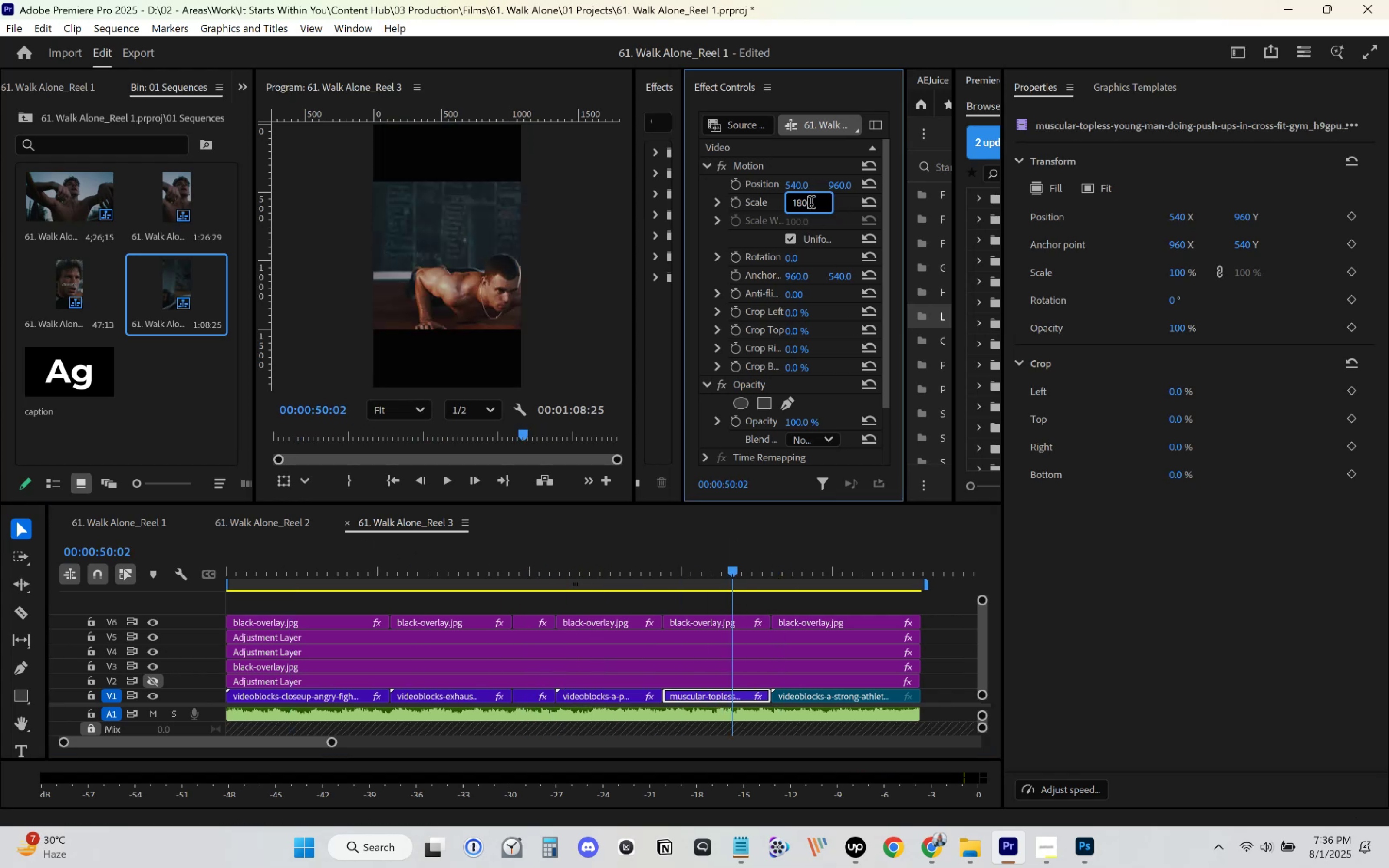 
key(Enter)
 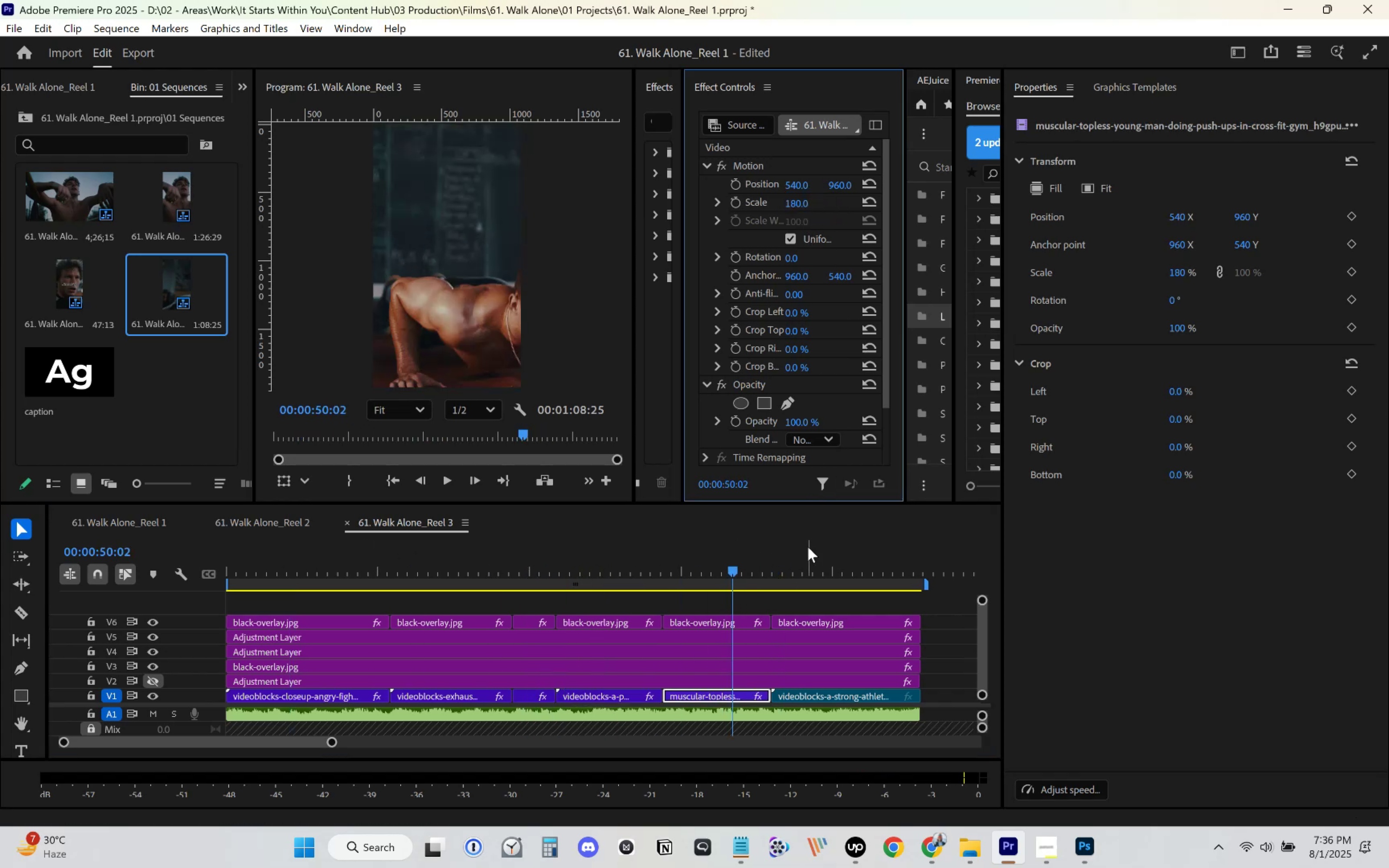 
left_click([808, 552])
 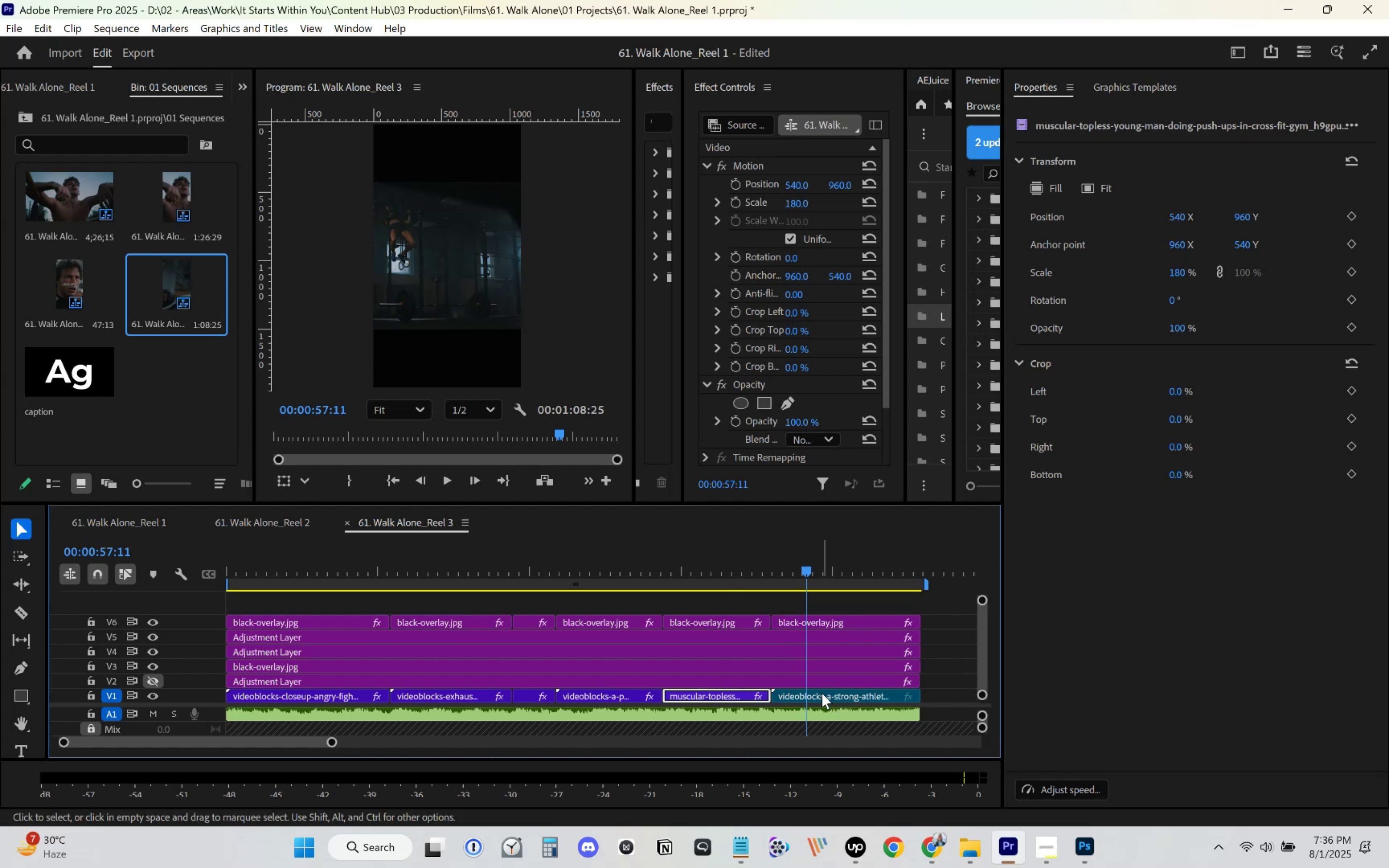 
left_click([806, 698])
 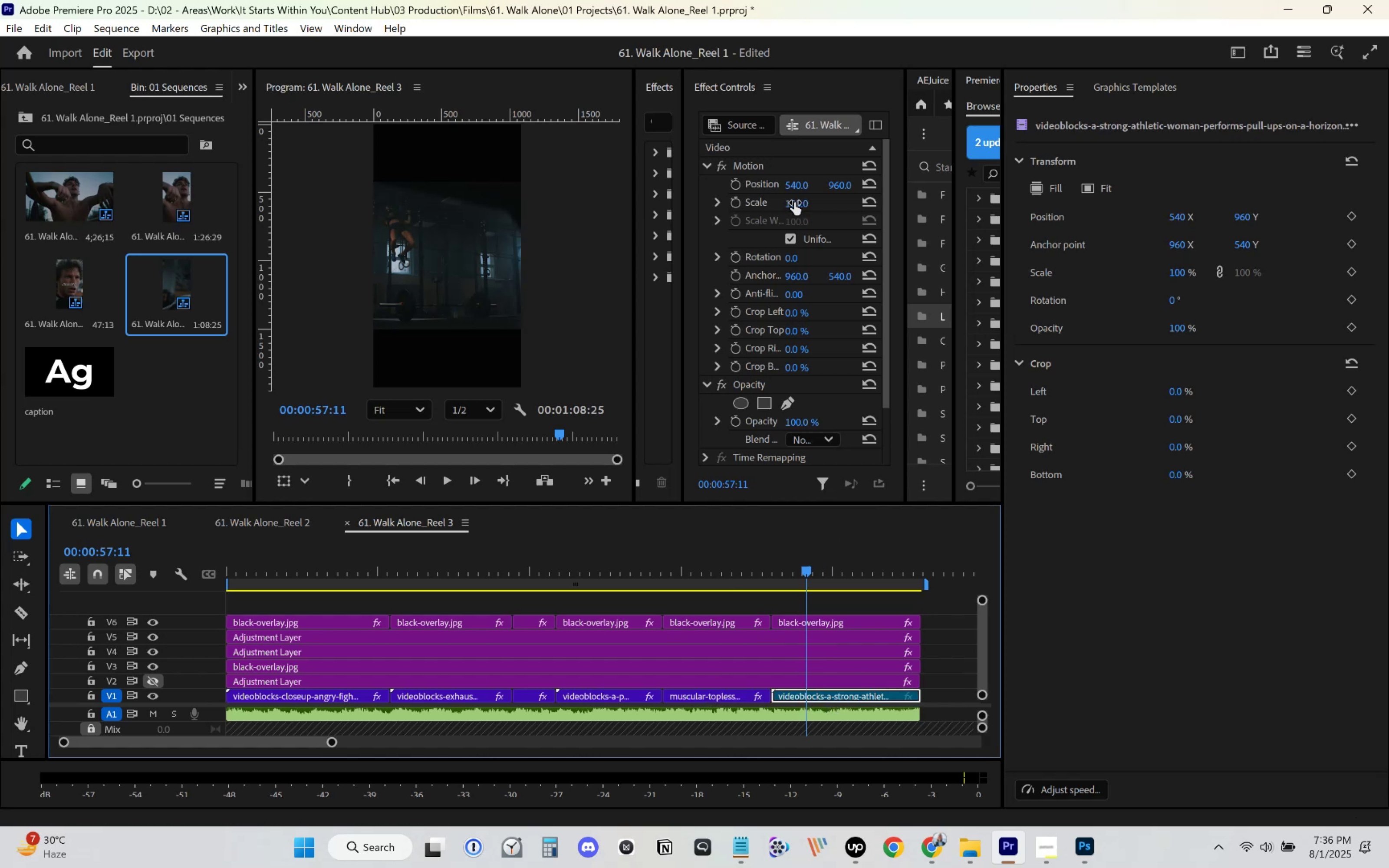 
left_click([794, 202])
 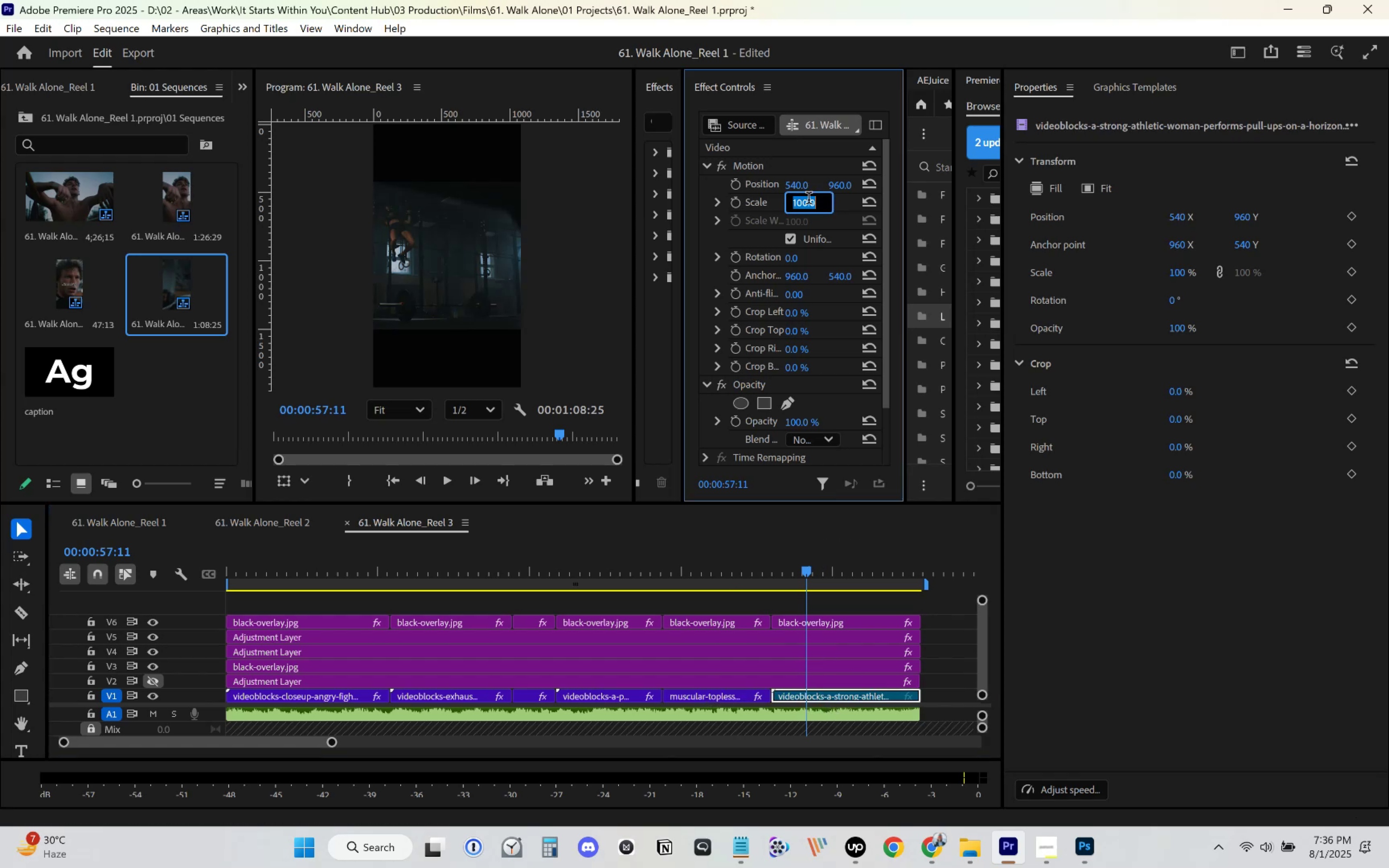 
key(Numpad1)
 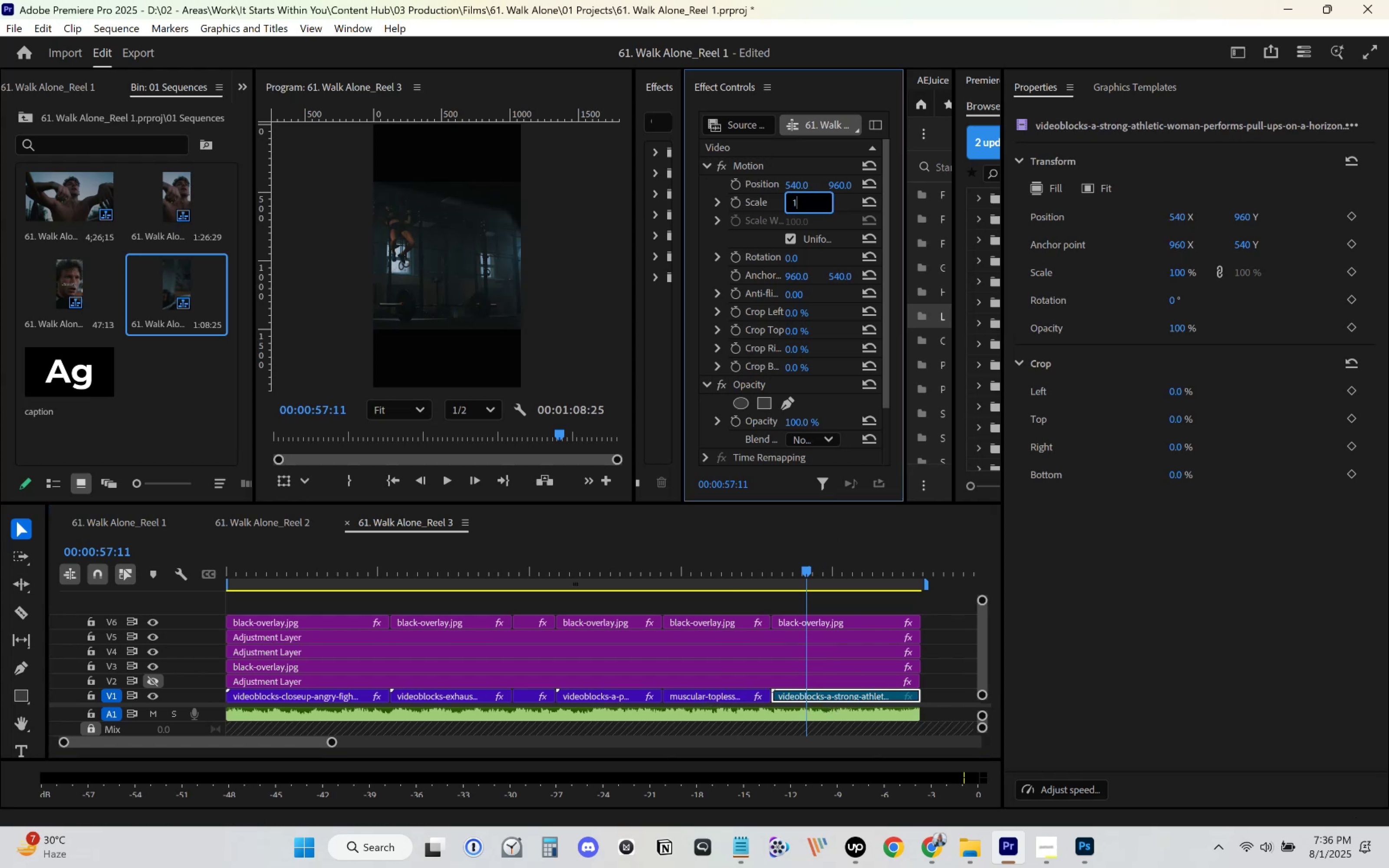 
key(Numpad8)
 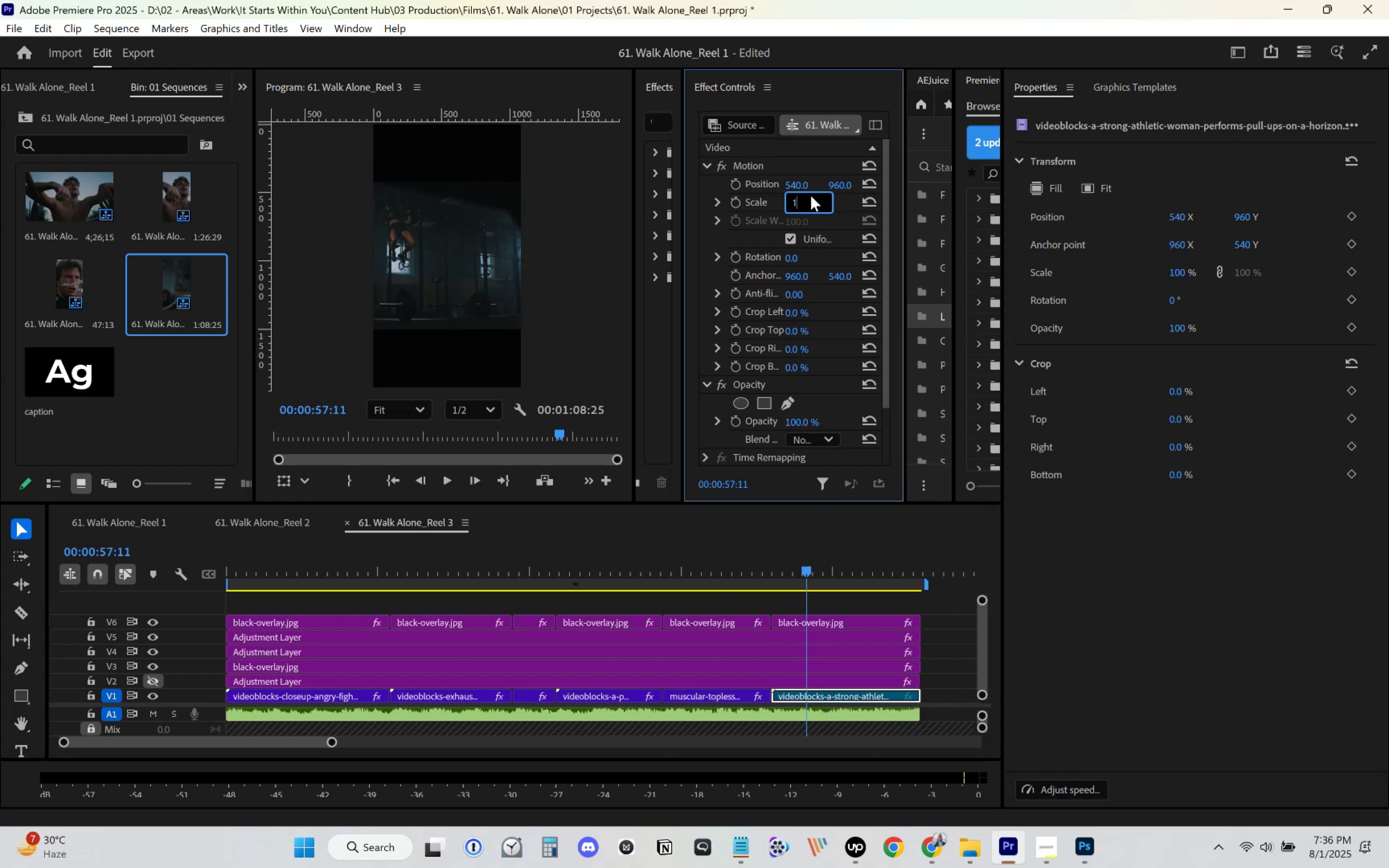 
key(Numpad0)
 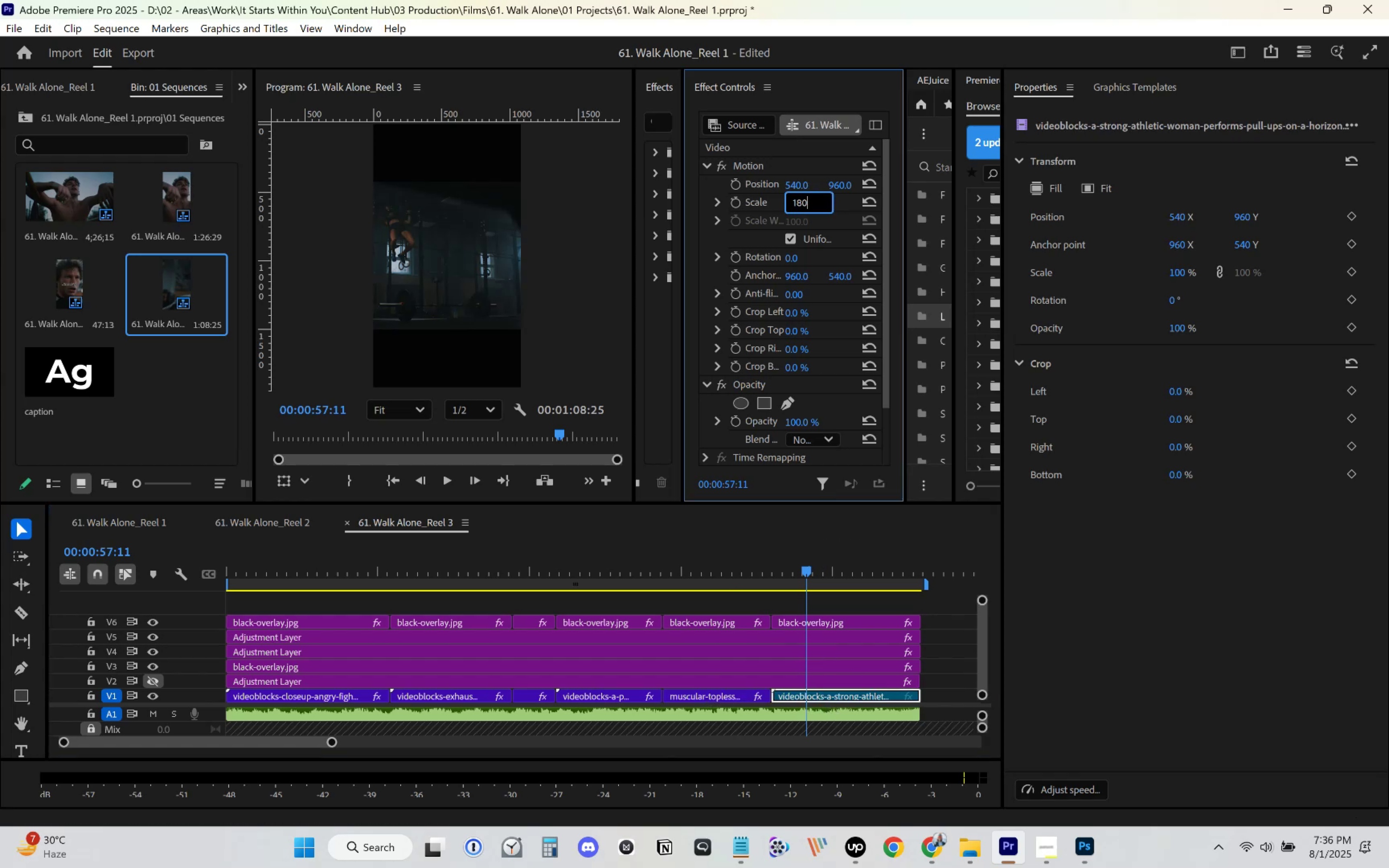 
key(Enter)
 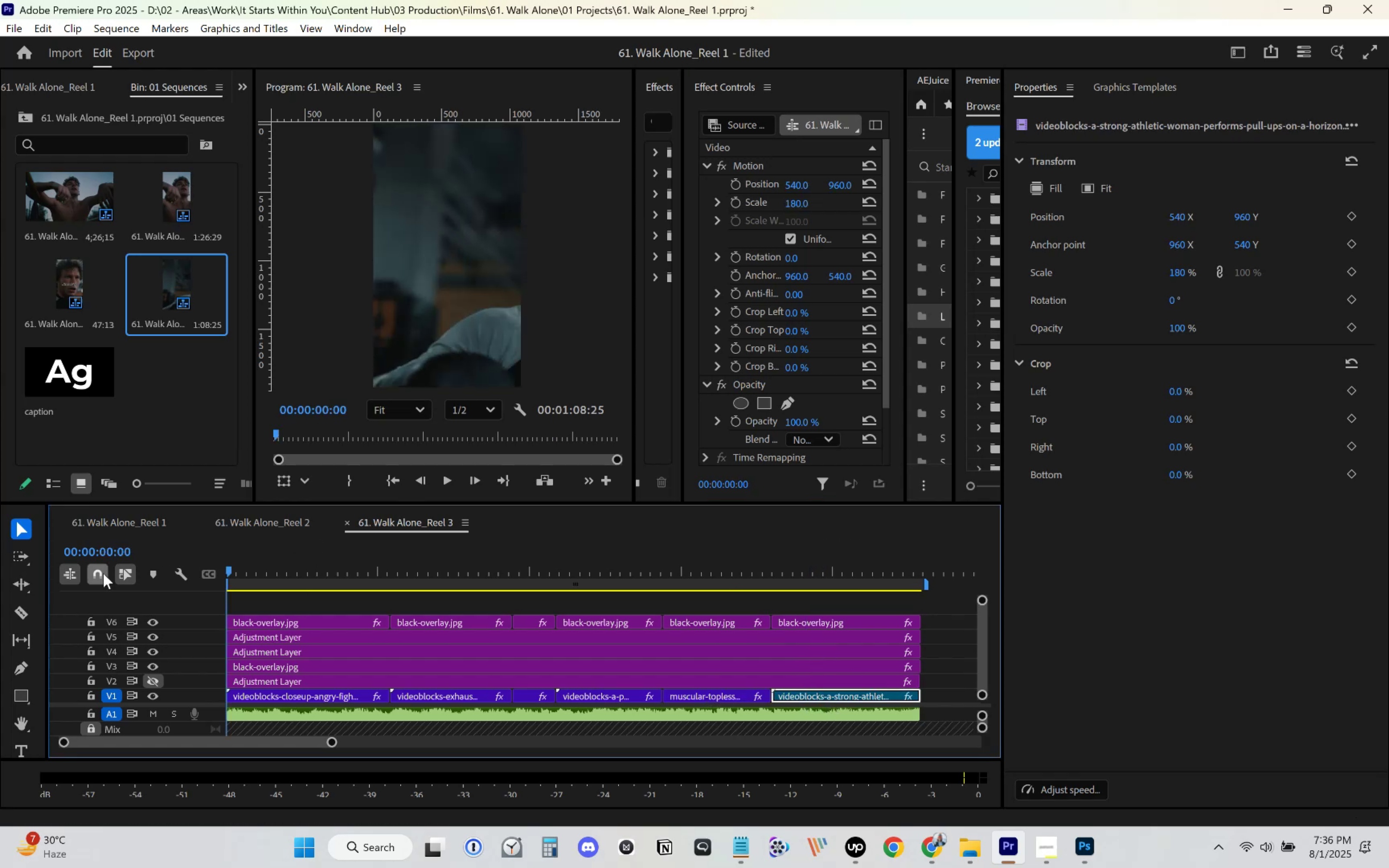 
key(Space)
 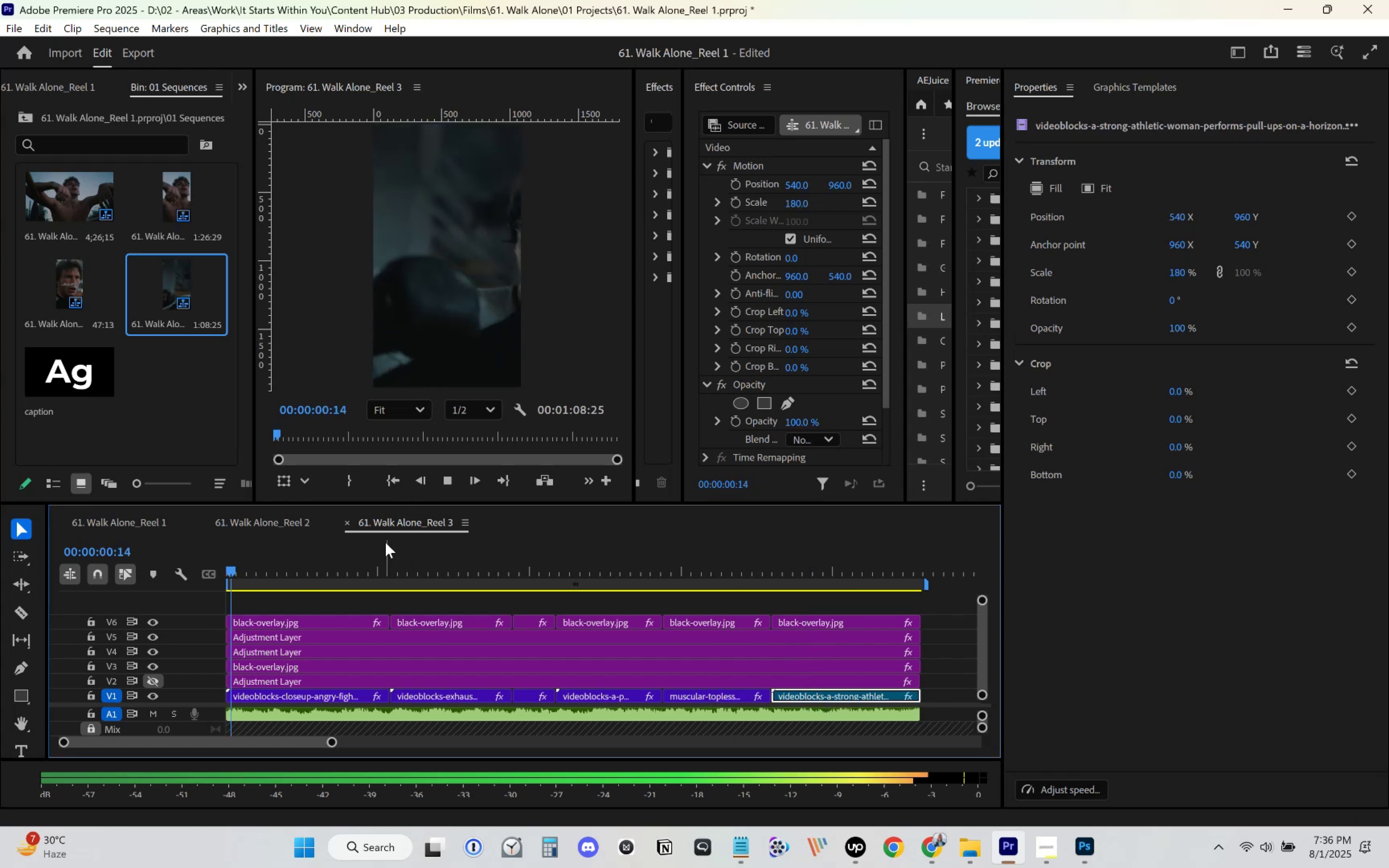 
key(Space)
 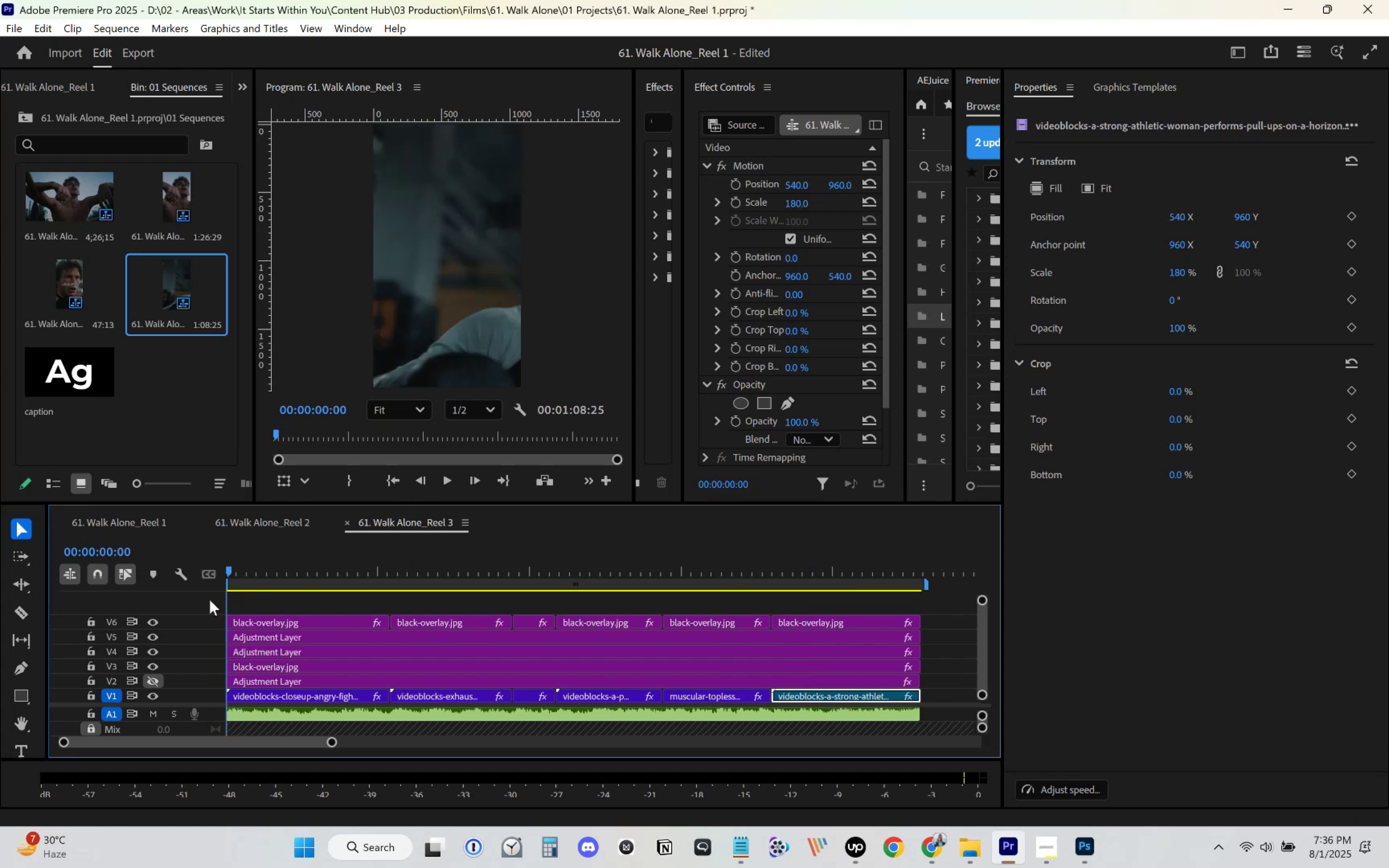 
left_click([248, 694])
 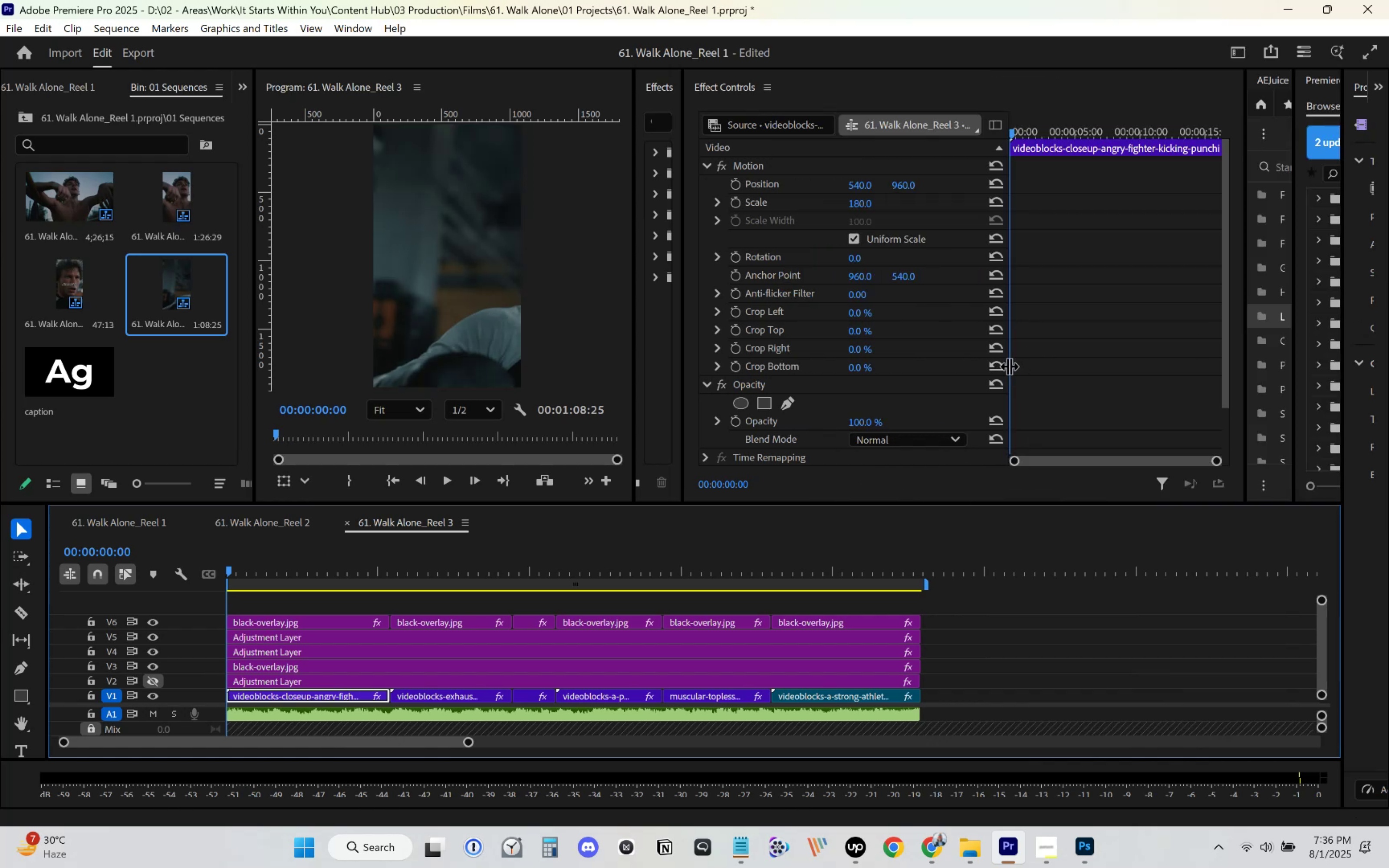 
wait(7.25)
 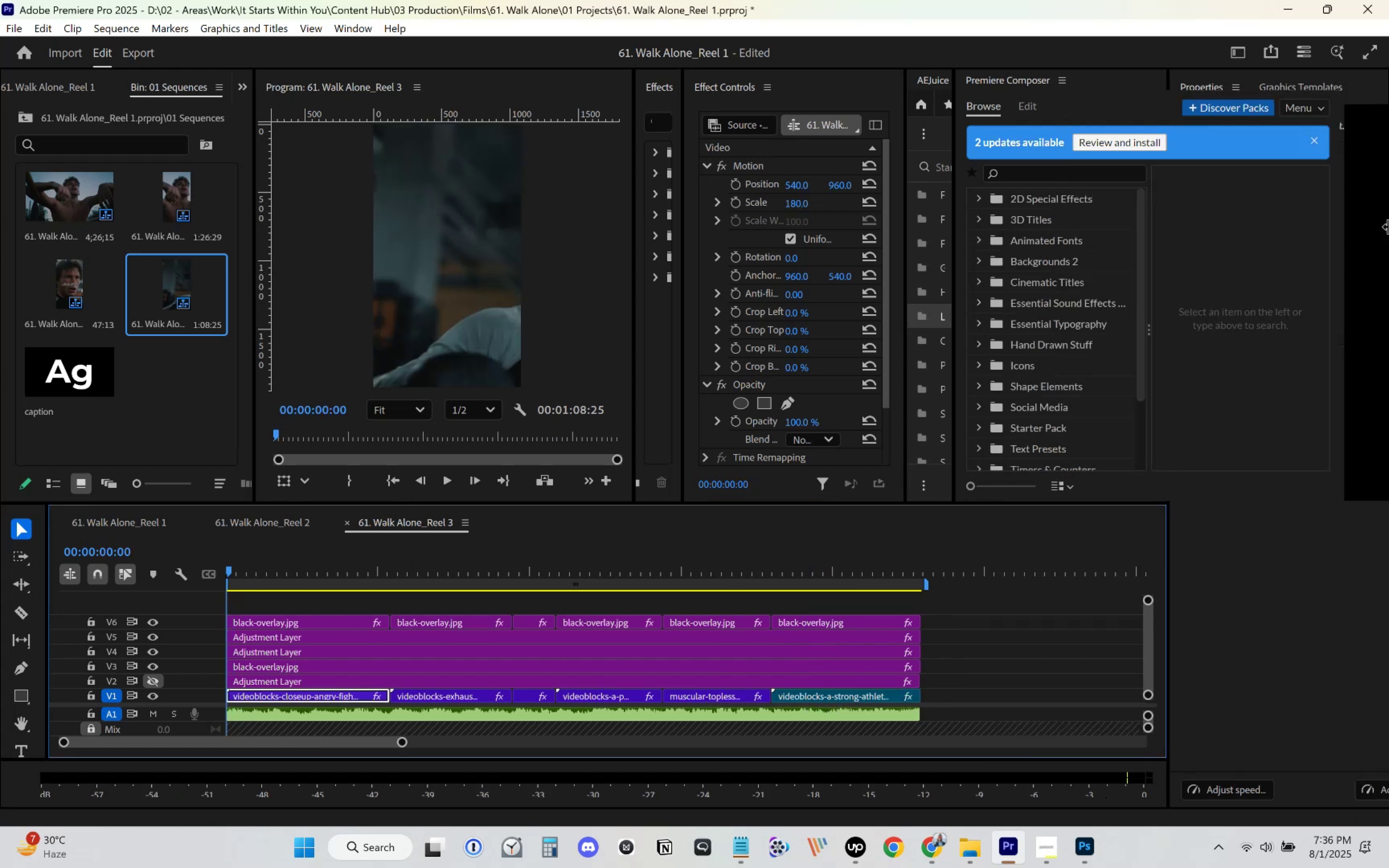 
left_click([737, 183])
 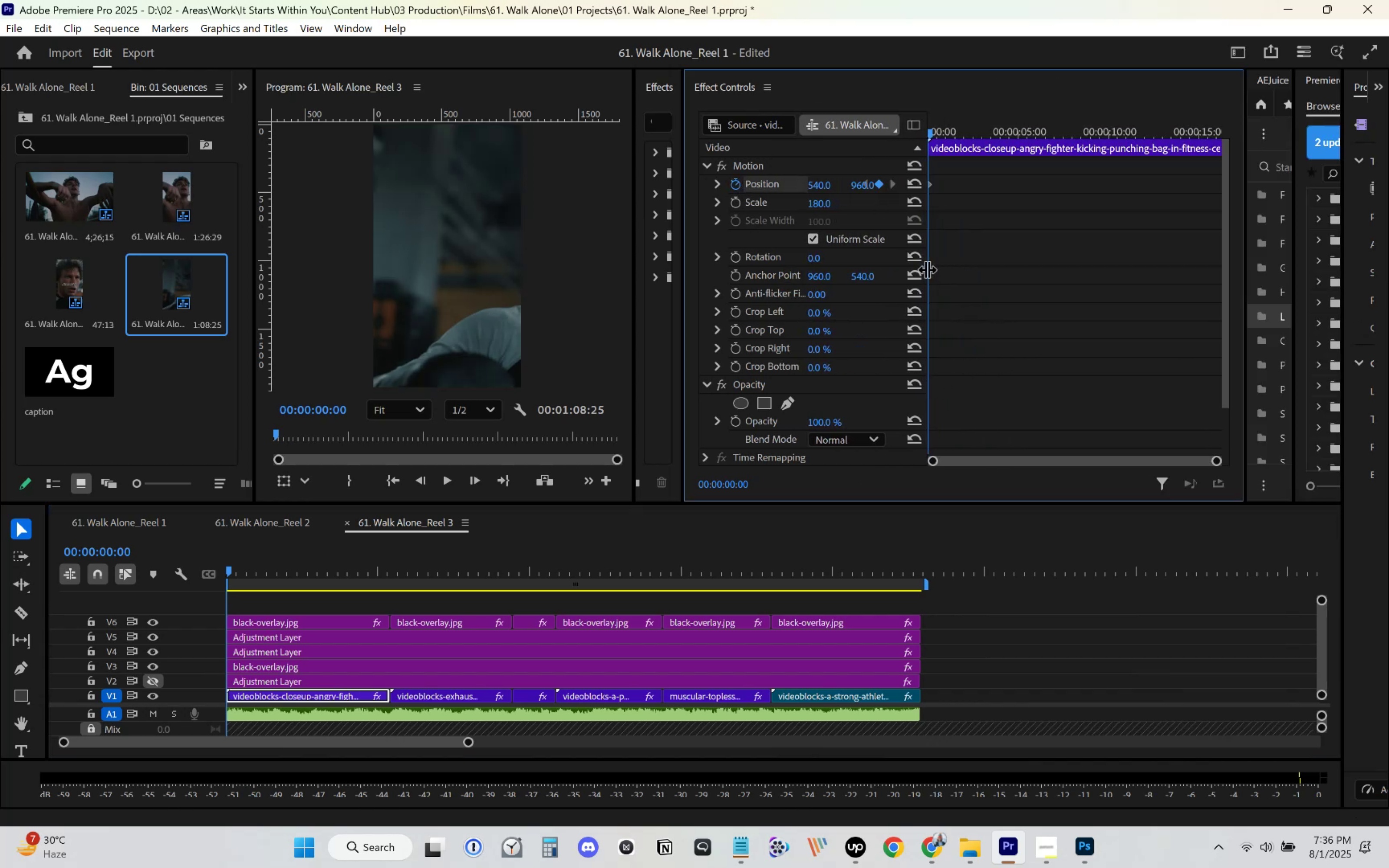 
key(Space)
 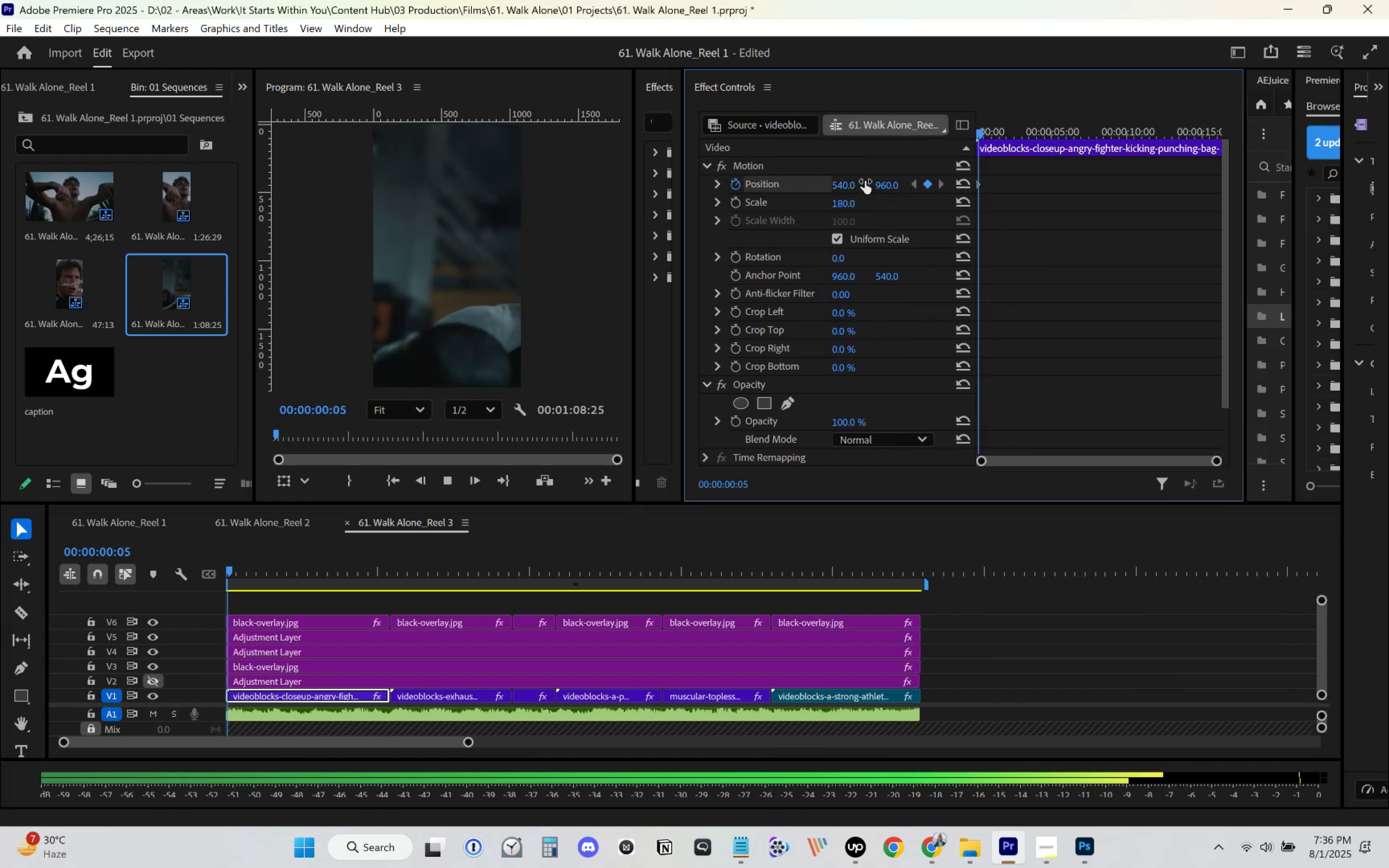 
key(Space)
 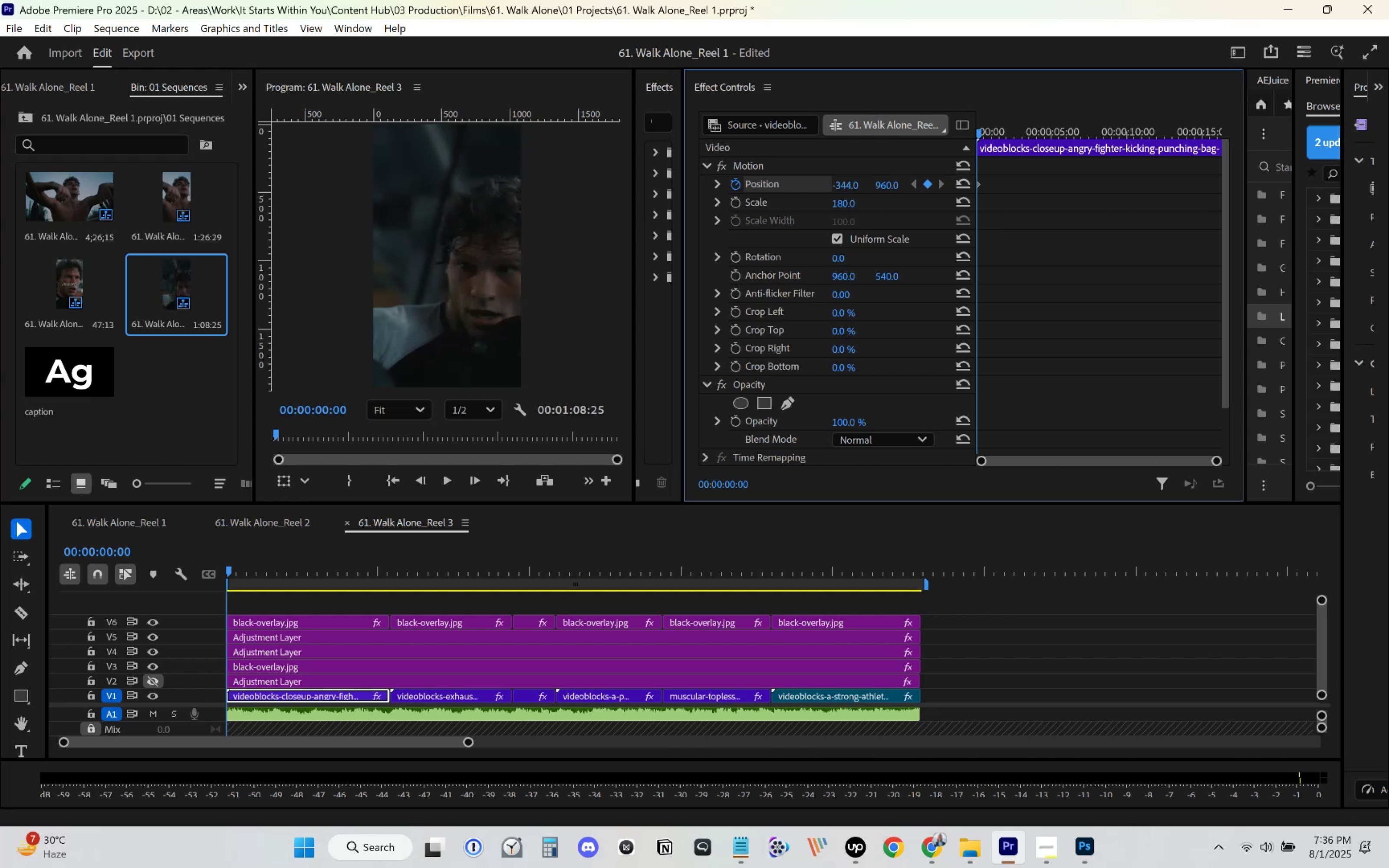 
key(Space)
 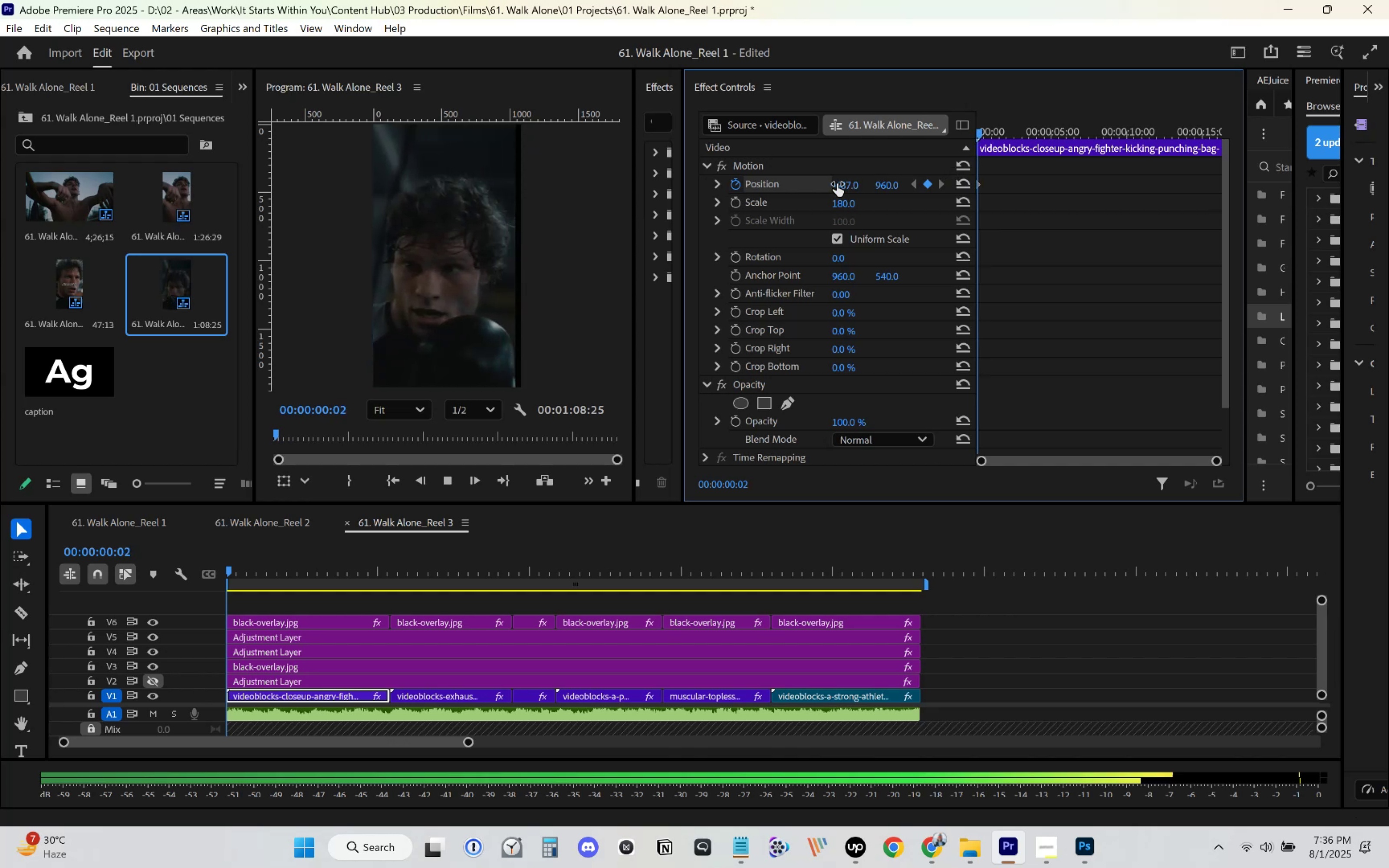 
key(Space)
 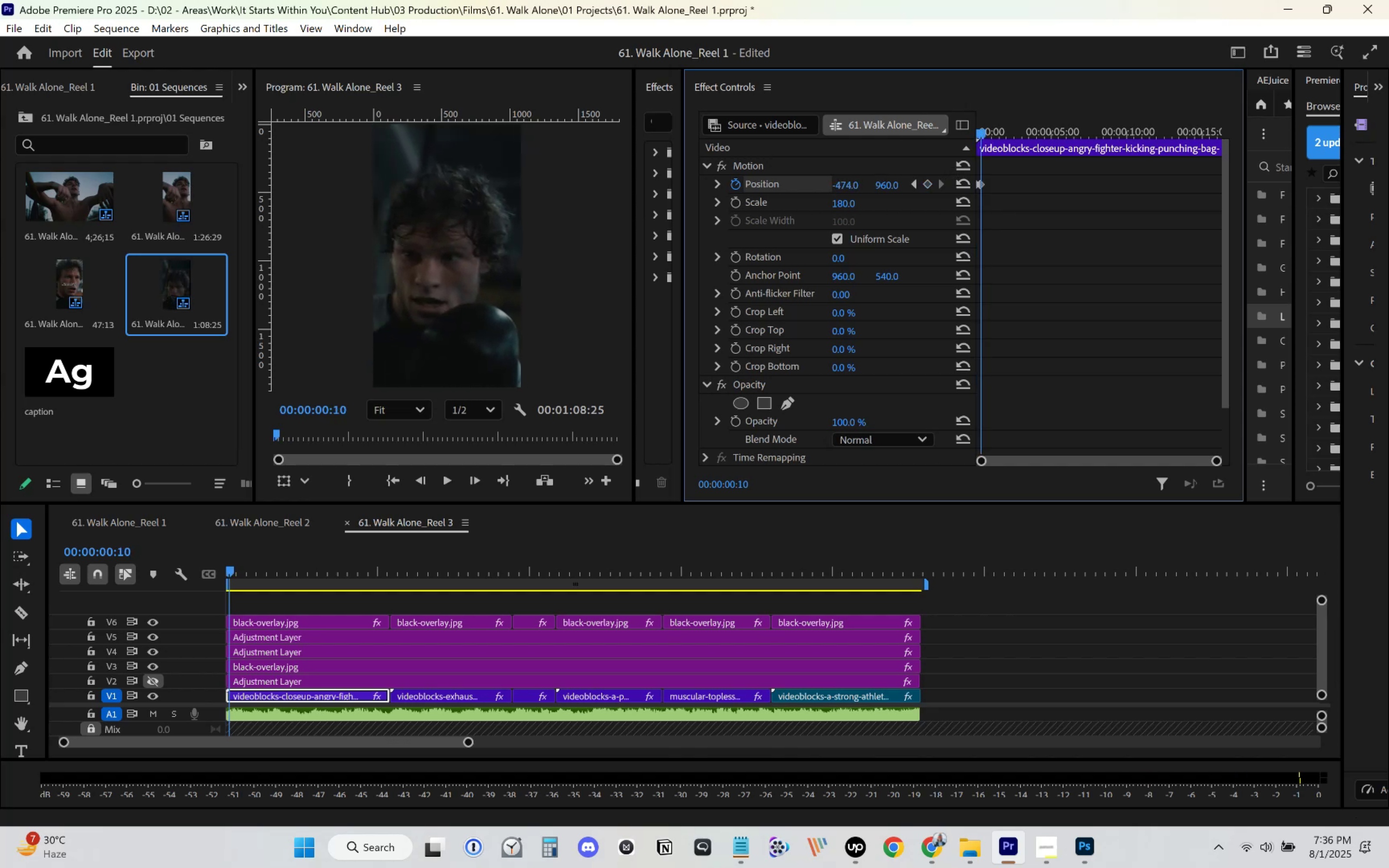 
key(Control+Z)
 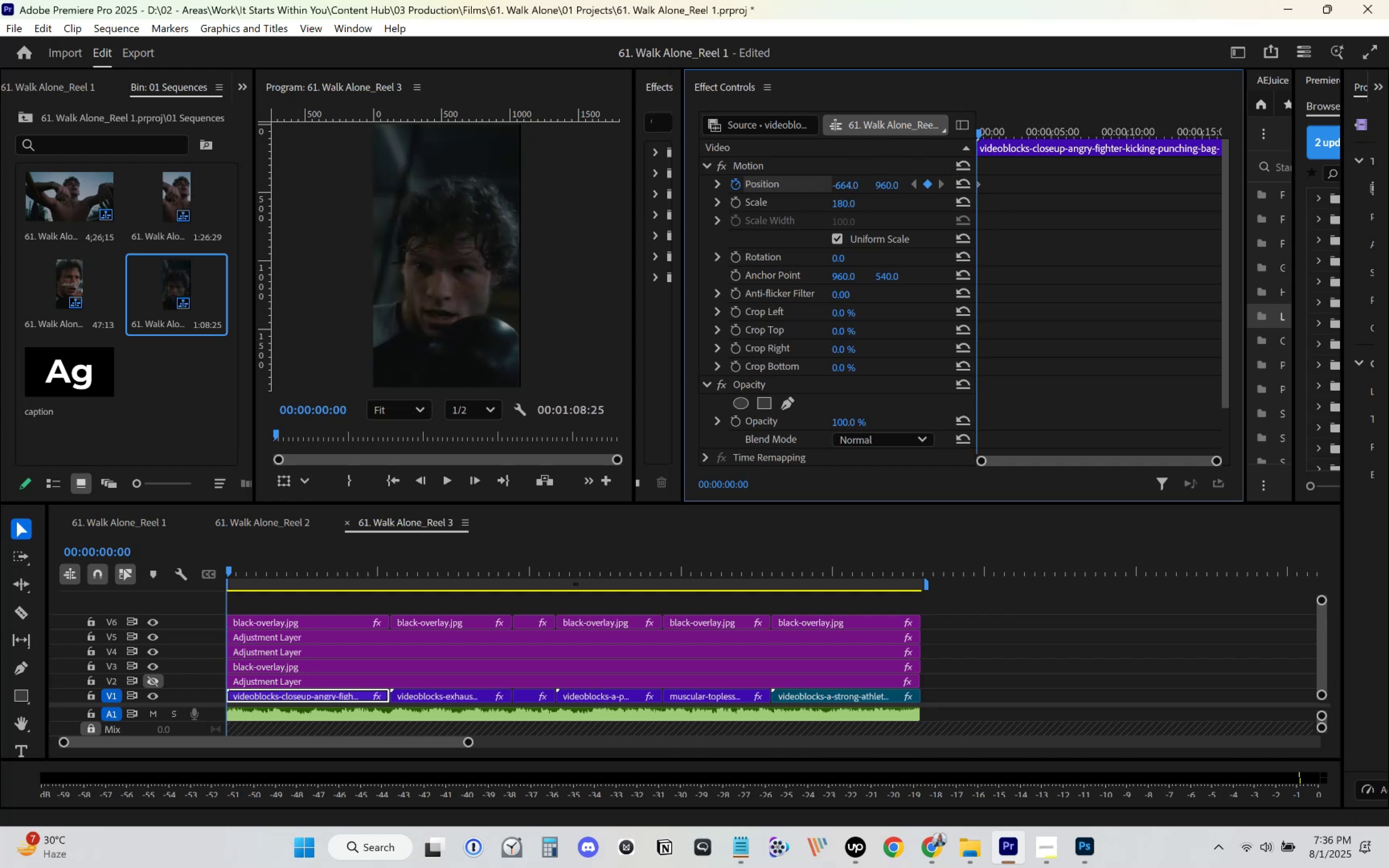 
key(Space)
 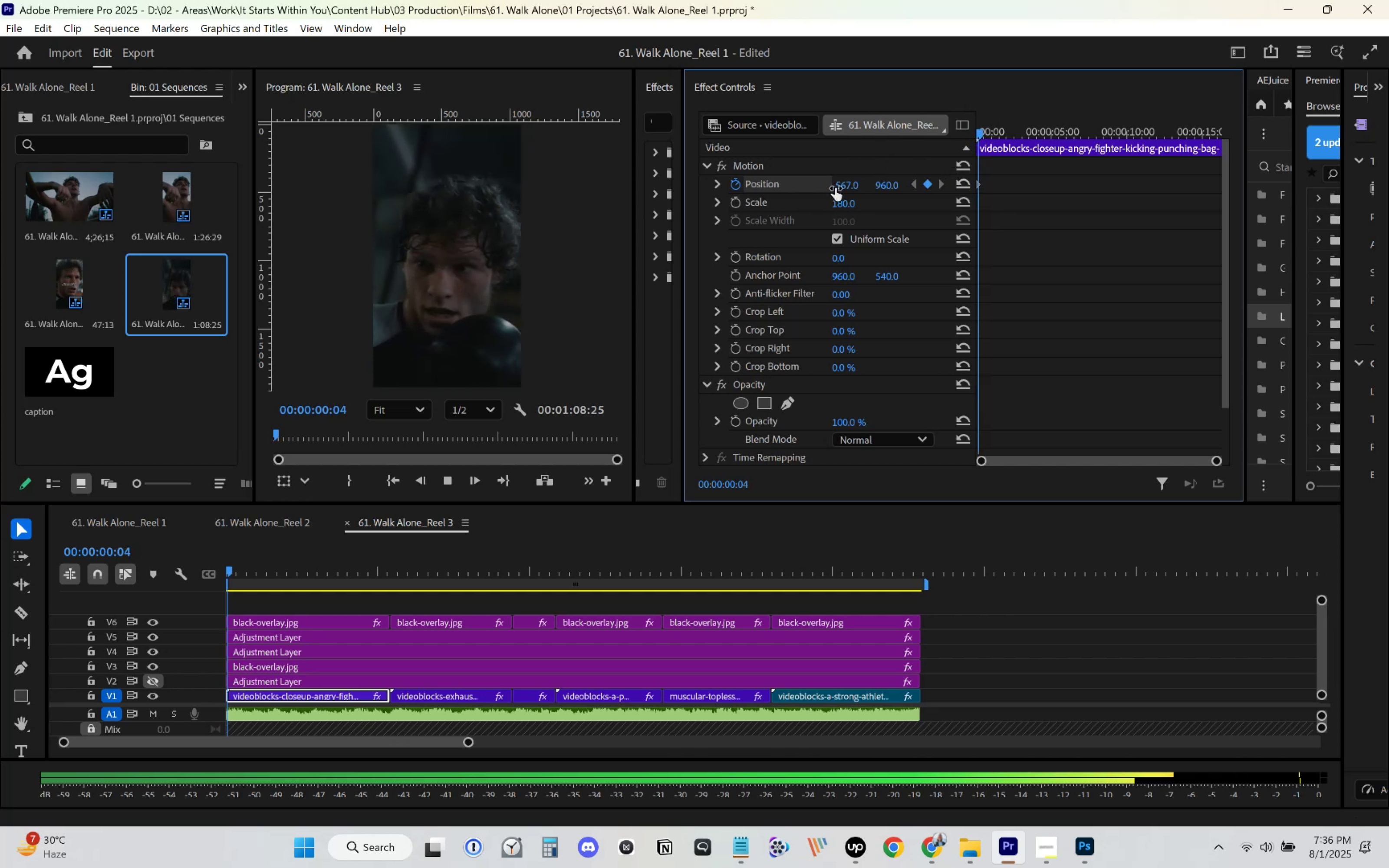 
key(Space)
 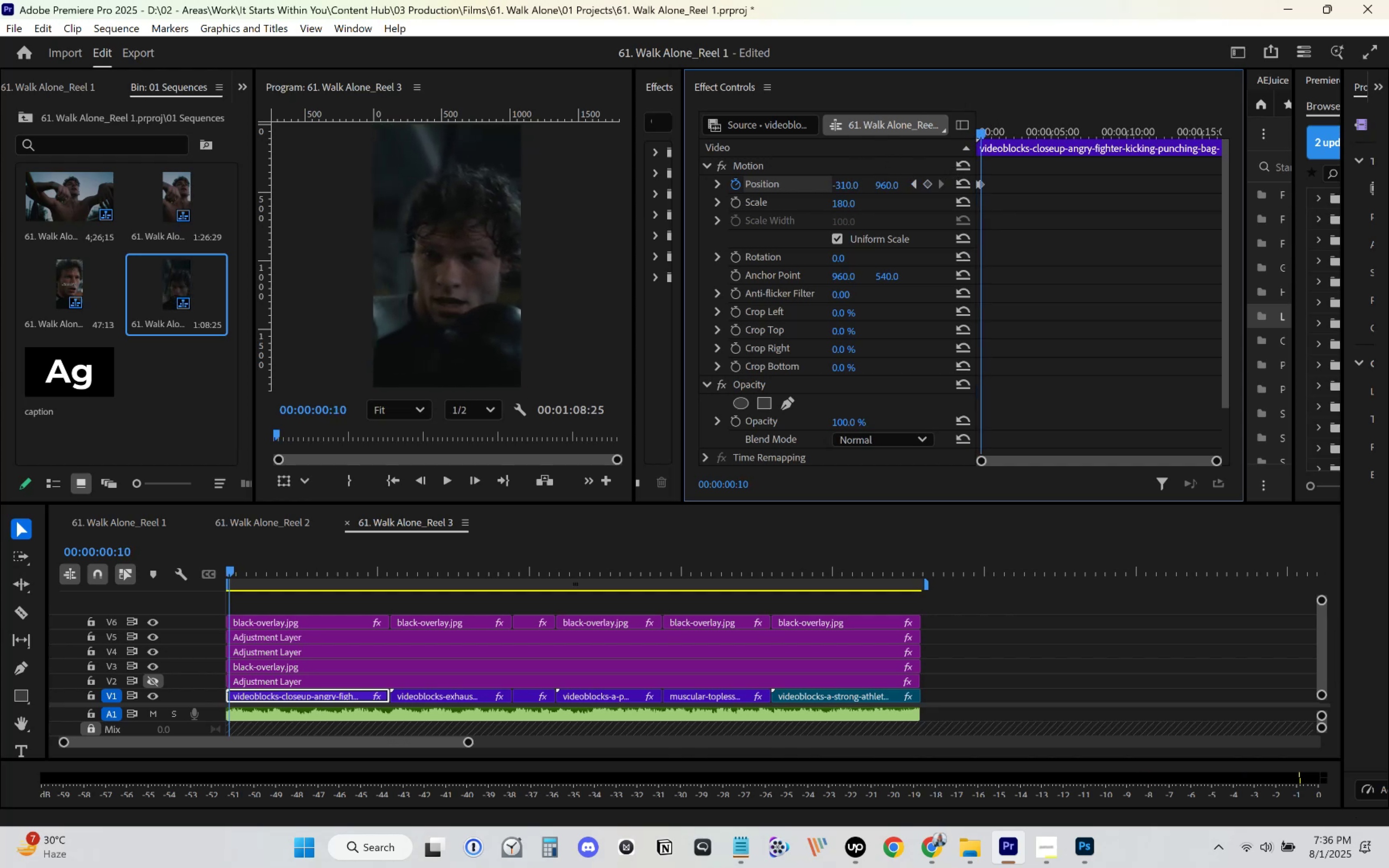 
key(Space)
 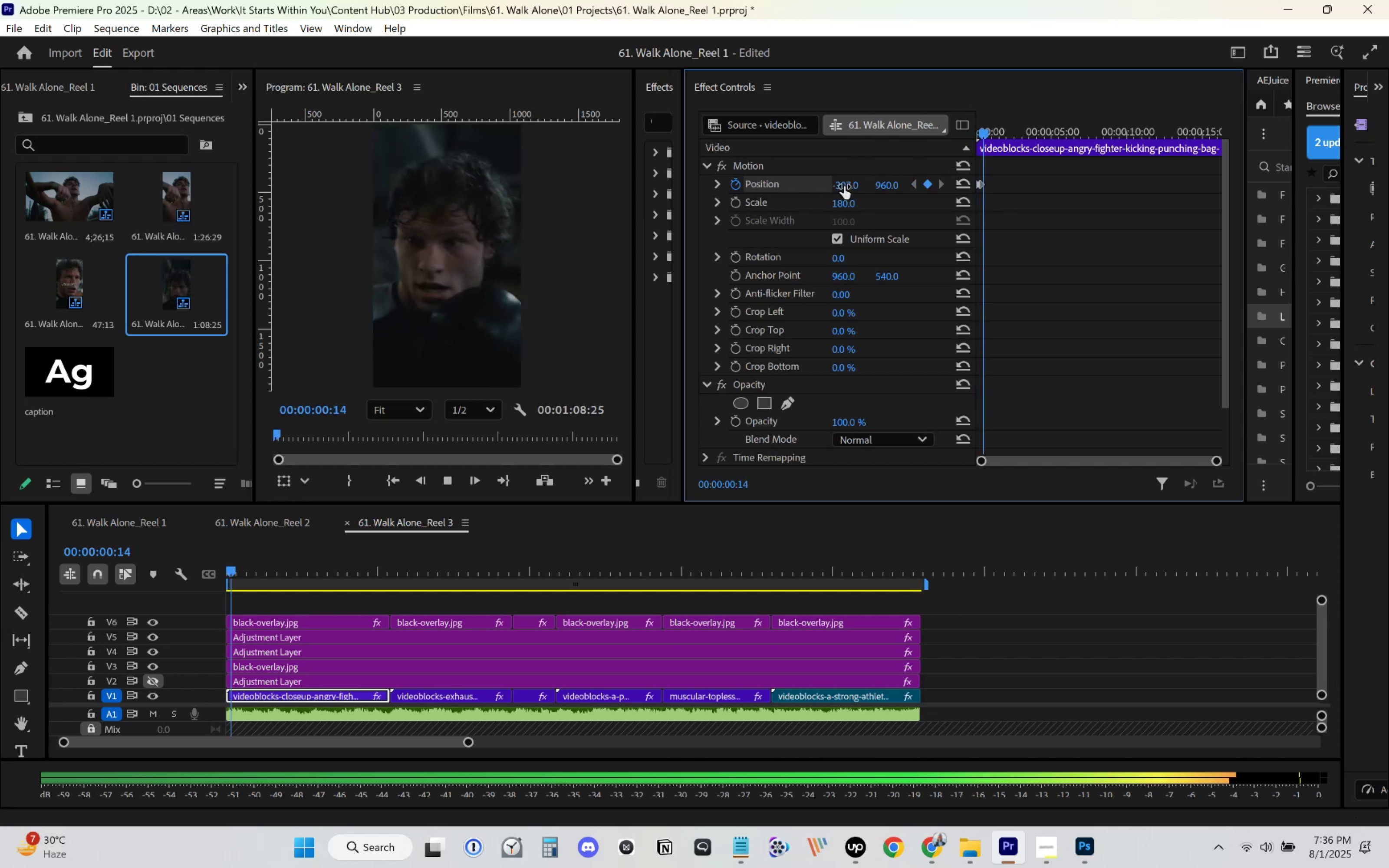 
key(Space)
 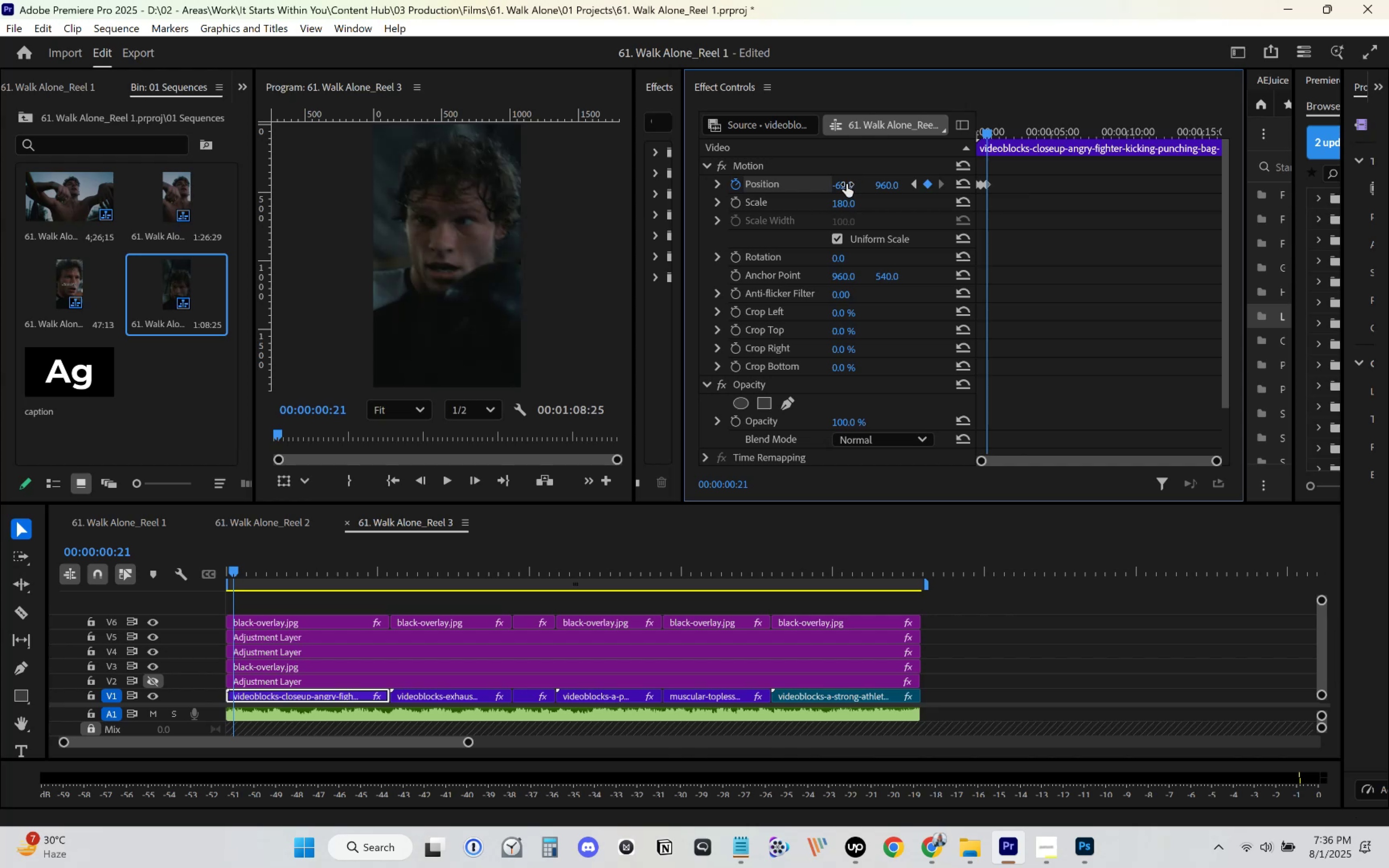 
key(Space)
 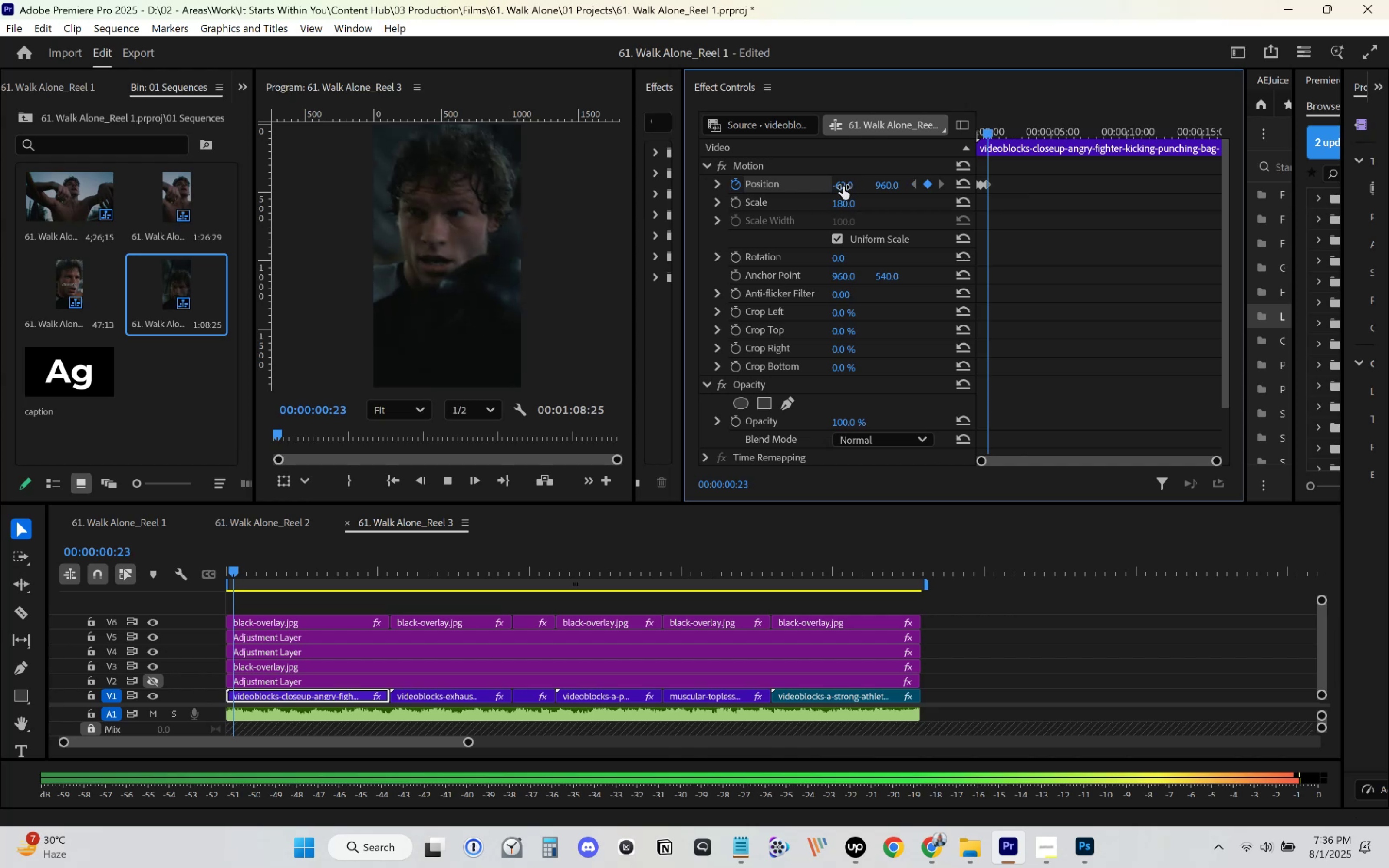 
key(Space)
 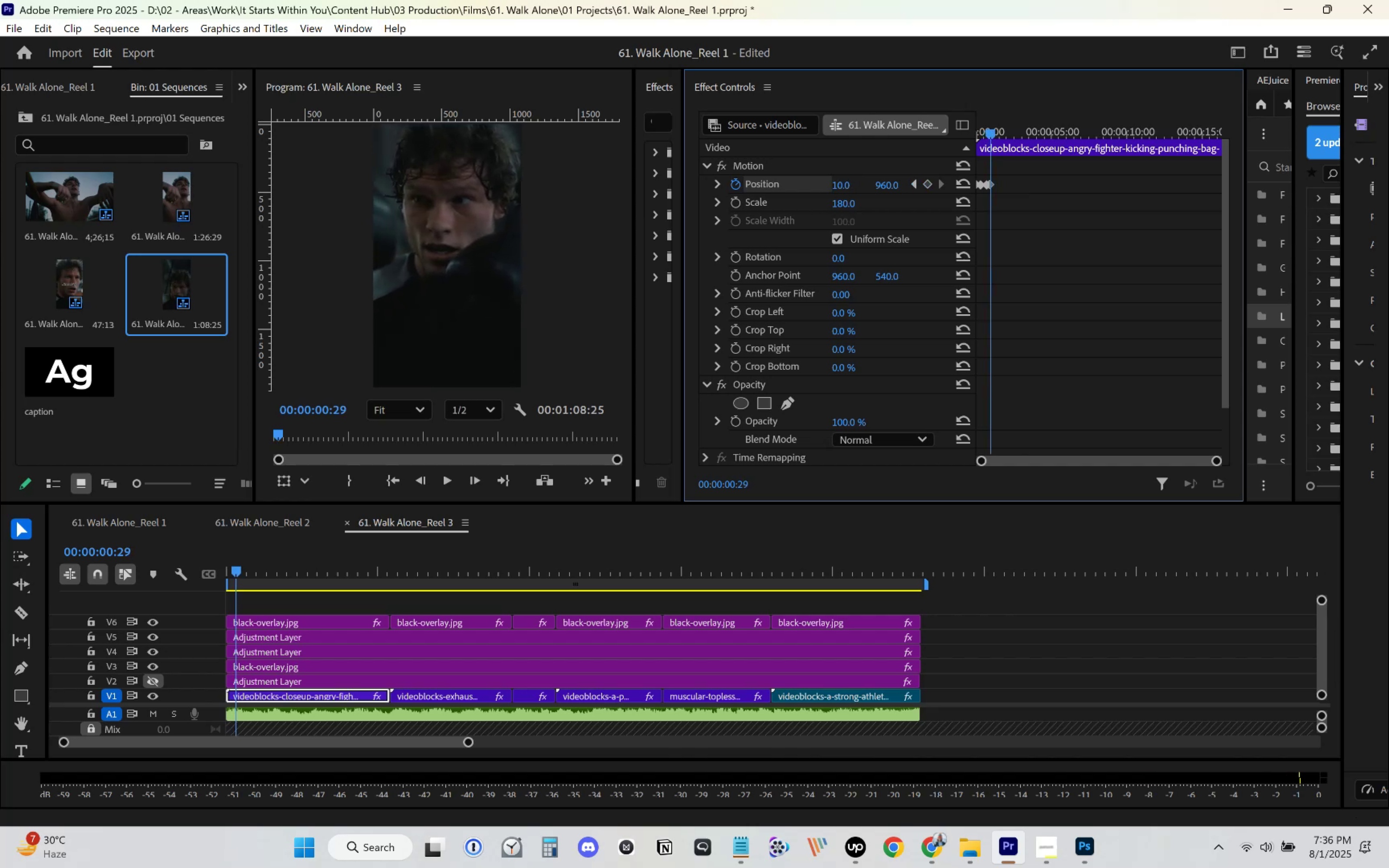 
key(Space)
 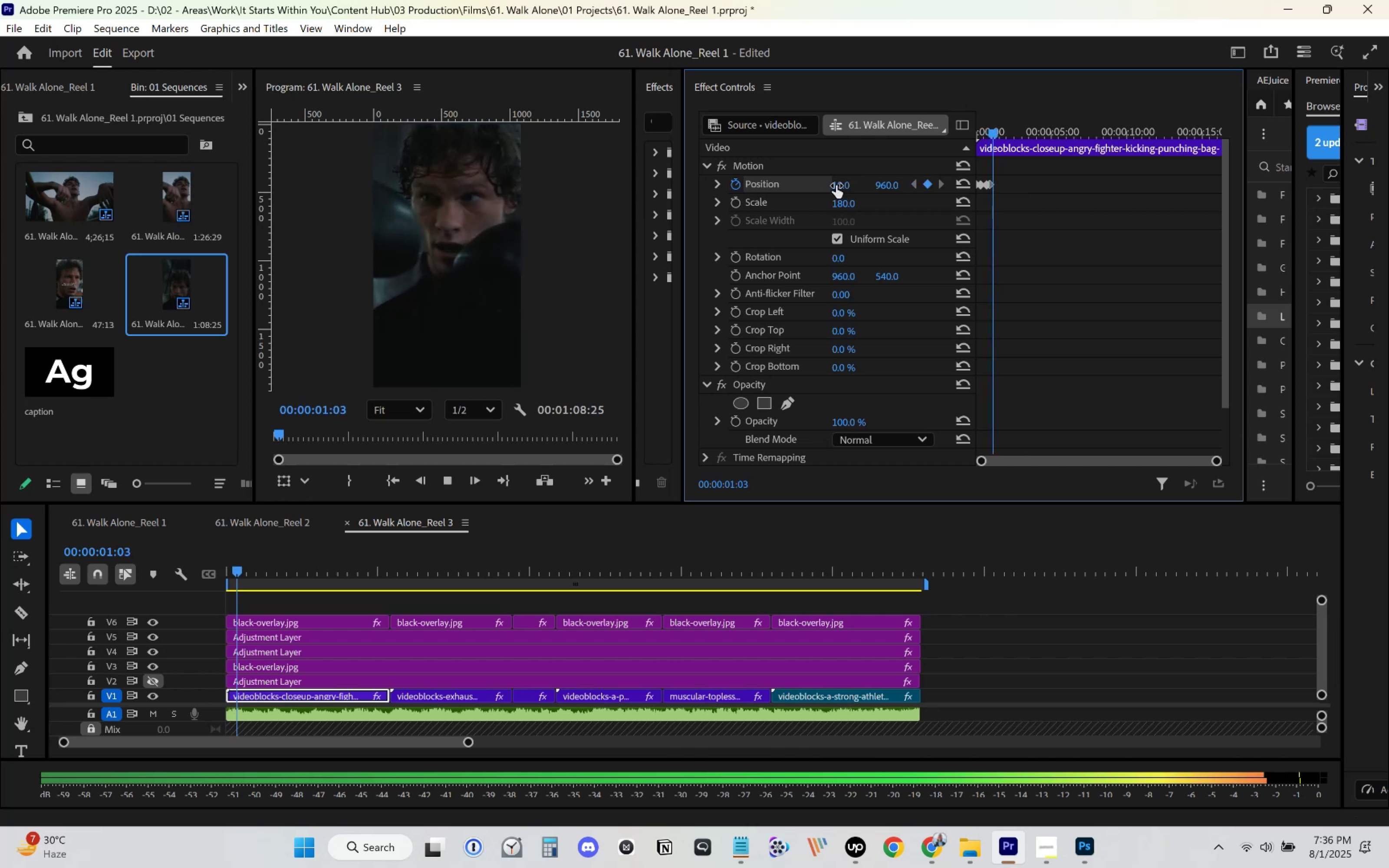 
key(Space)
 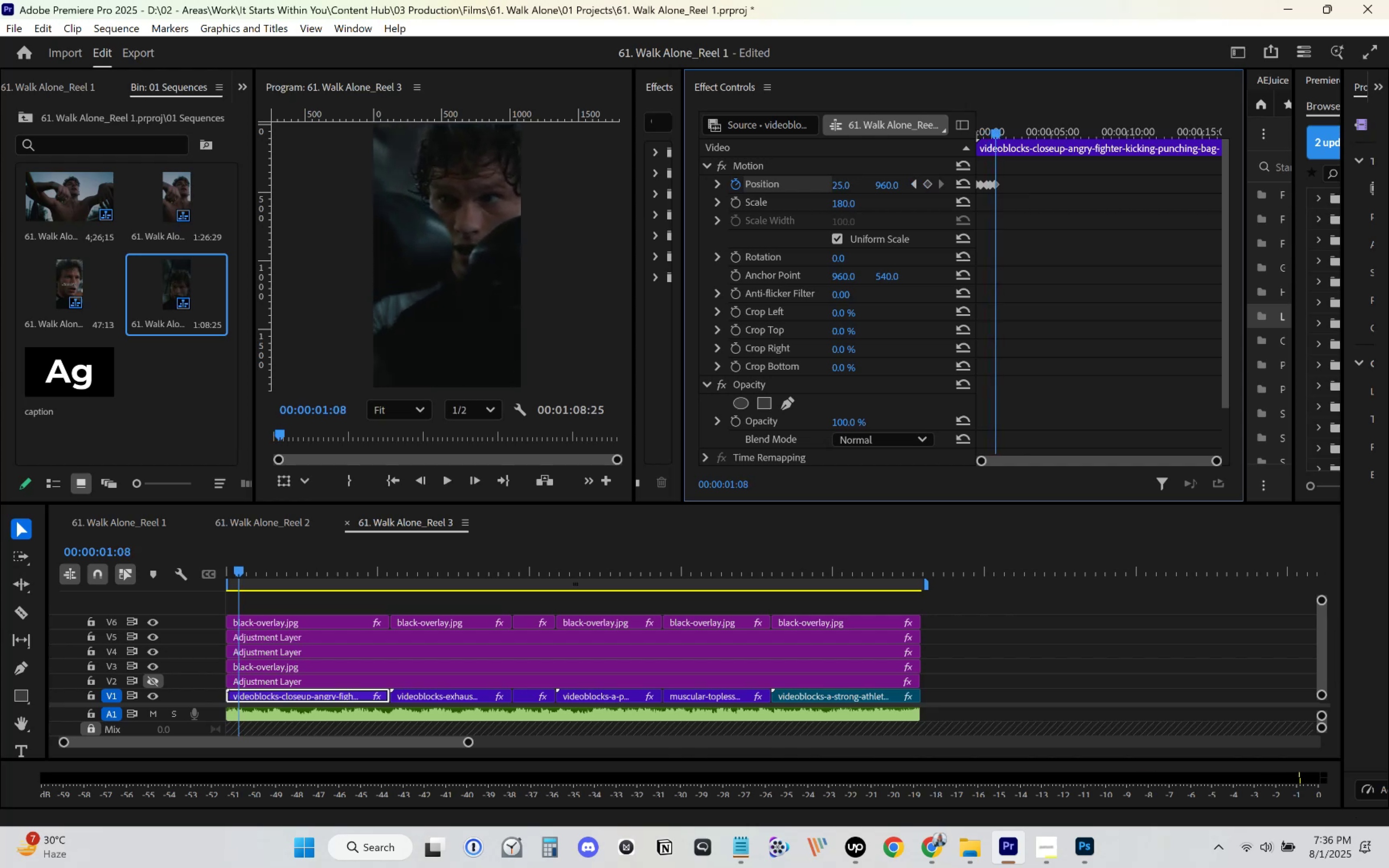 
key(Space)
 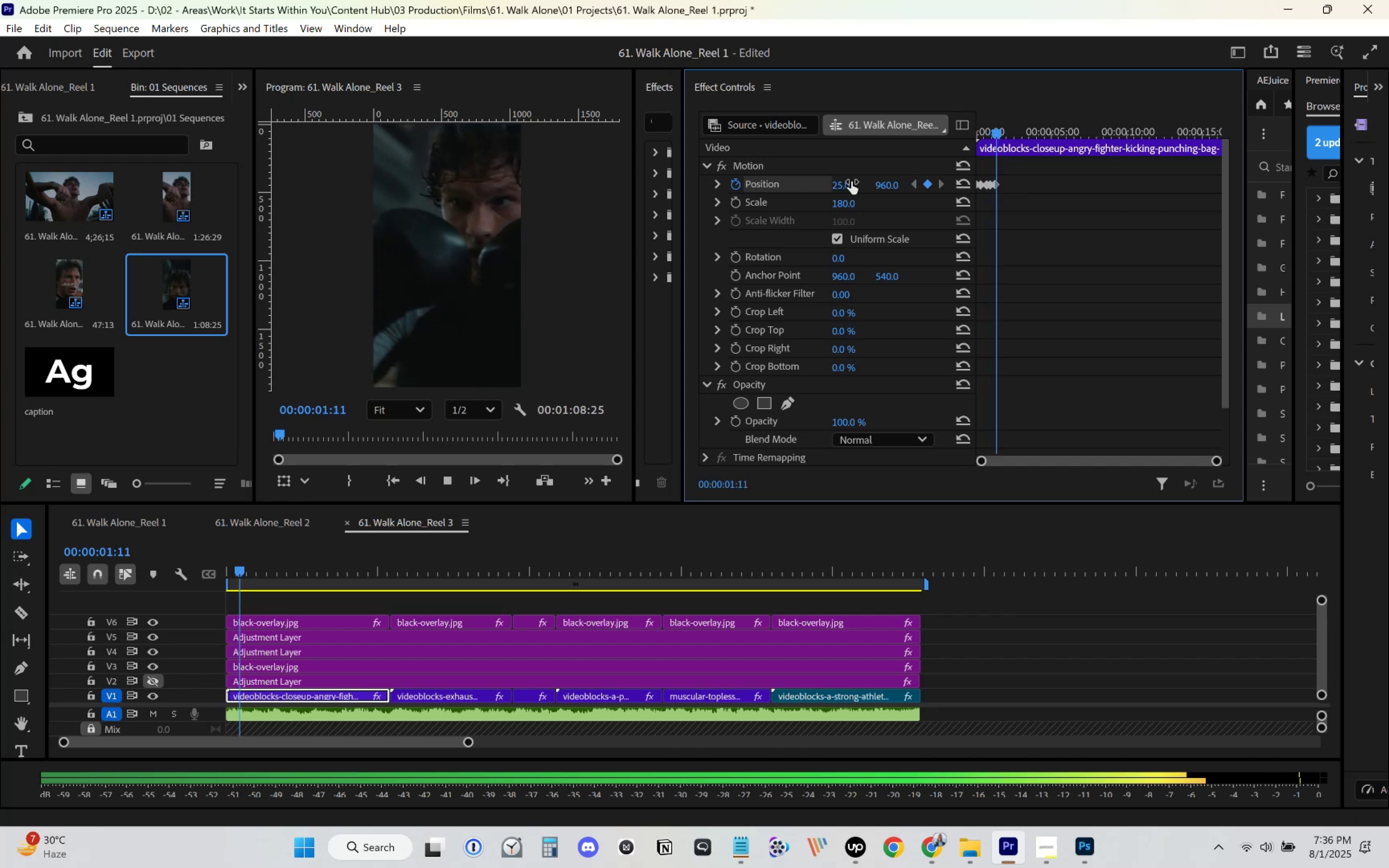 
key(Space)
 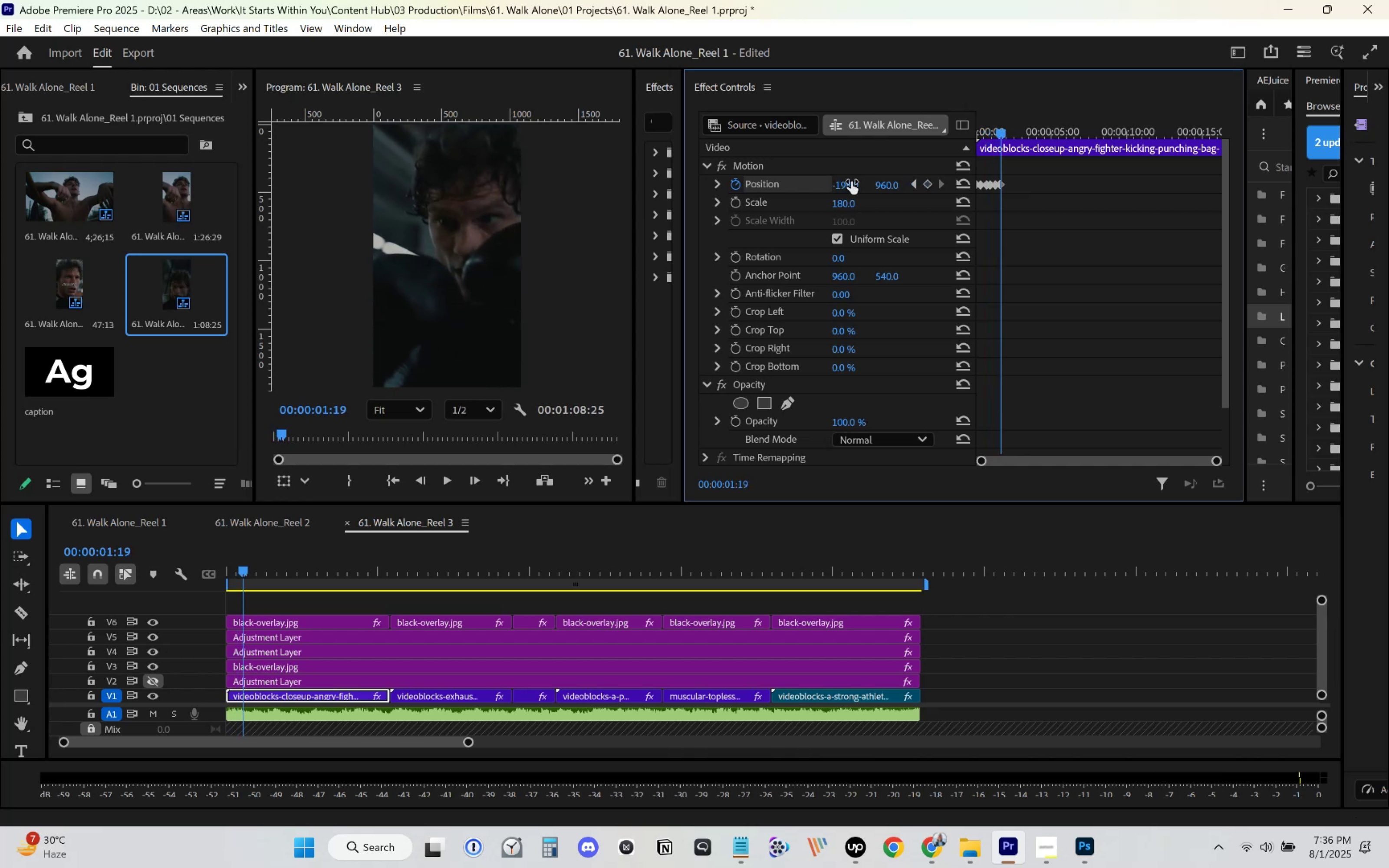 
key(Space)
 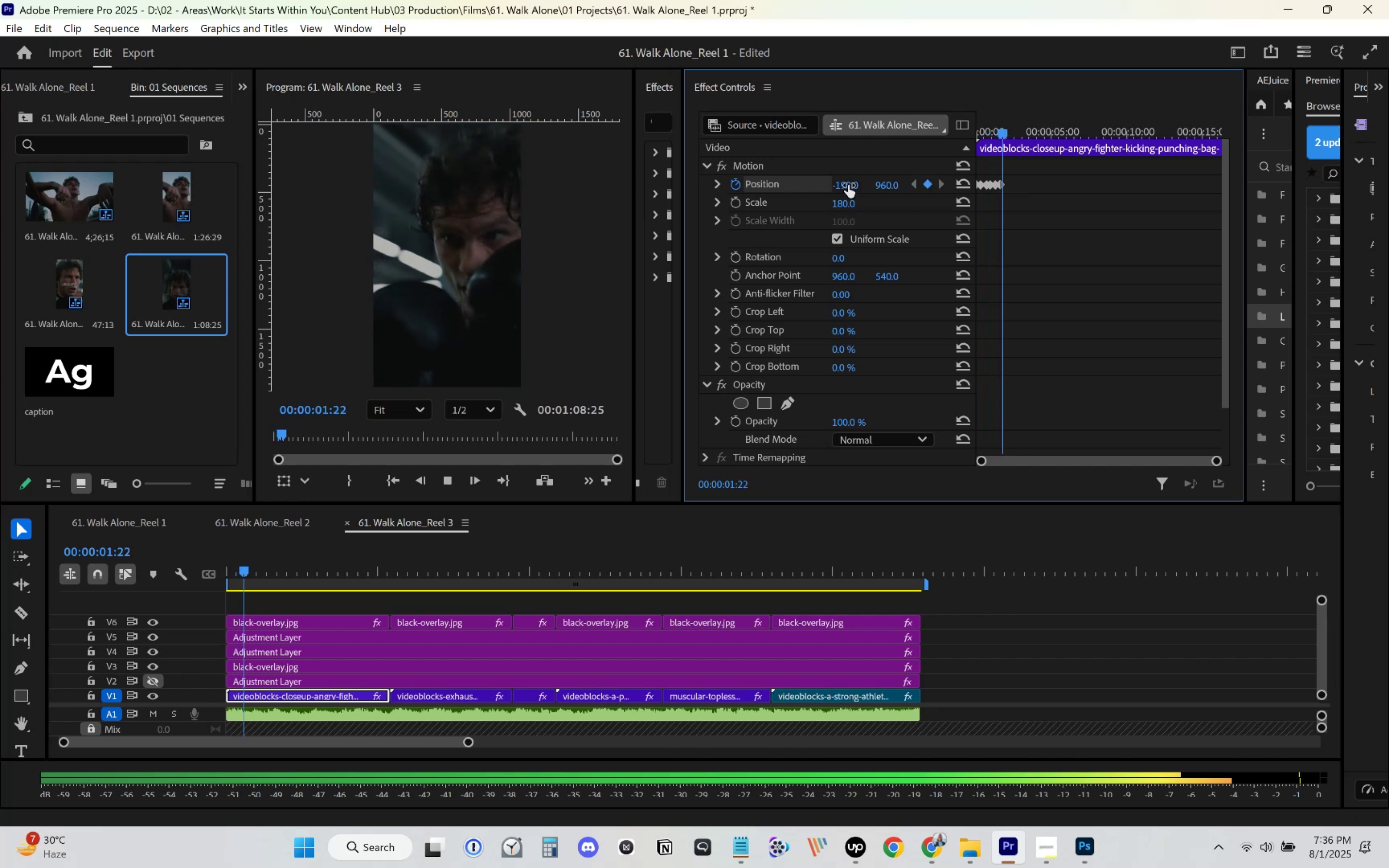 
key(Space)
 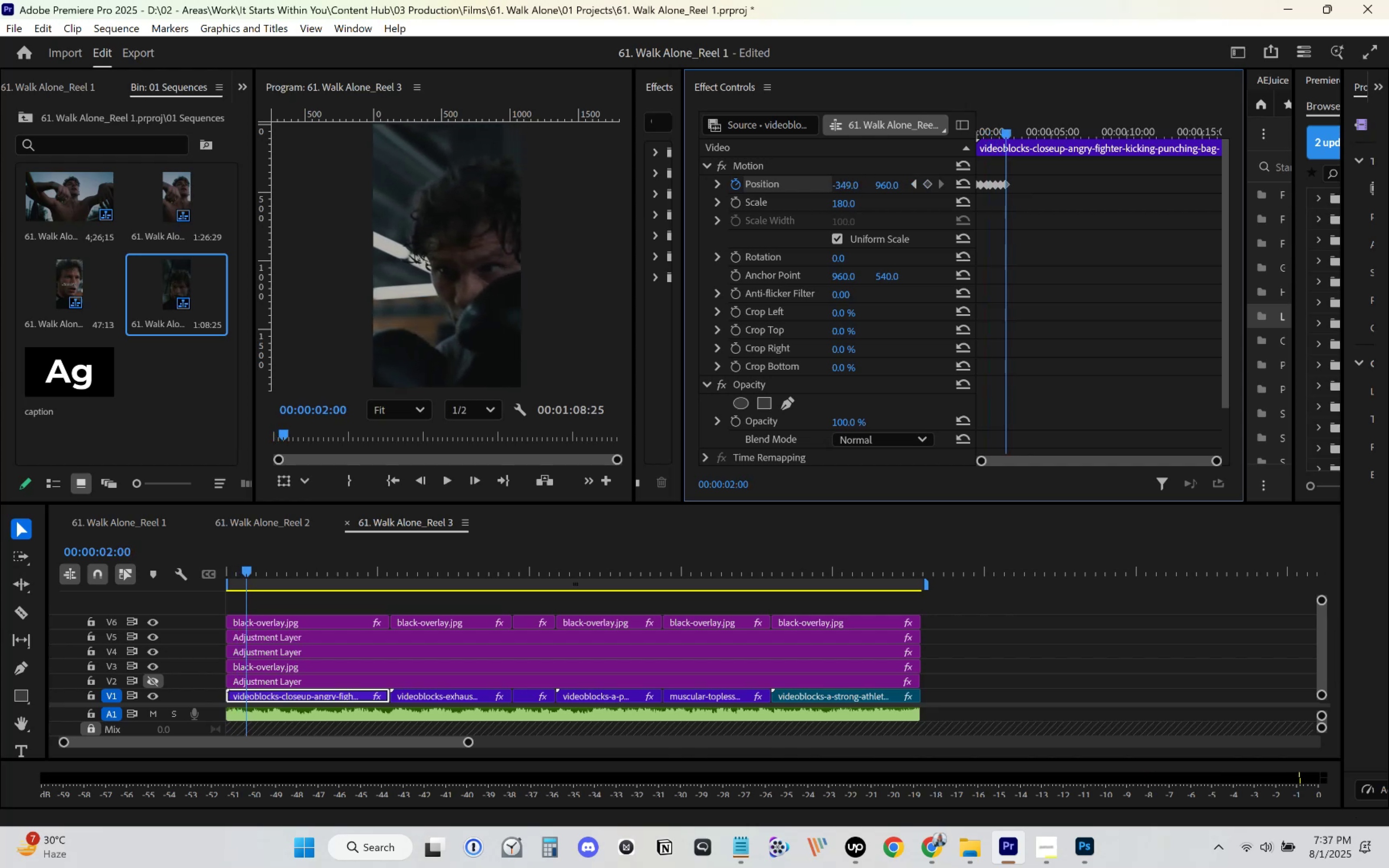 
key(Space)
 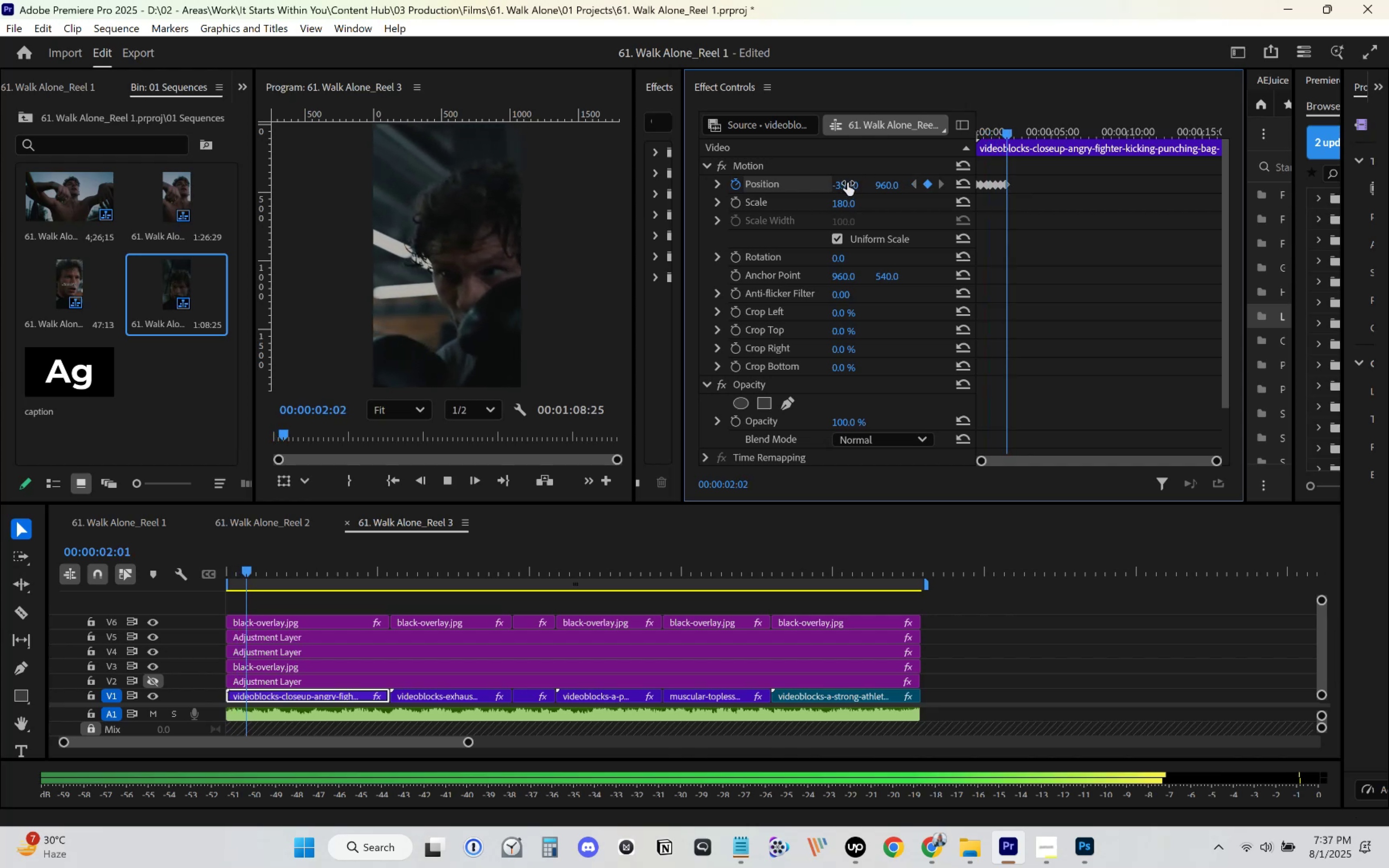 
key(Space)
 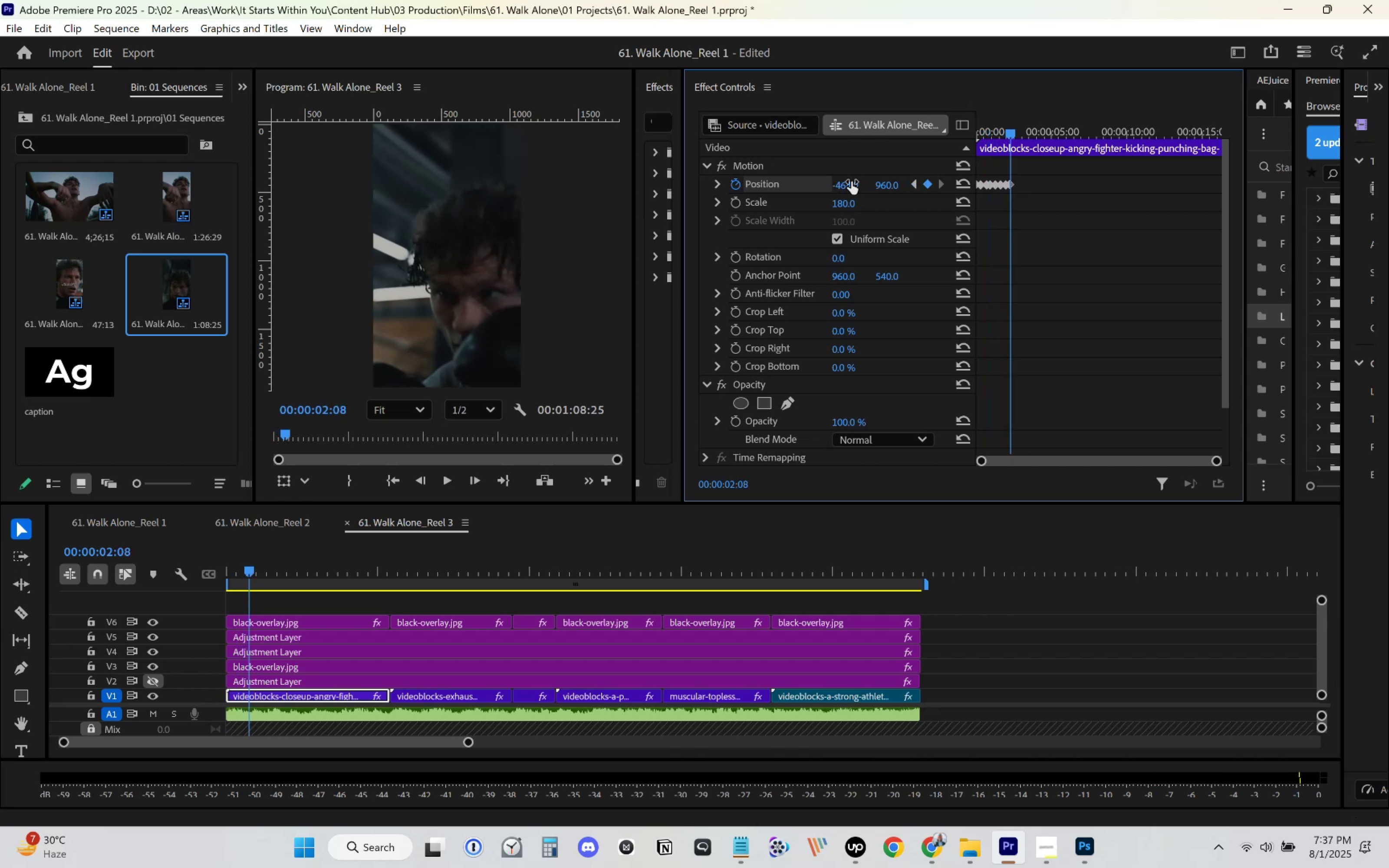 
key(Space)
 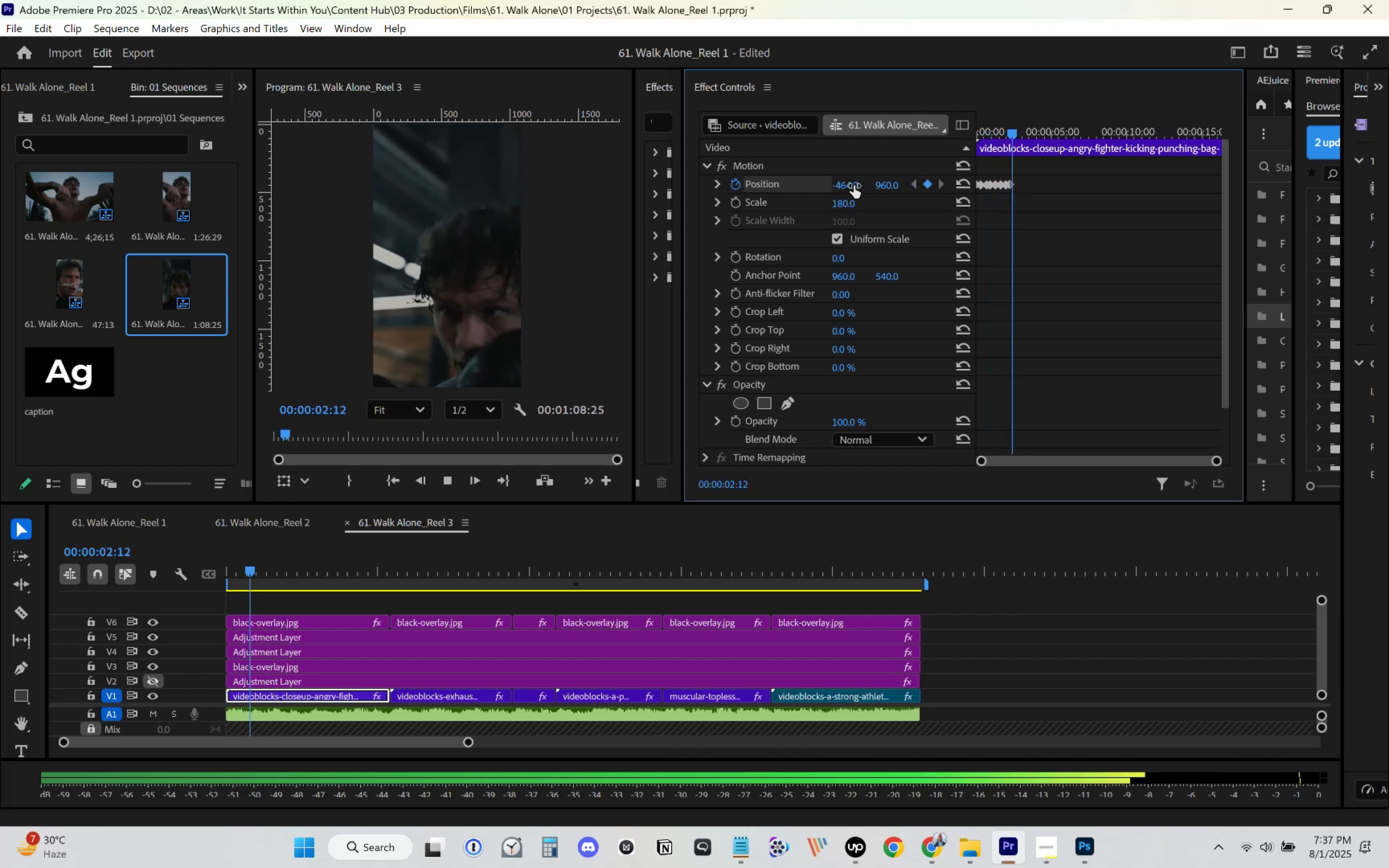 
key(Space)
 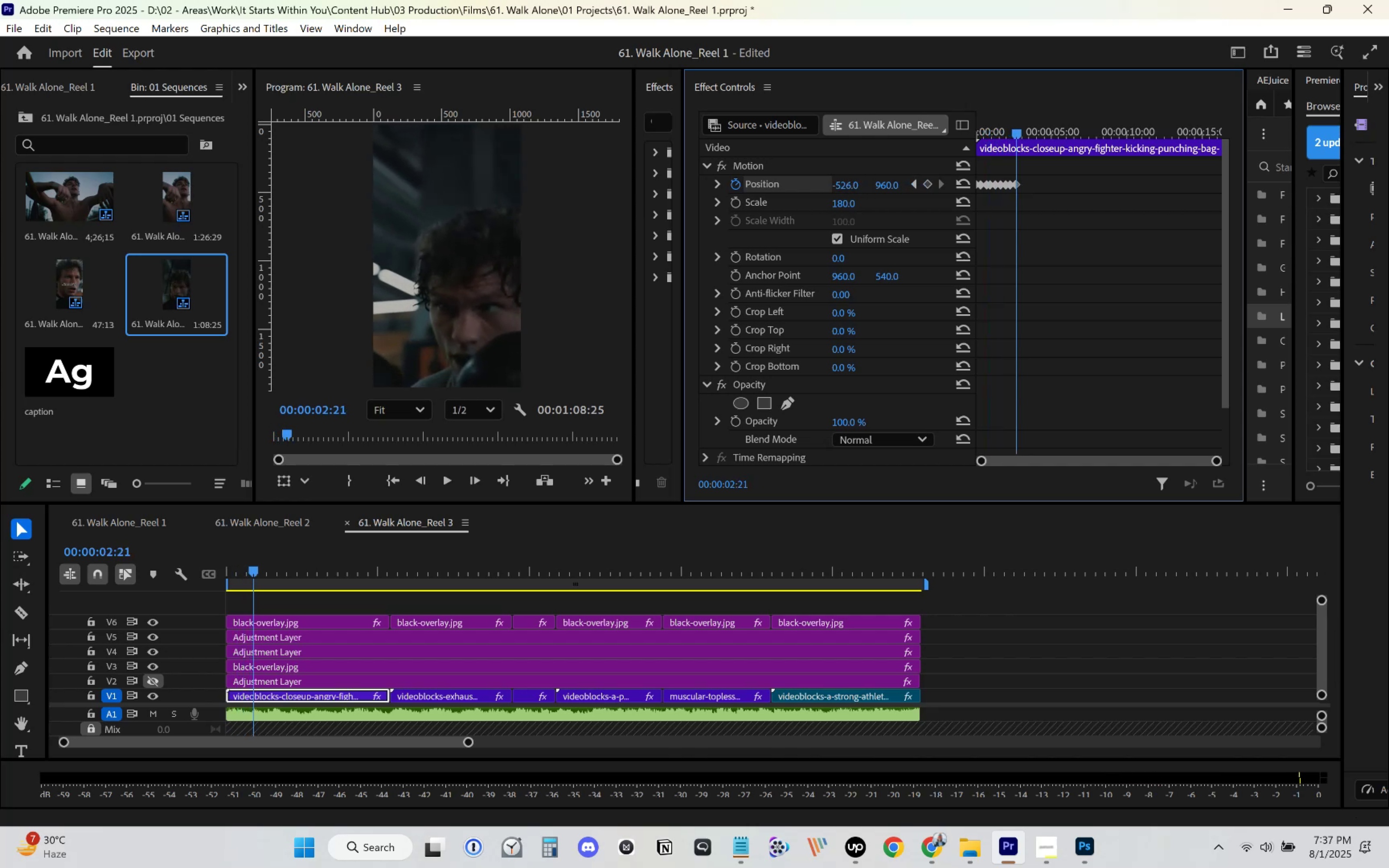 
key(Space)
 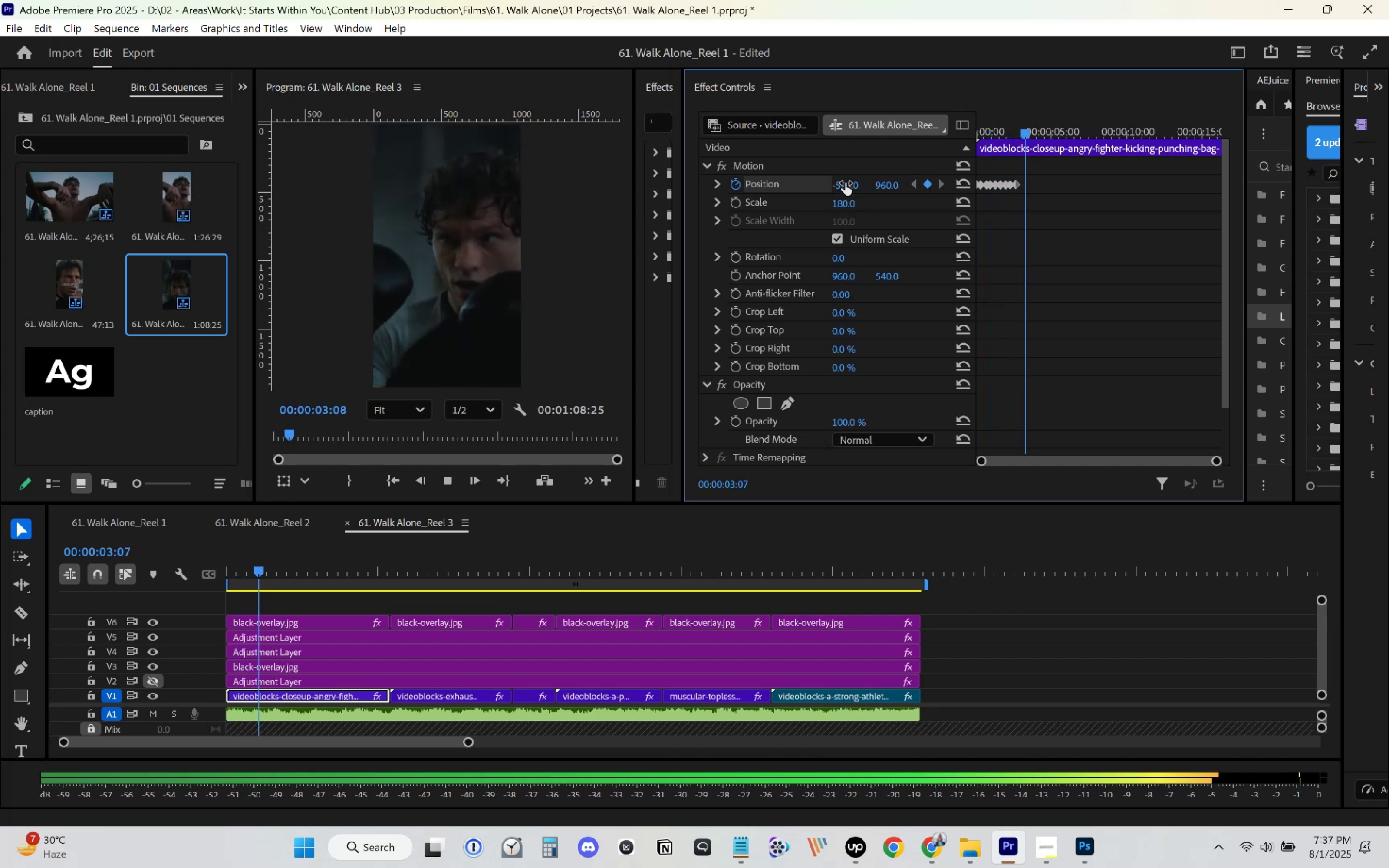 
key(Space)
 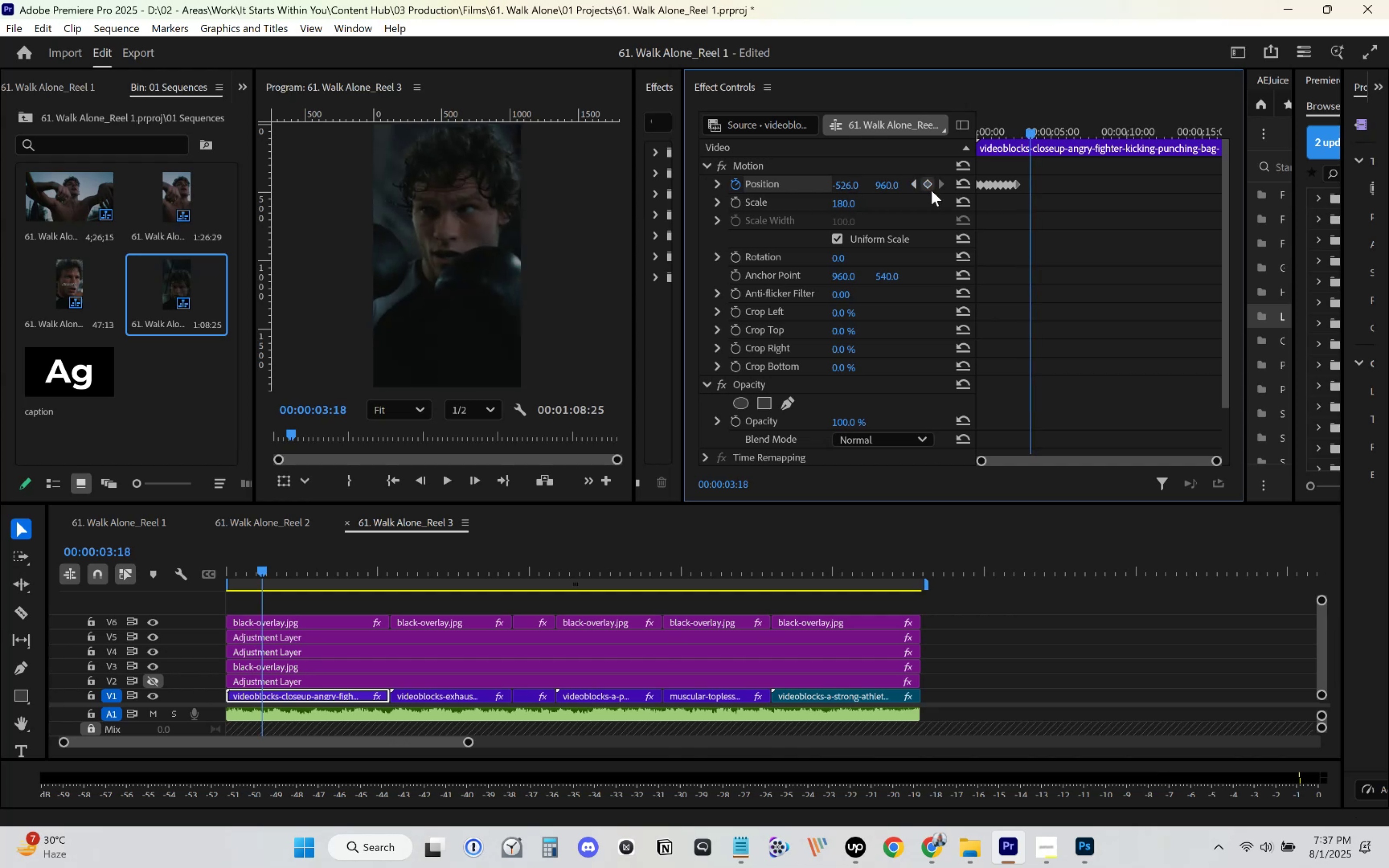 
left_click([924, 183])
 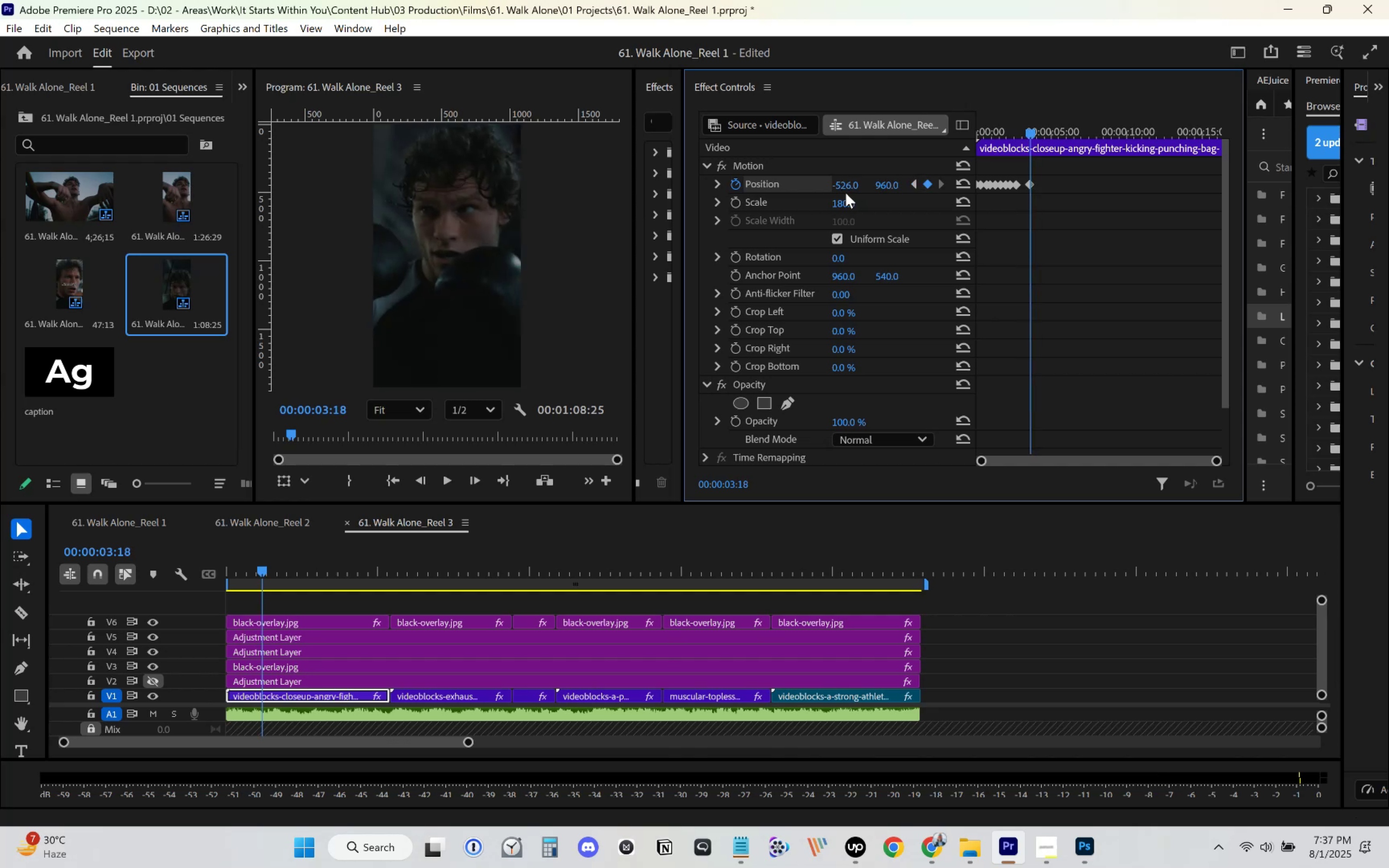 
key(Space)
 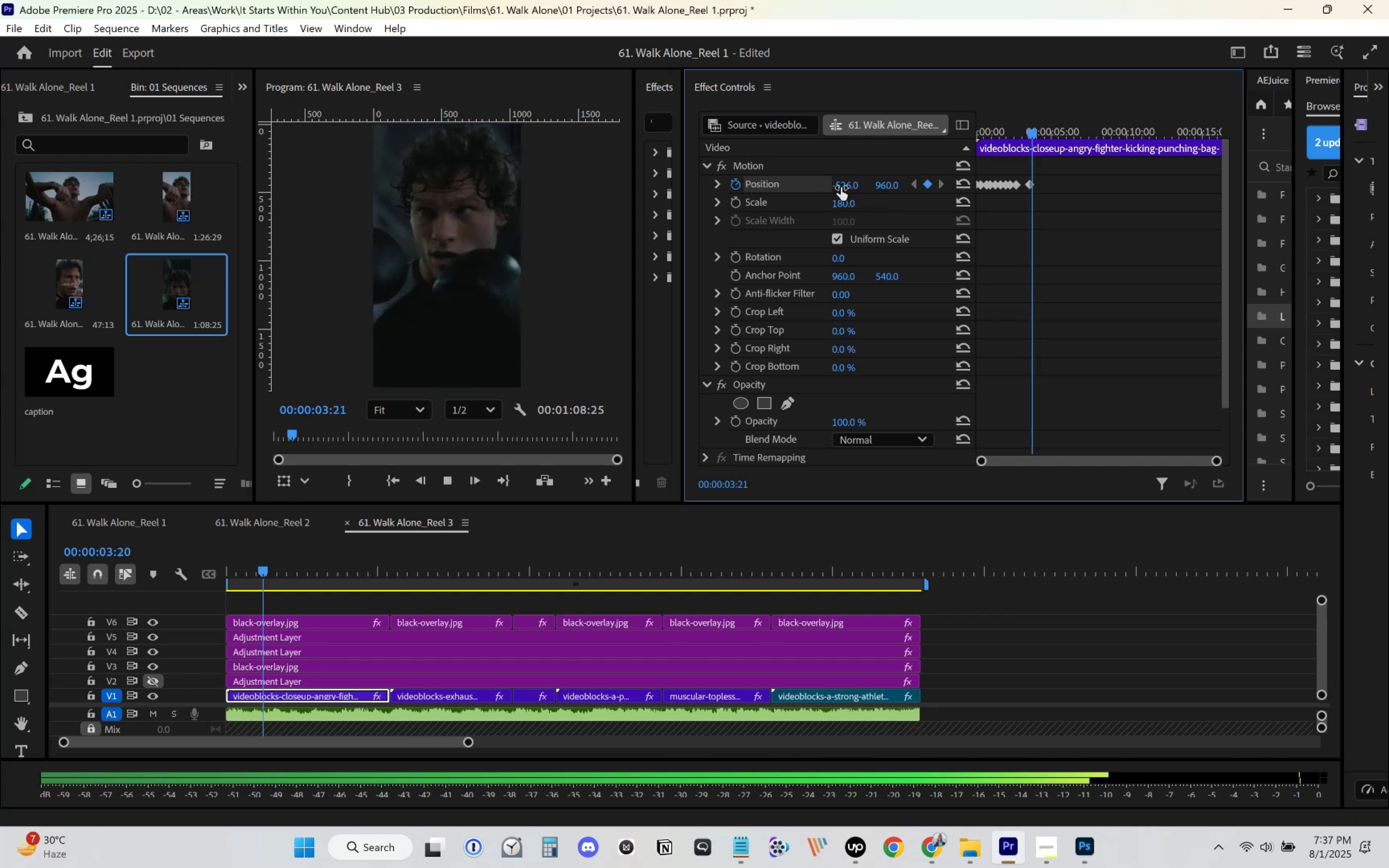 
key(Space)
 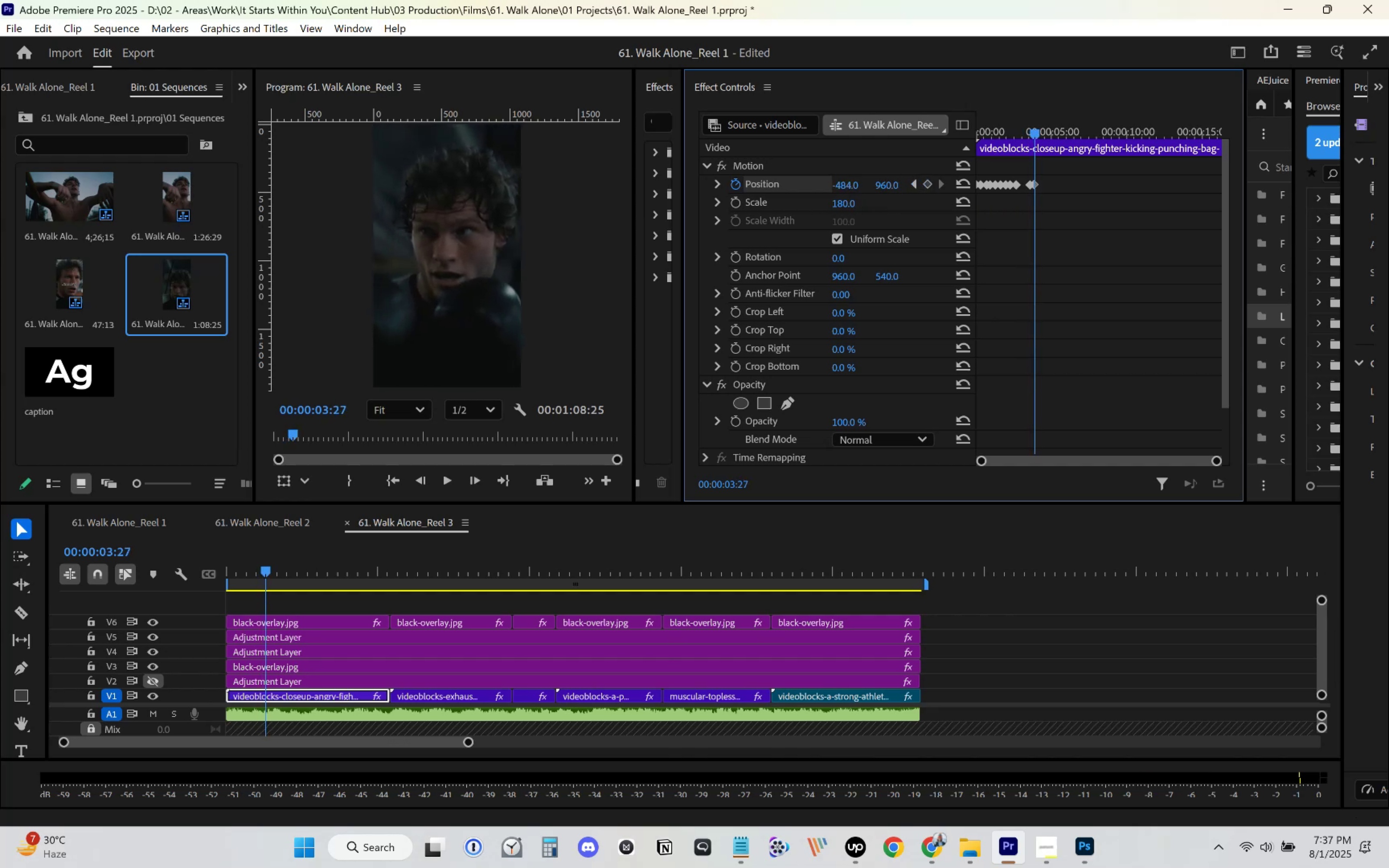 
key(Space)
 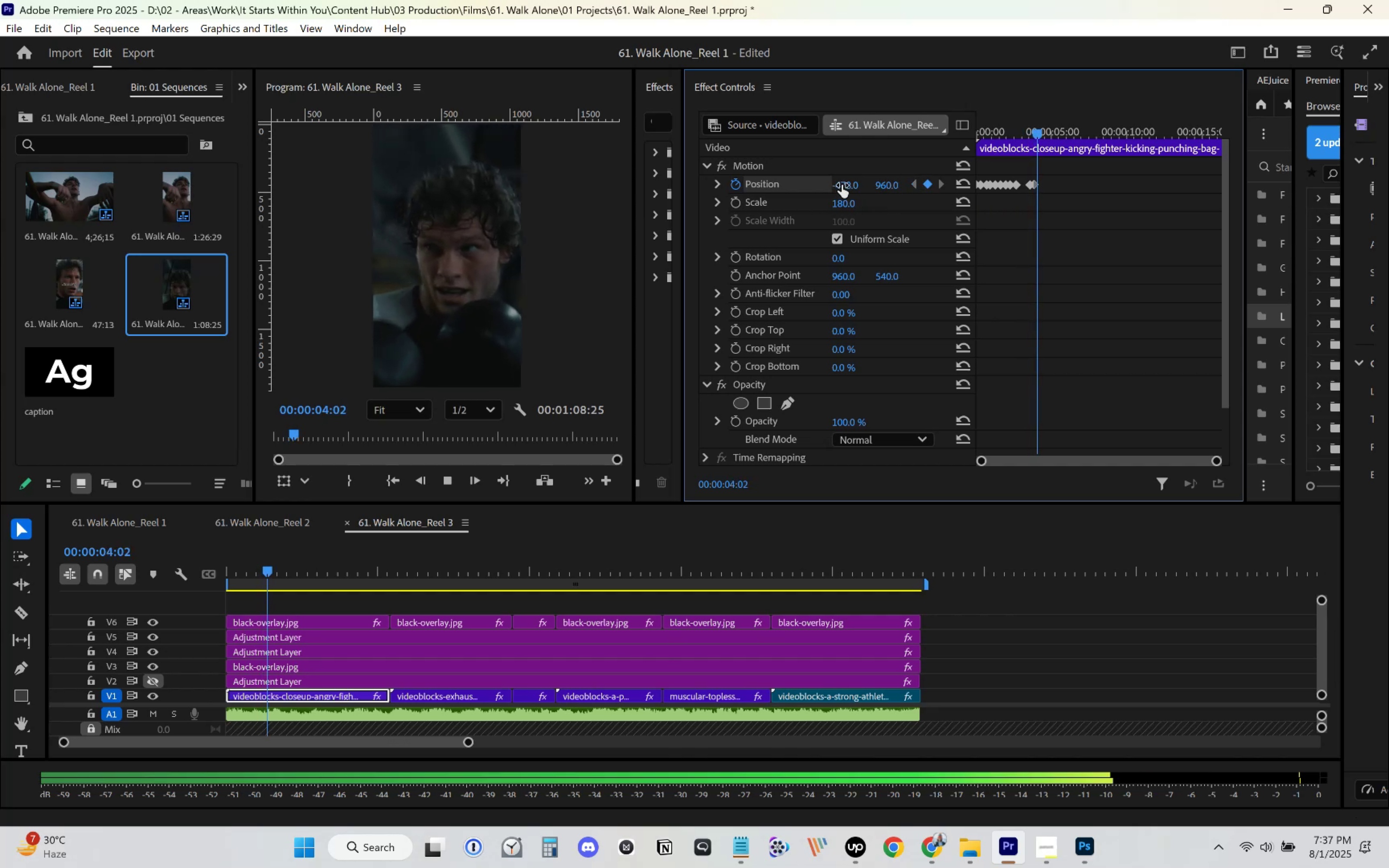 
key(Space)
 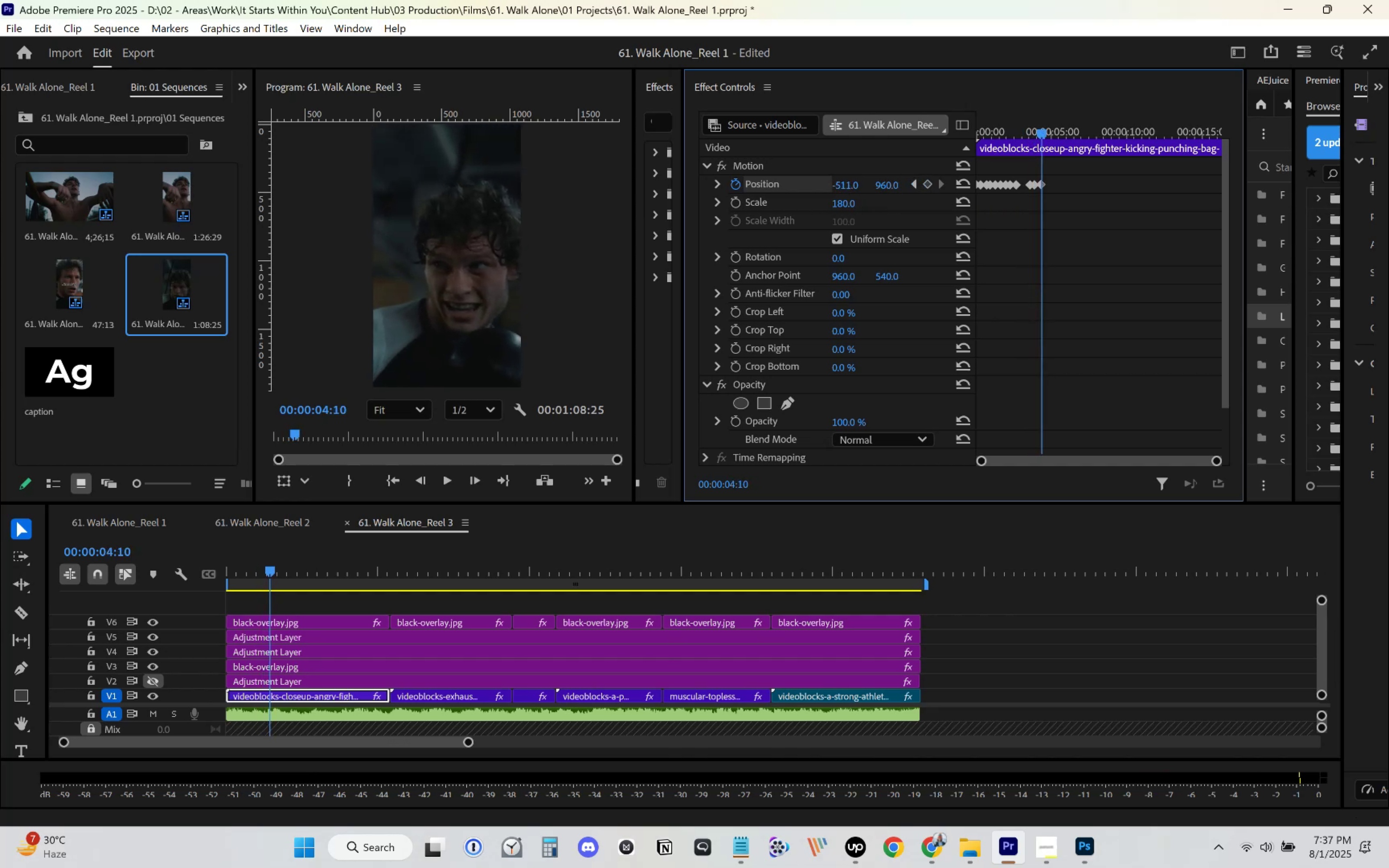 
key(Space)
 